 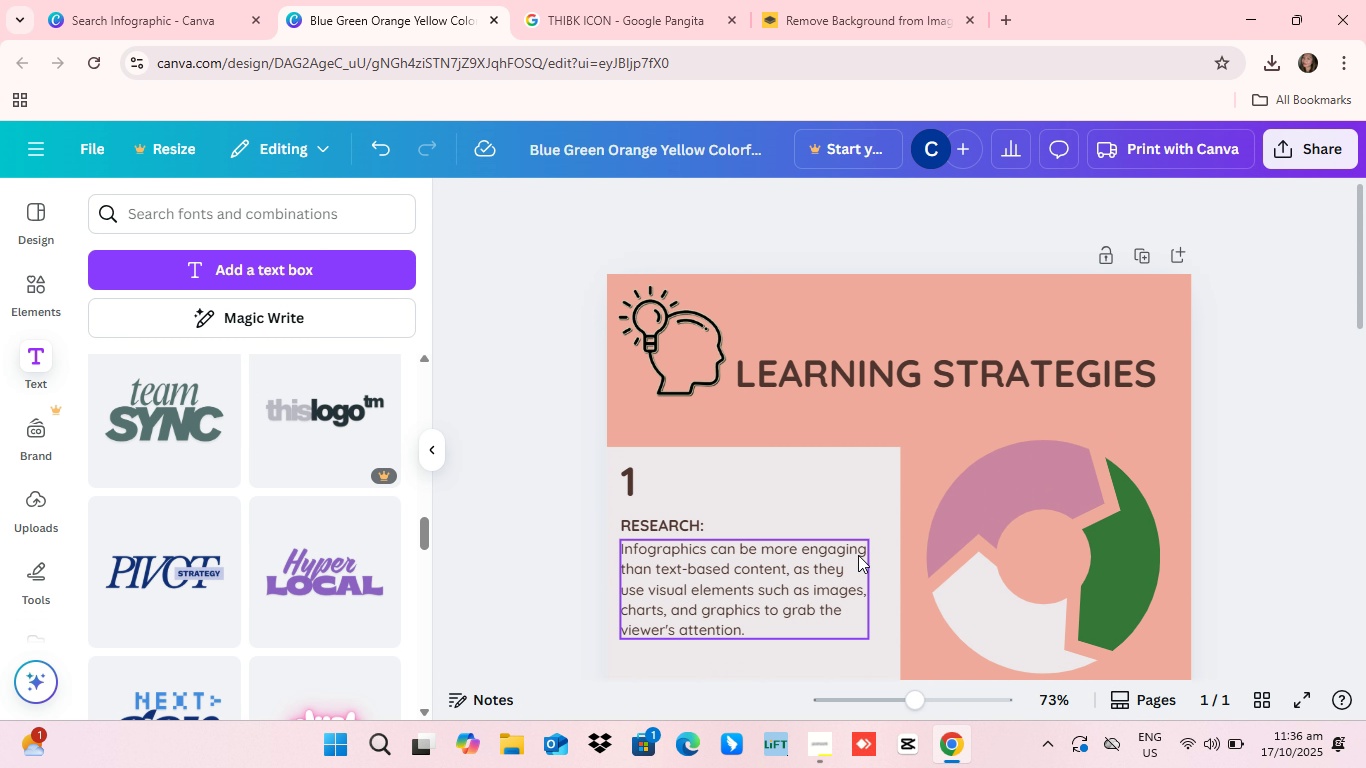 
scroll: coordinate [1115, 561], scroll_direction: down, amount: 5.0
 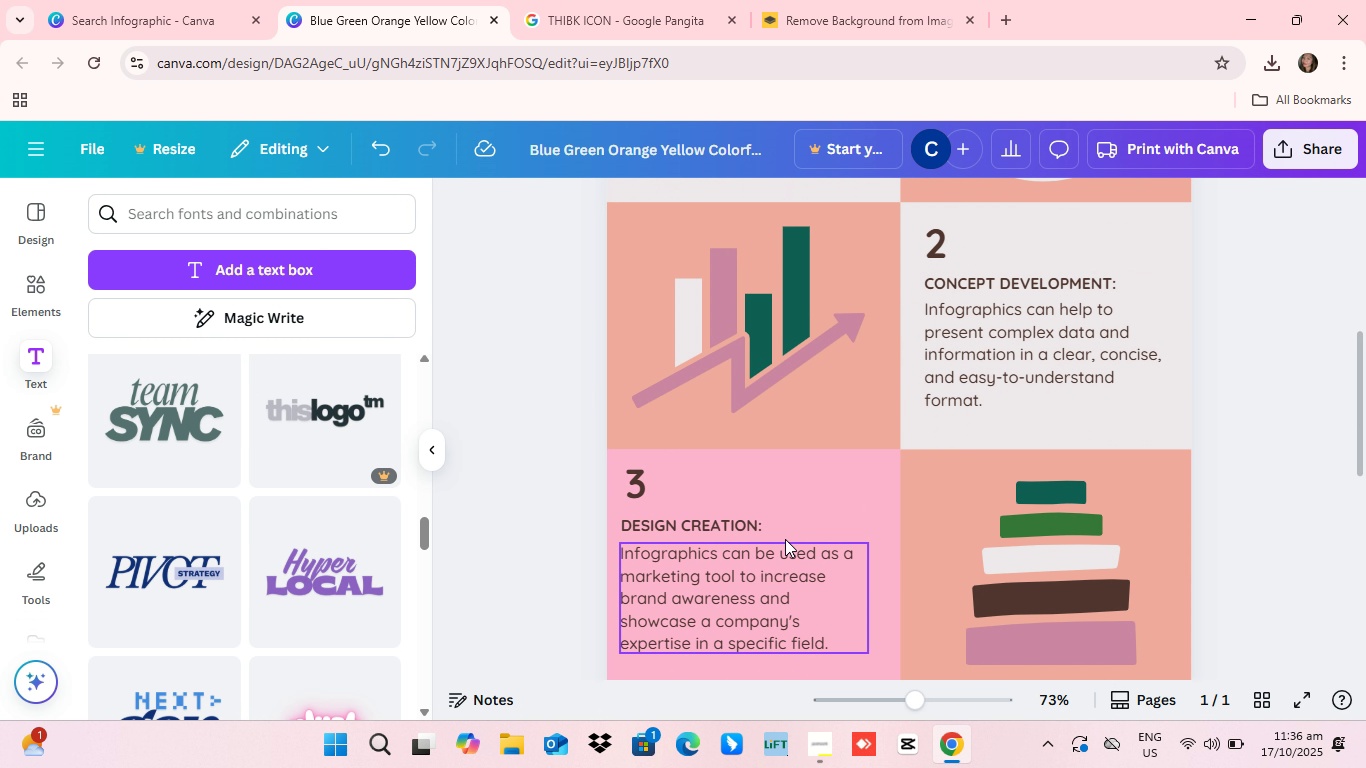 
scroll: coordinate [695, 470], scroll_direction: up, amount: 4.0
 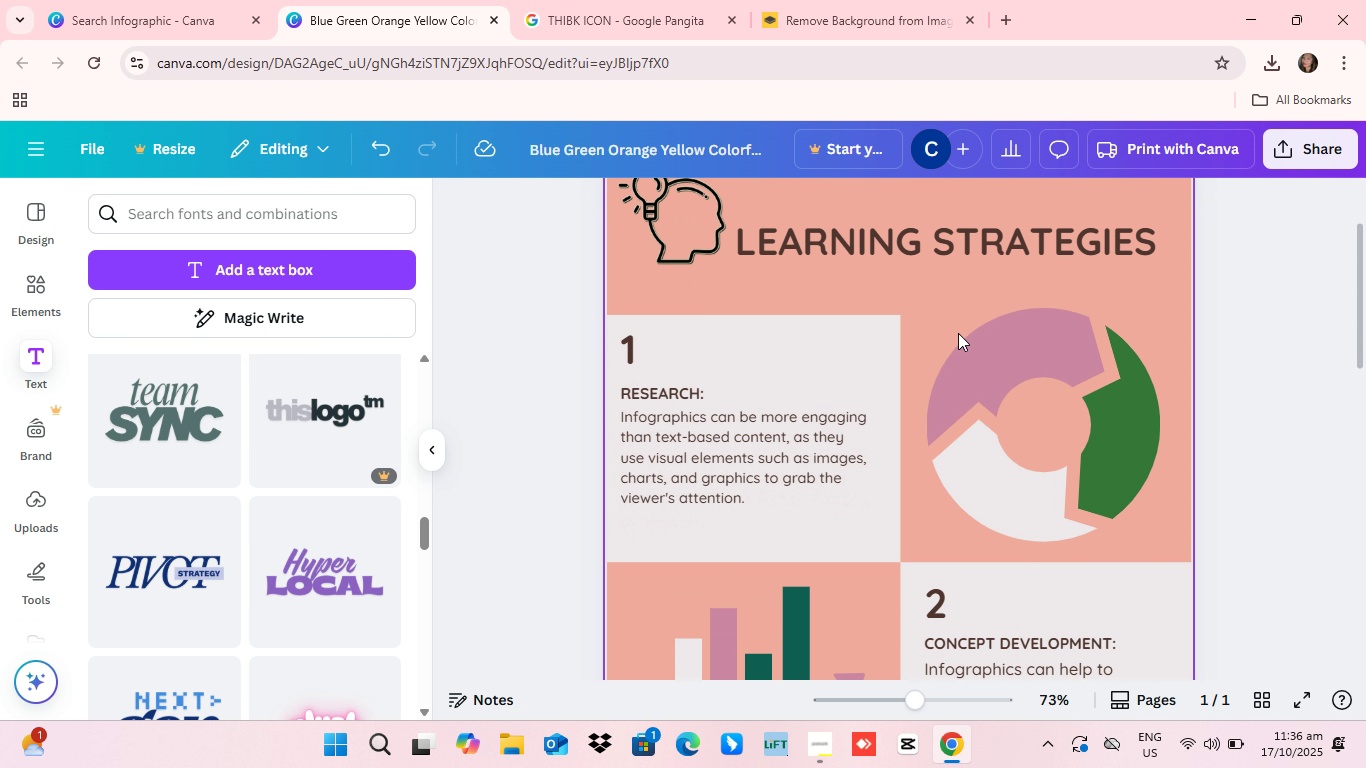 
scroll: coordinate [958, 333], scroll_direction: down, amount: 1.0
 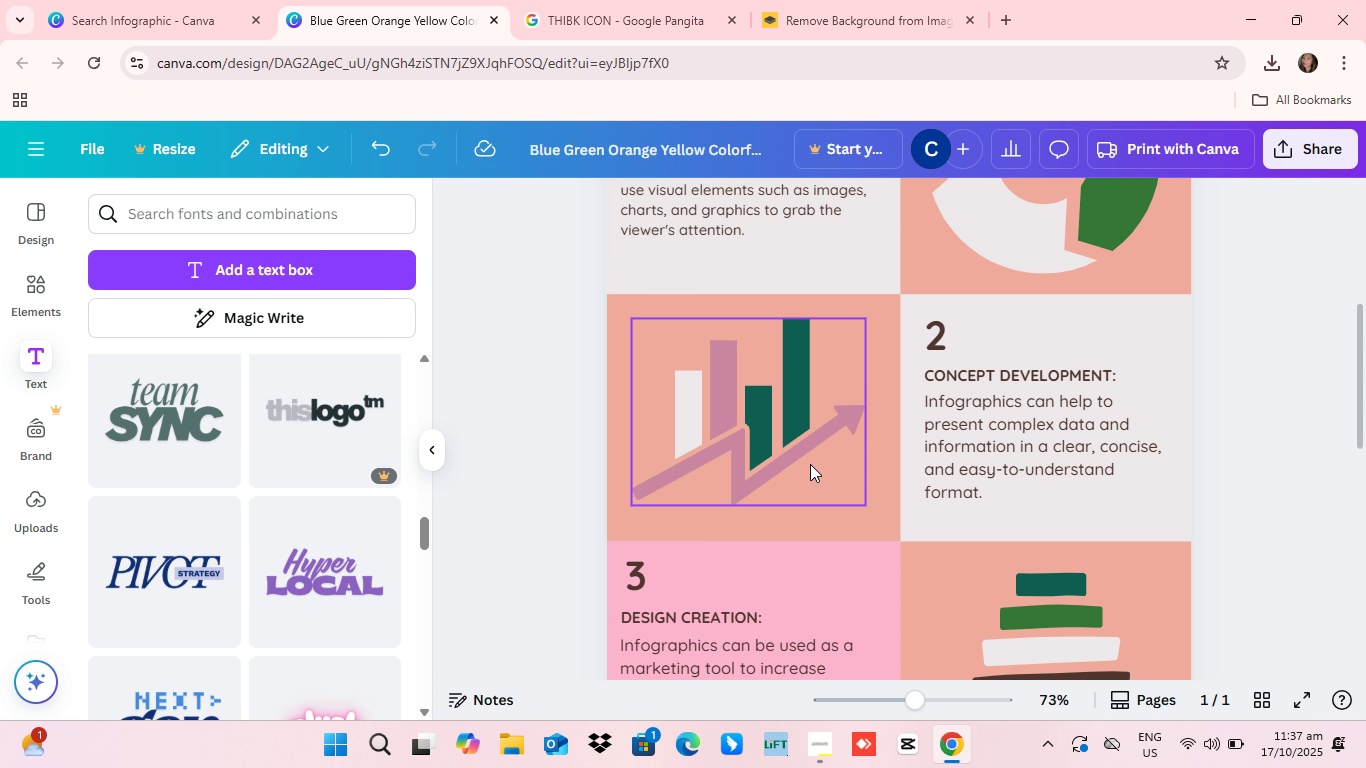 
wait(32.78)
 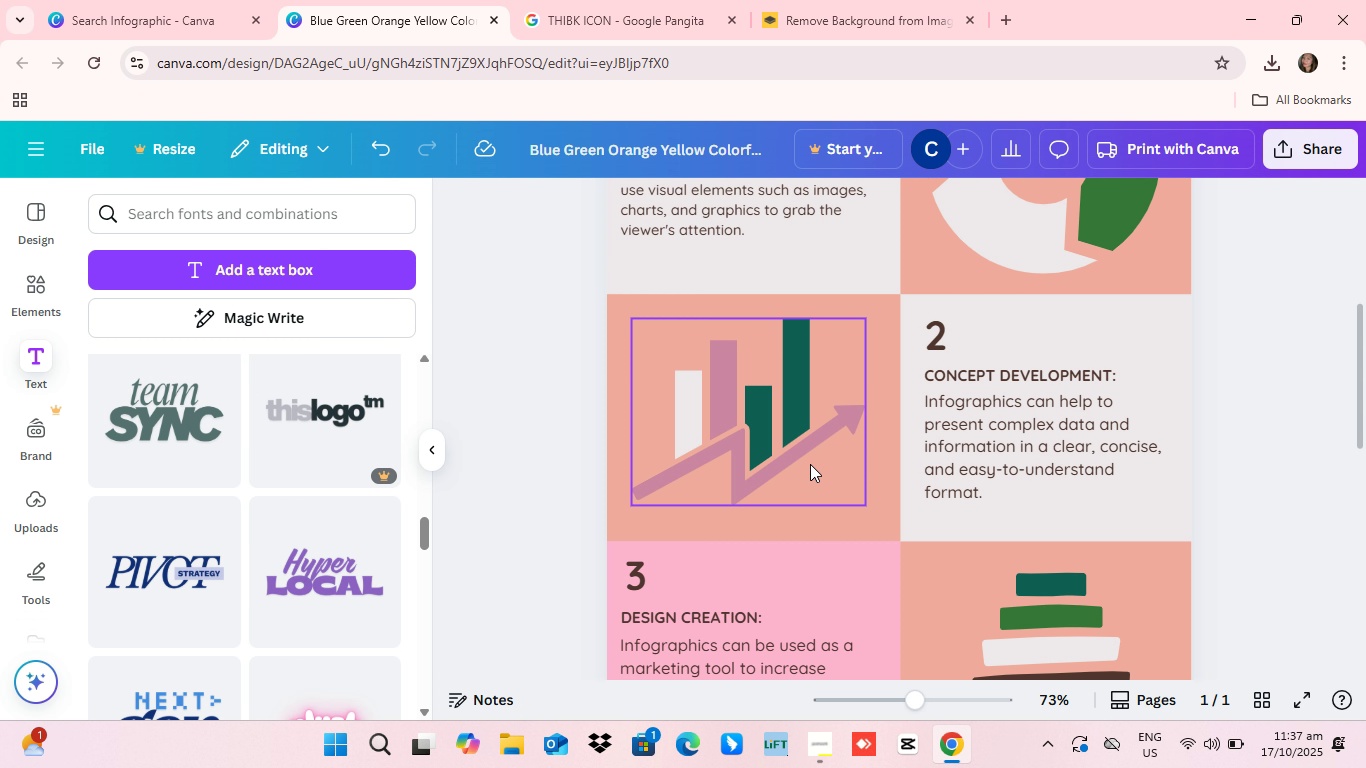 
mouse_move([823, 416])
 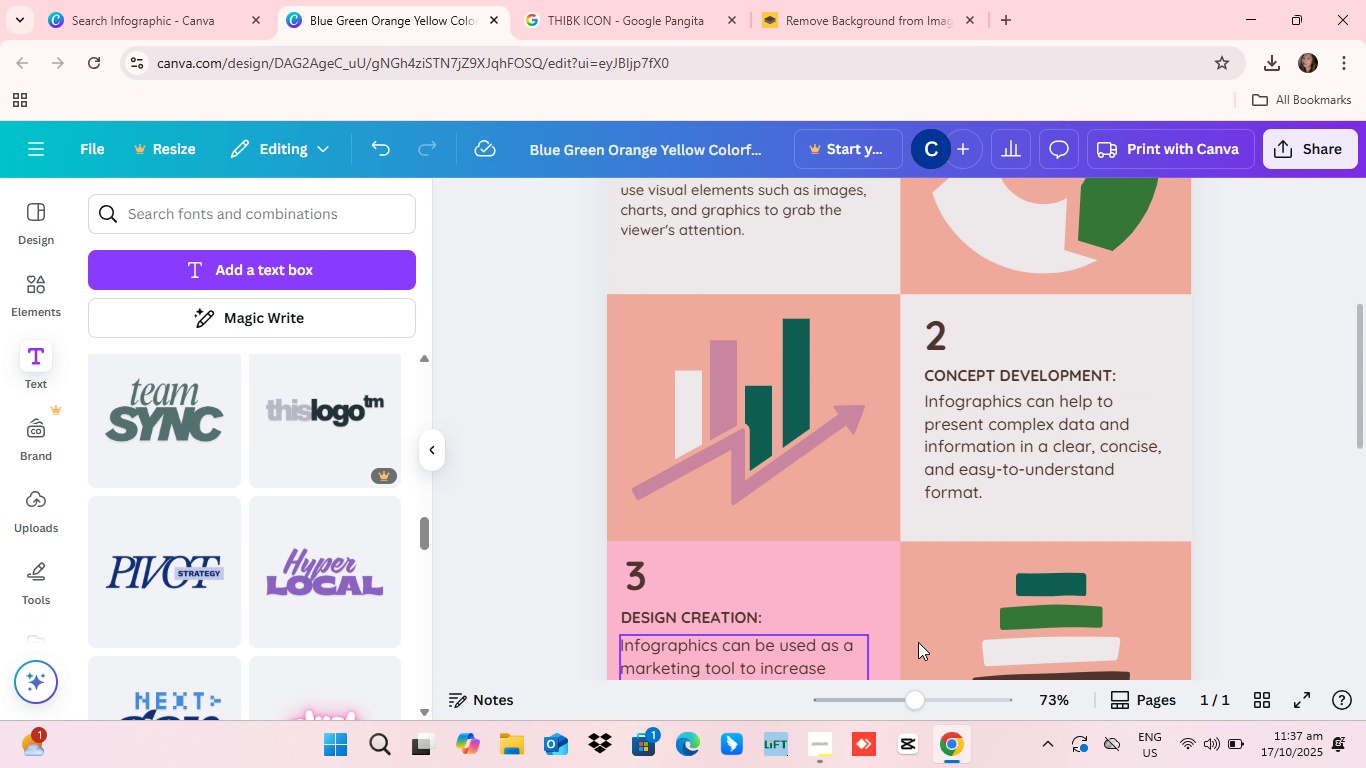 
wait(11.99)
 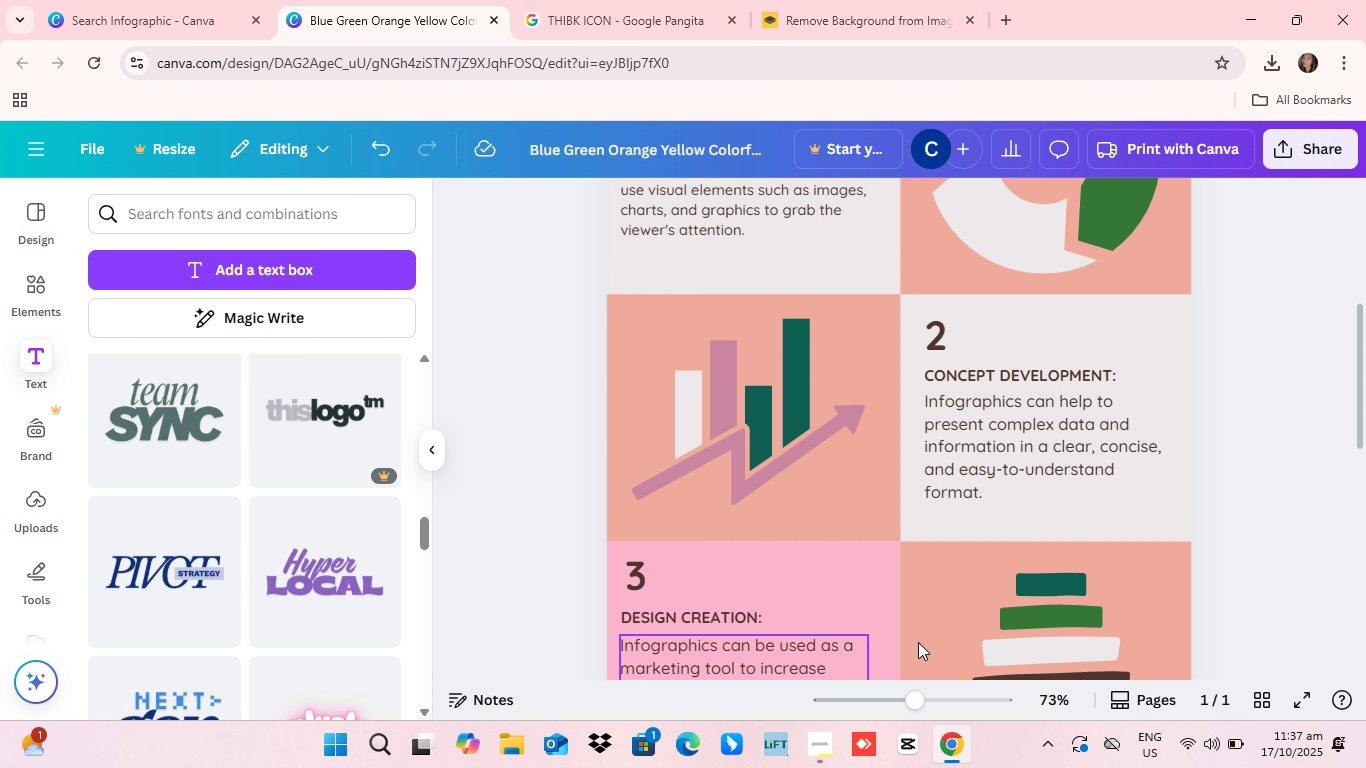 
mouse_move([313, 457])
 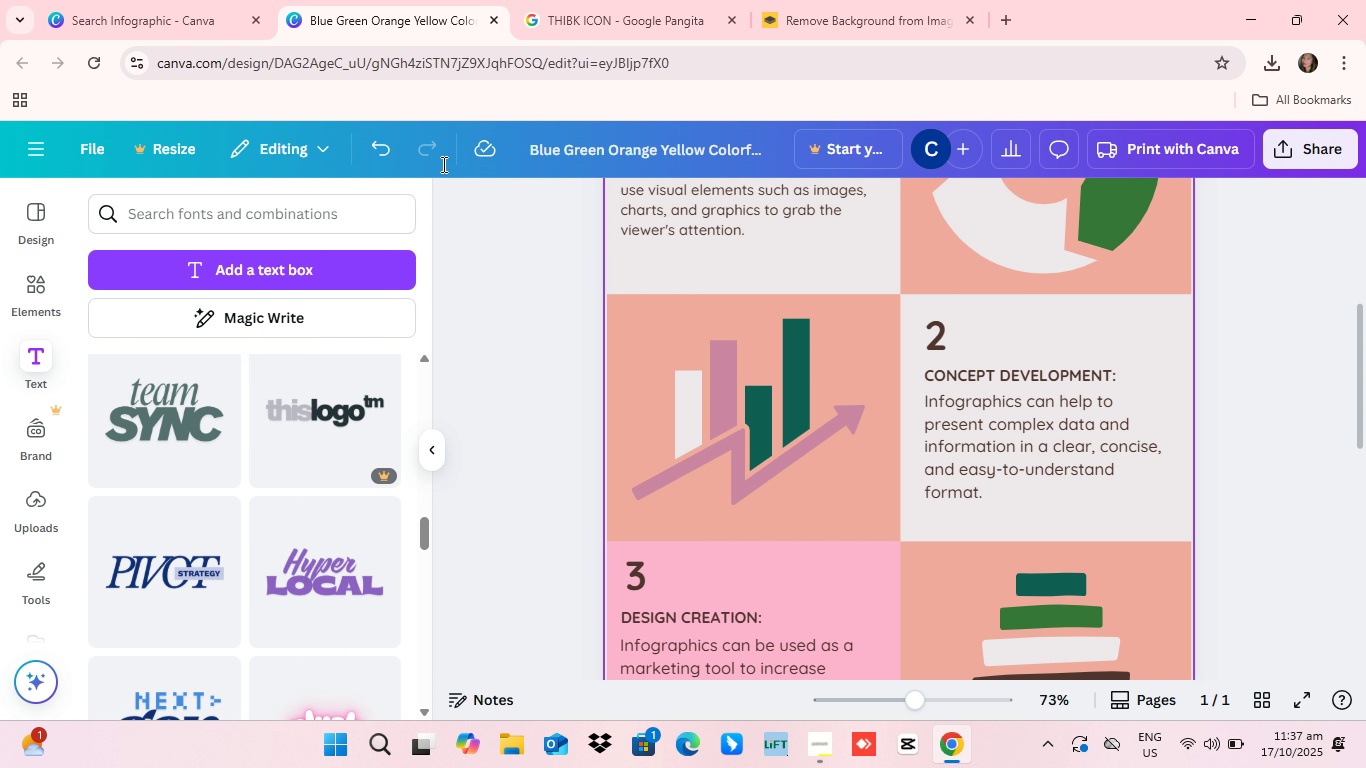 
wait(10.96)
 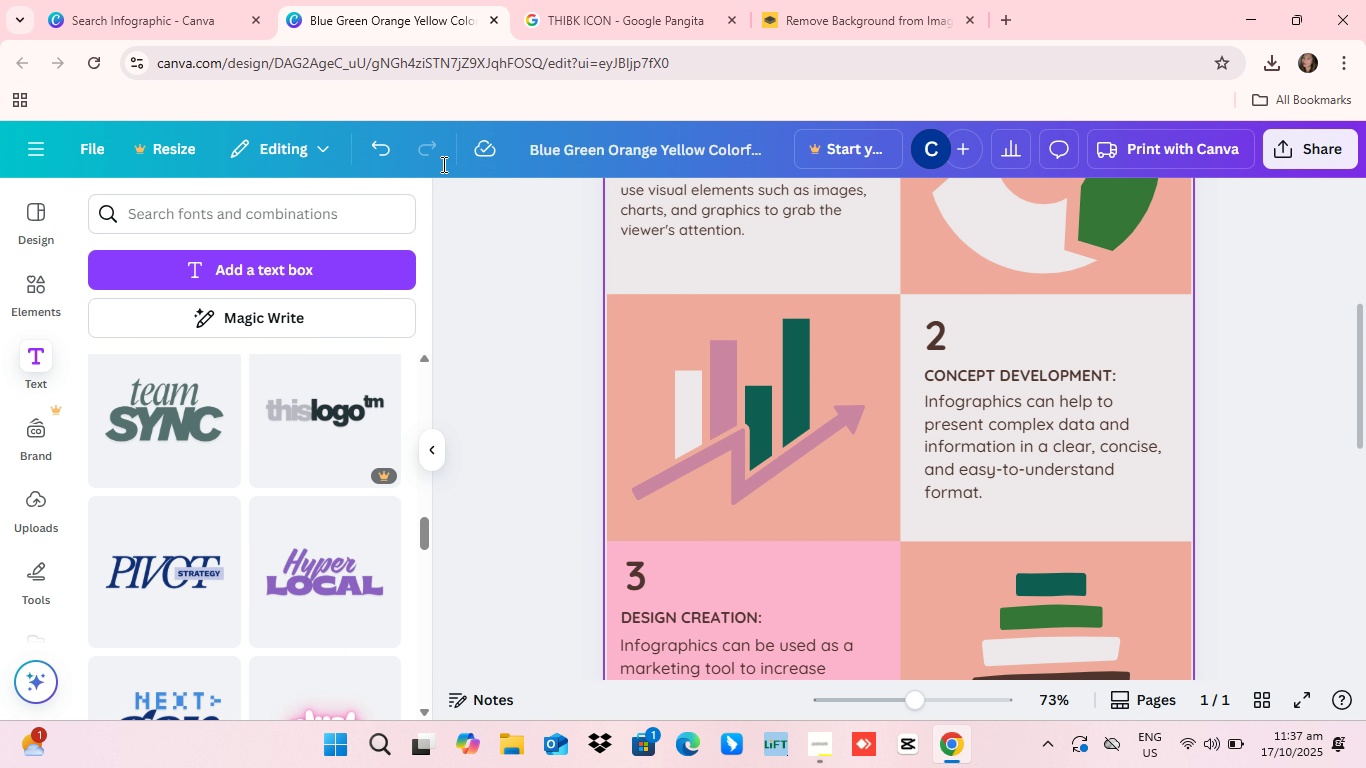 
scroll: coordinate [772, 464], scroll_direction: up, amount: 2.0
 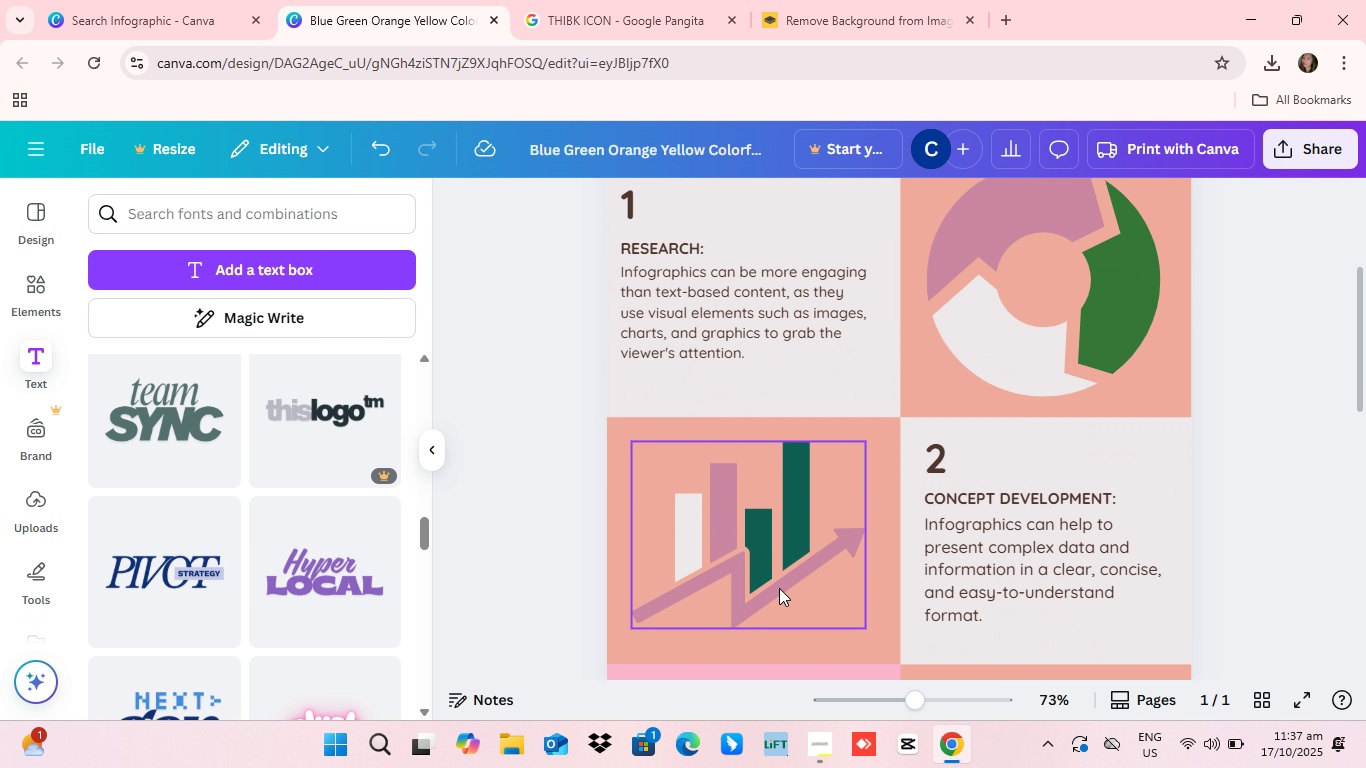 
scroll: coordinate [779, 588], scroll_direction: down, amount: 2.0
 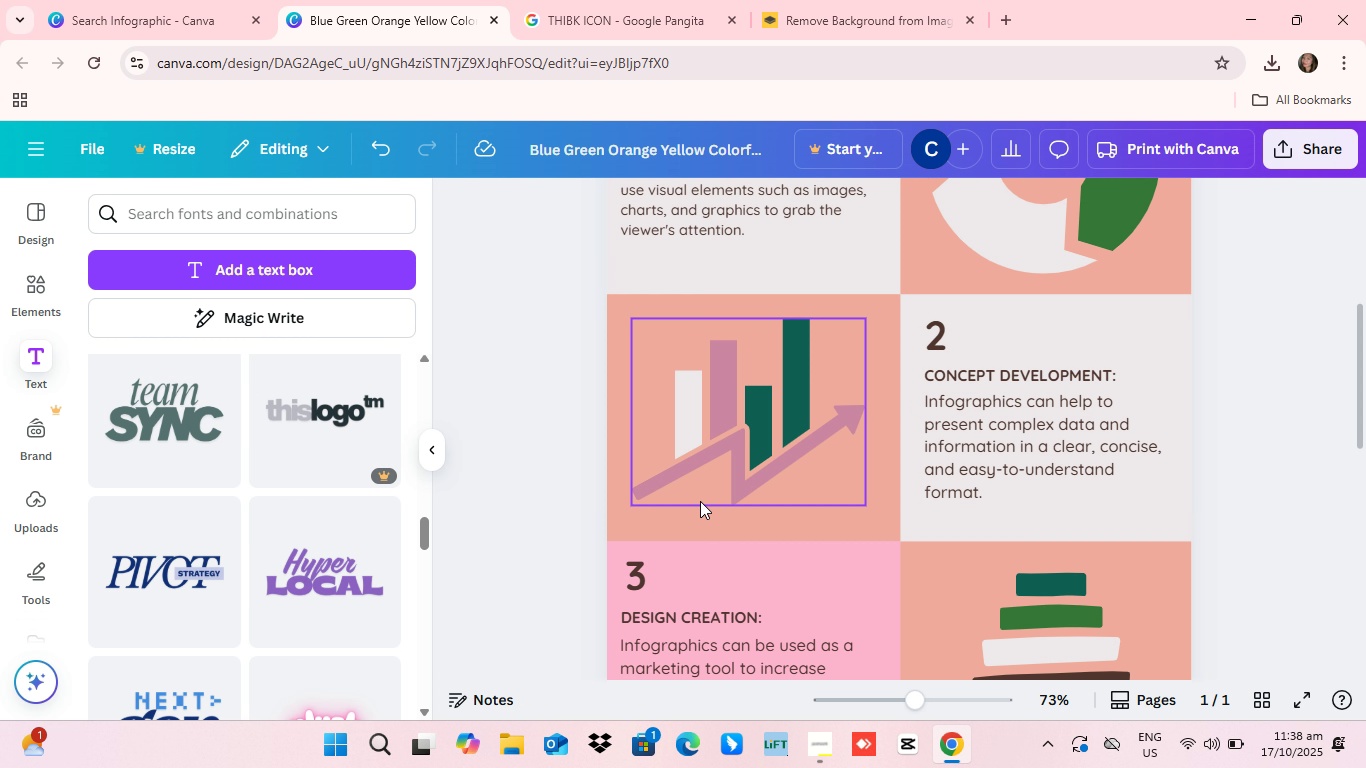 
wait(14.13)
 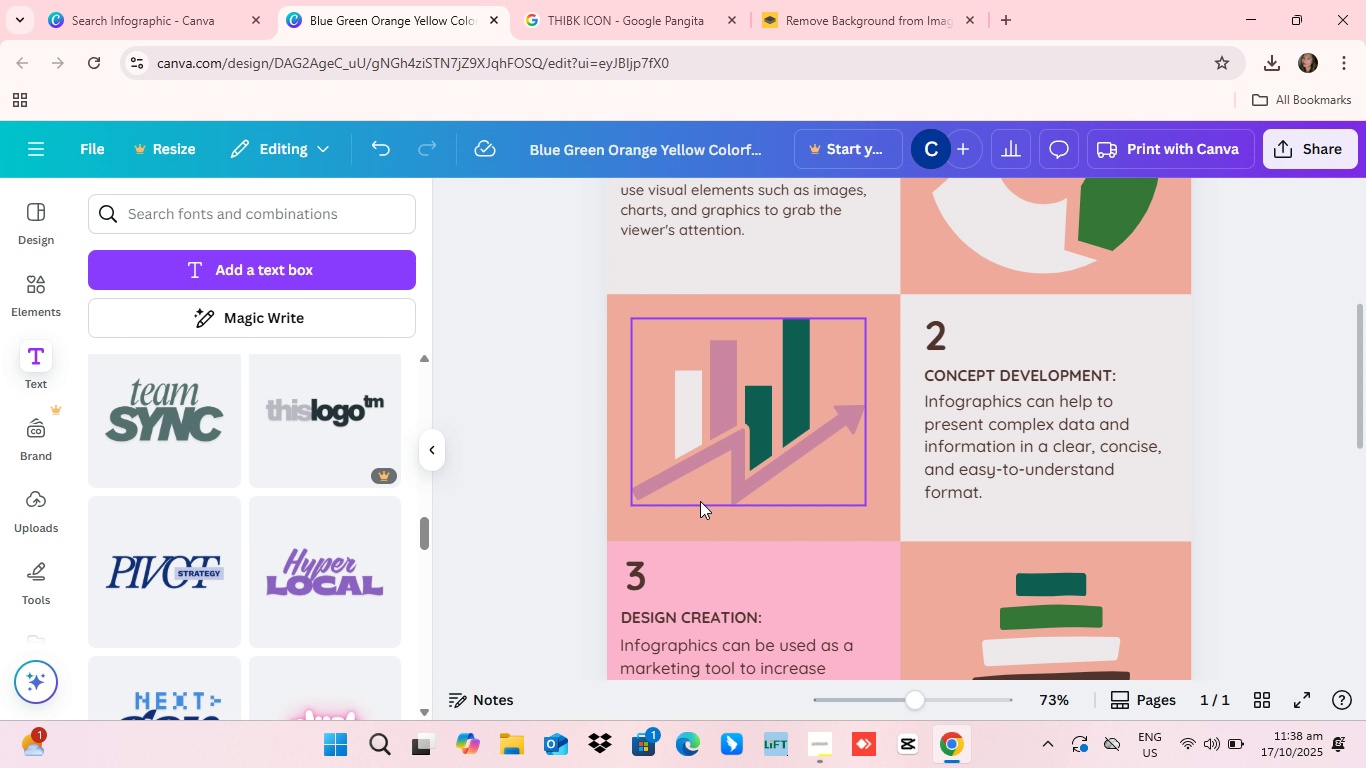 
scroll: coordinate [978, 516], scroll_direction: up, amount: 4.0
 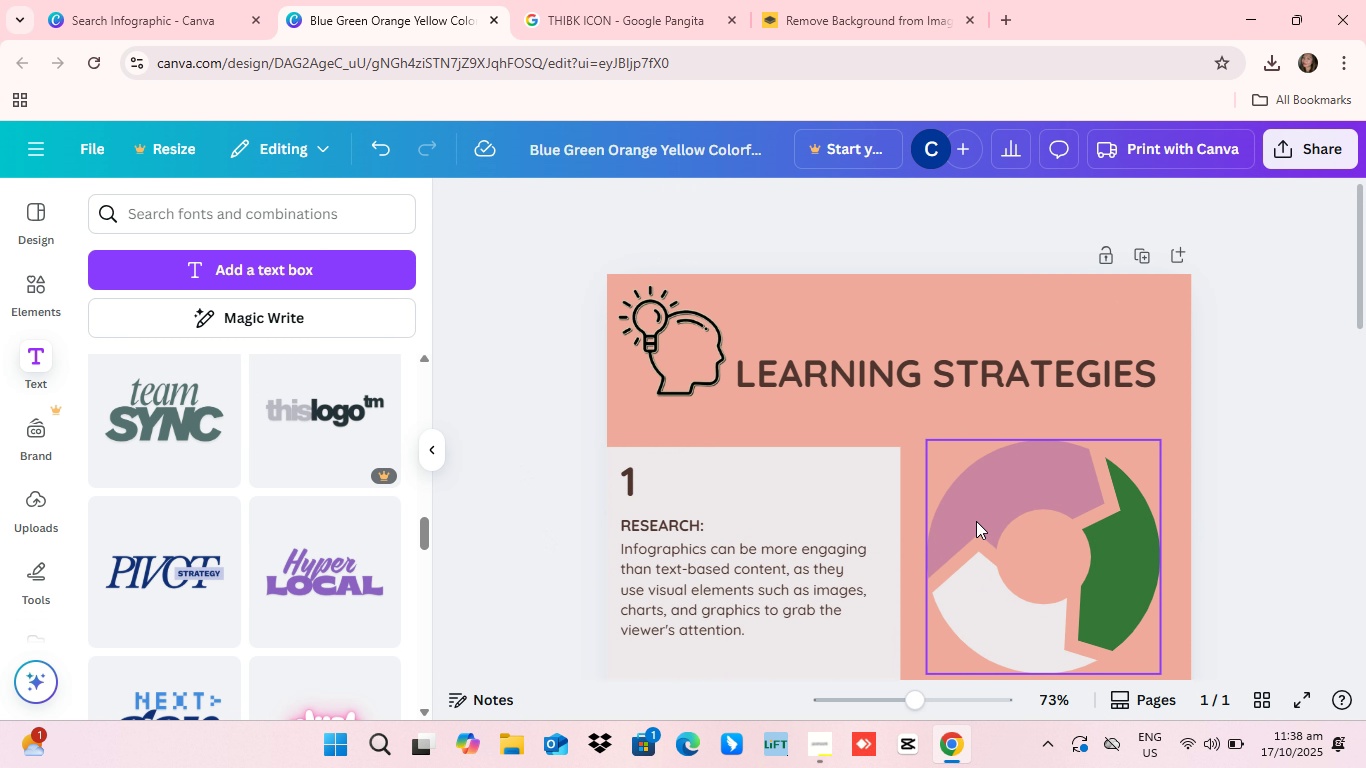 
scroll: coordinate [976, 521], scroll_direction: down, amount: 4.0
 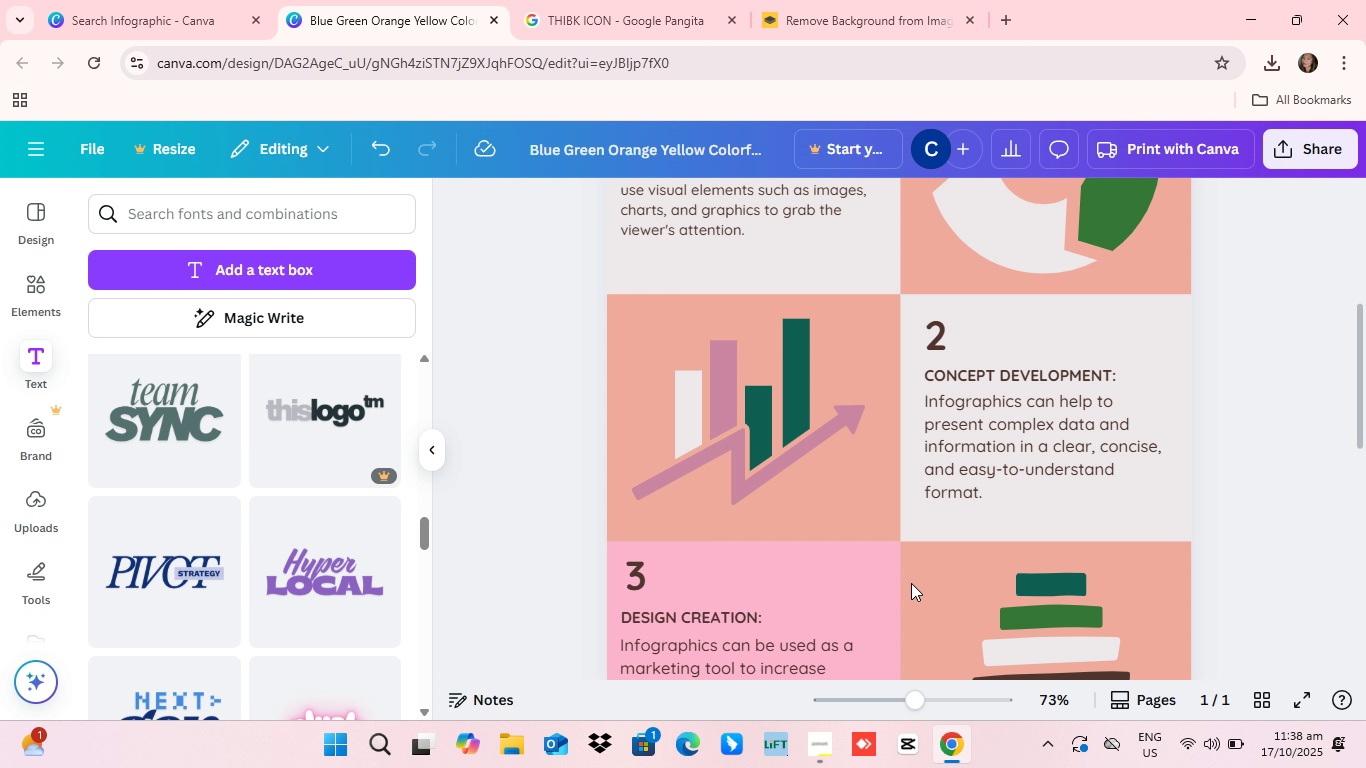 
wait(16.44)
 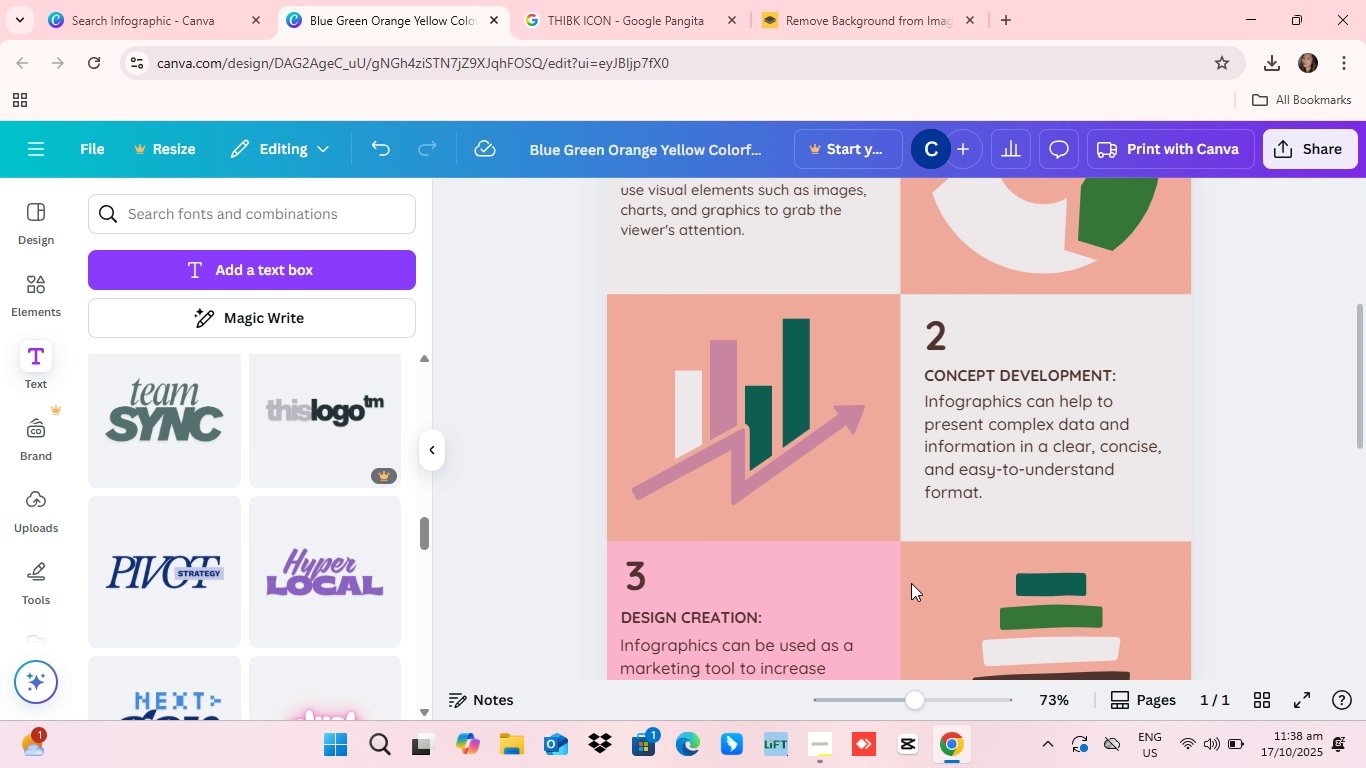 
left_click([438, 454])
 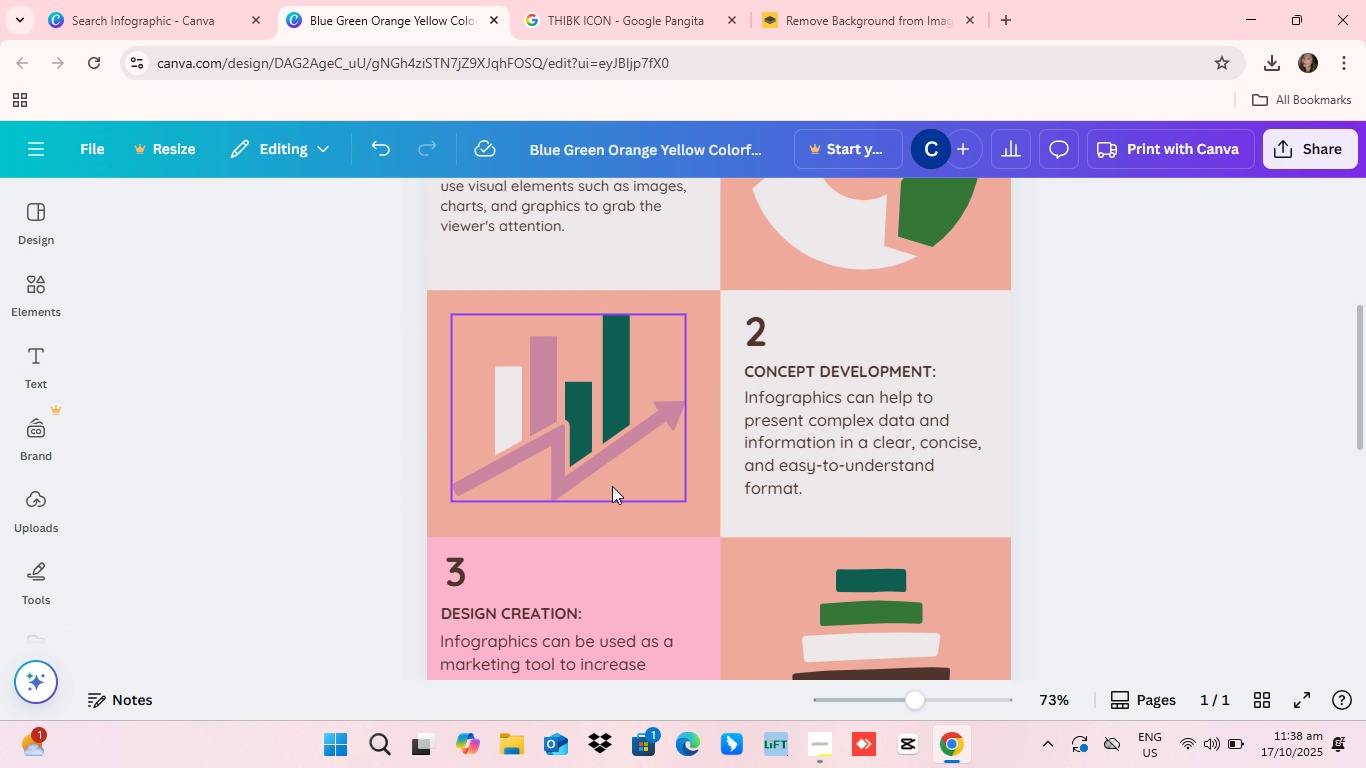 
scroll: coordinate [625, 543], scroll_direction: down, amount: 9.0
 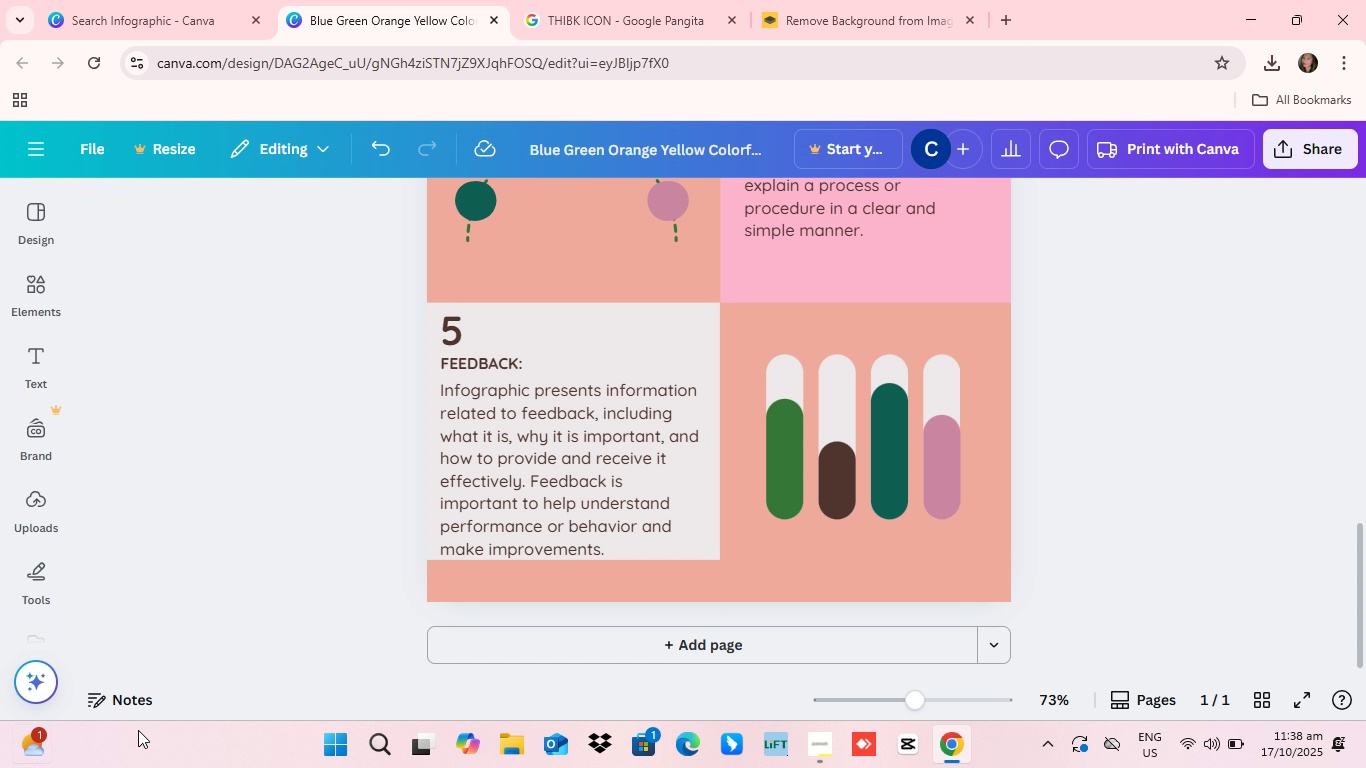 
scroll: coordinate [777, 465], scroll_direction: up, amount: 2.0
 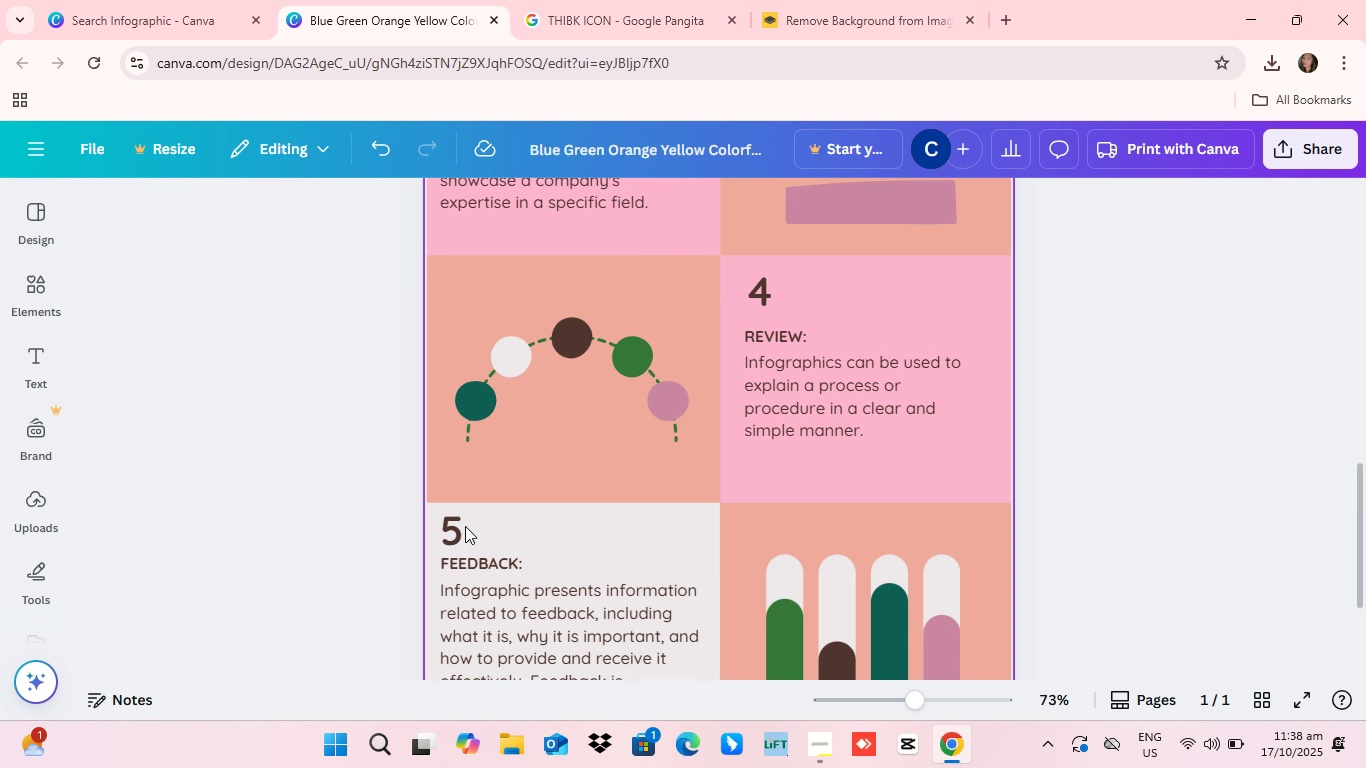 
wait(7.13)
 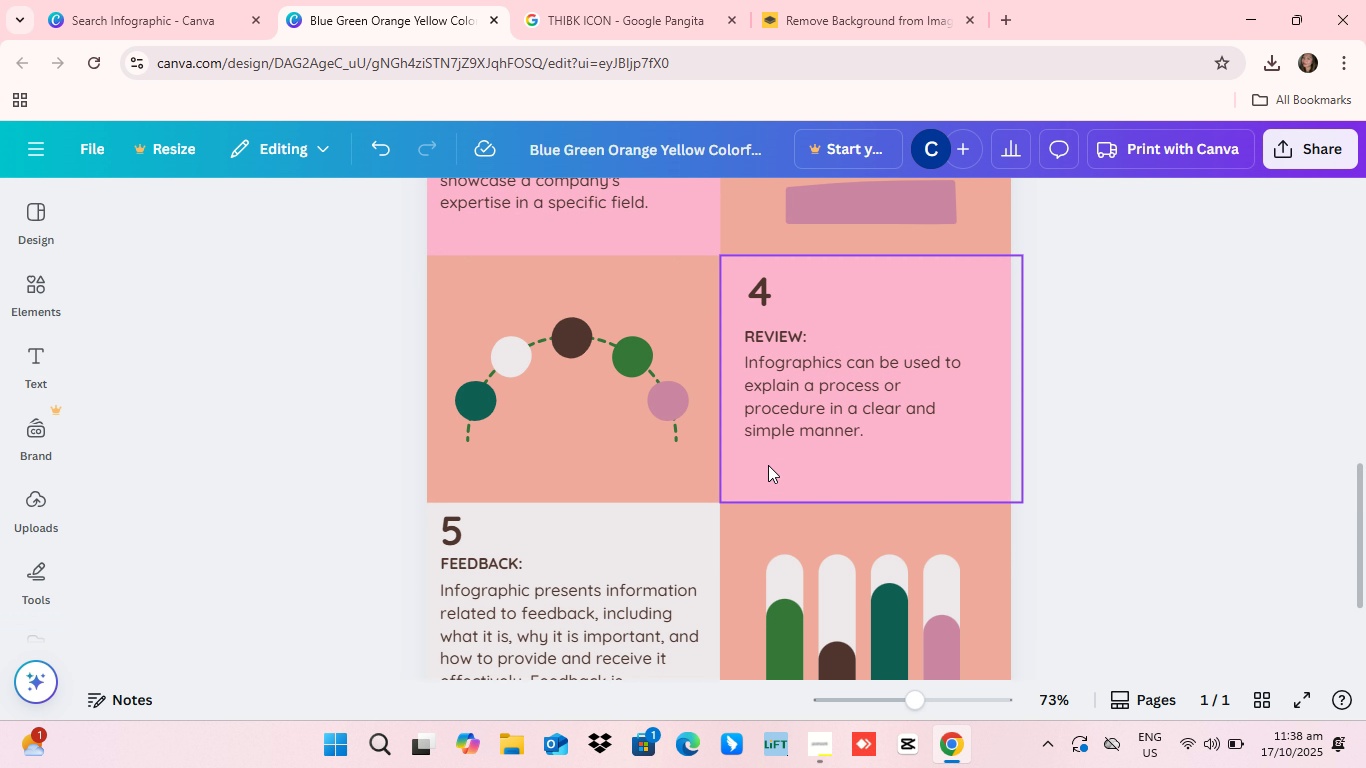 
scroll: coordinate [801, 487], scroll_direction: up, amount: 12.0
 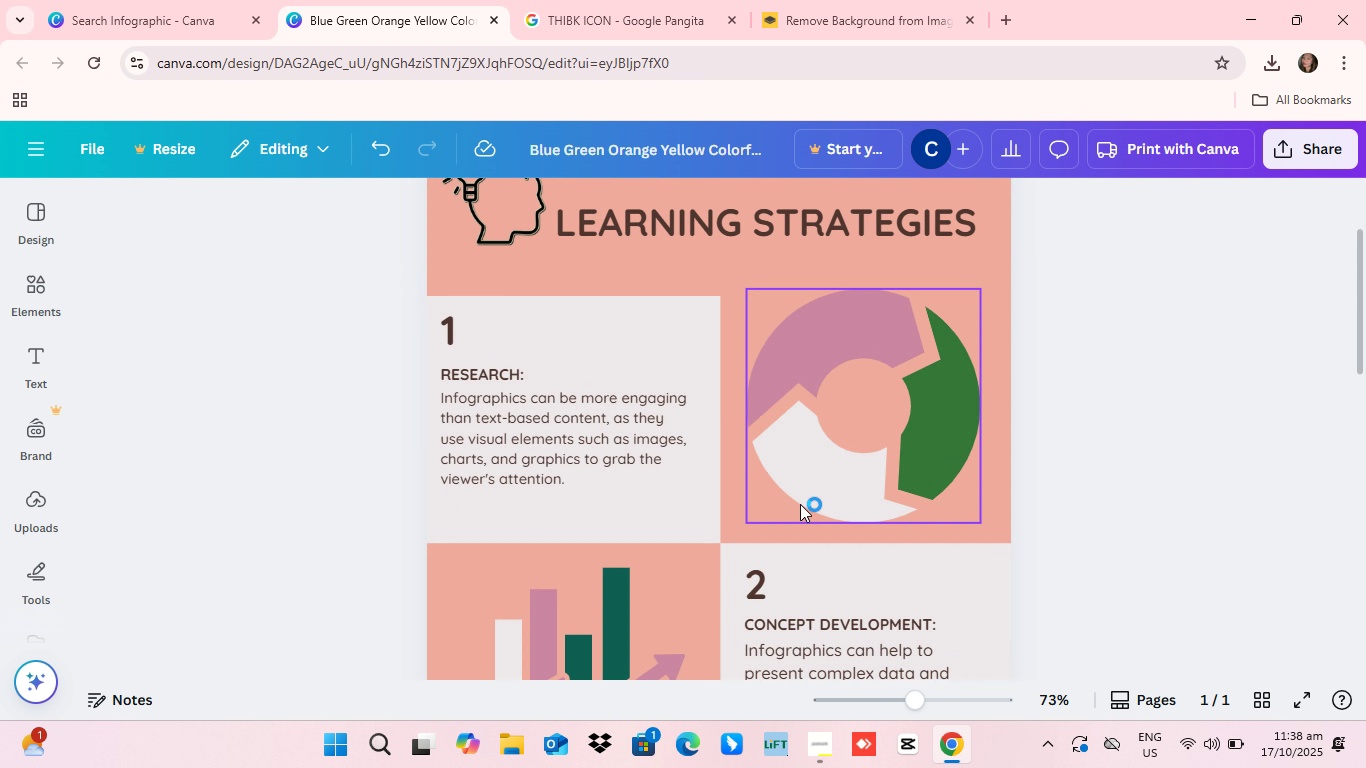 
scroll: coordinate [799, 504], scroll_direction: down, amount: 5.0
 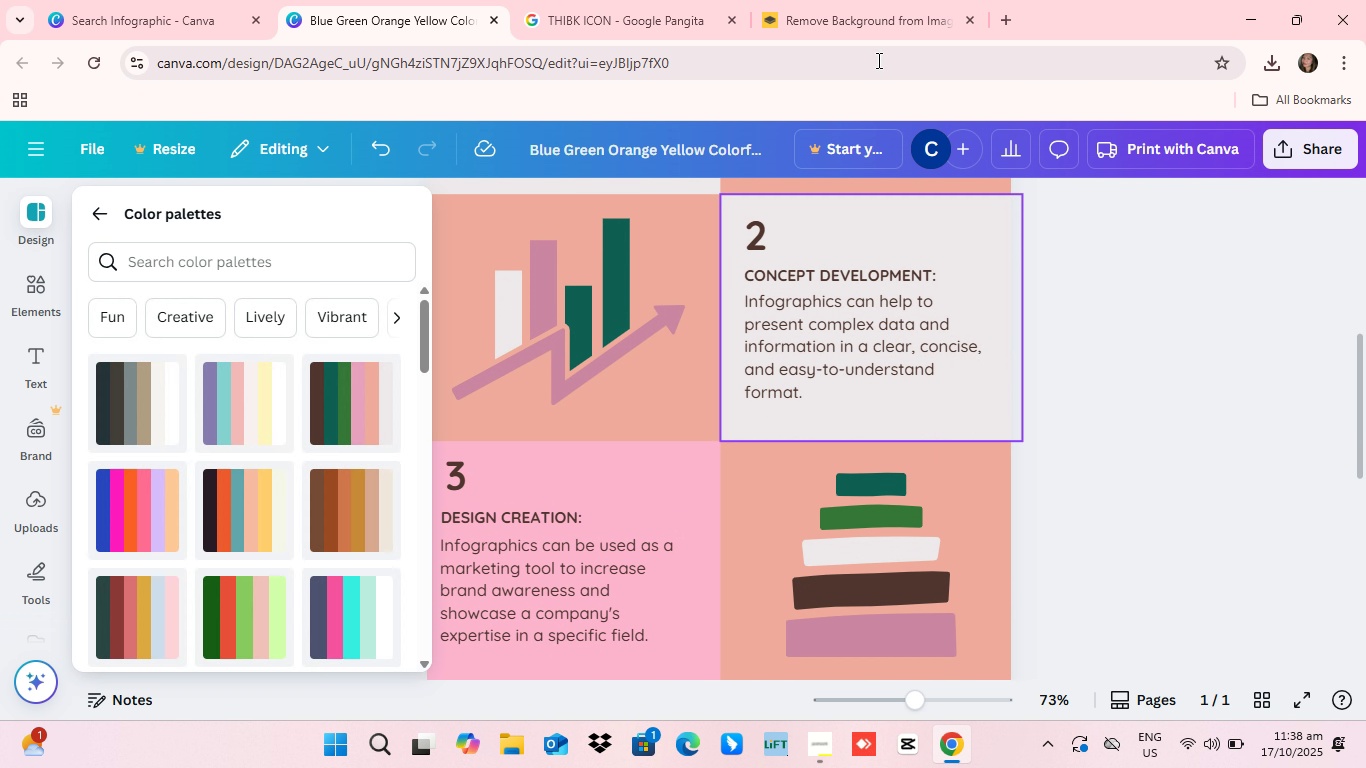 
wait(10.73)
 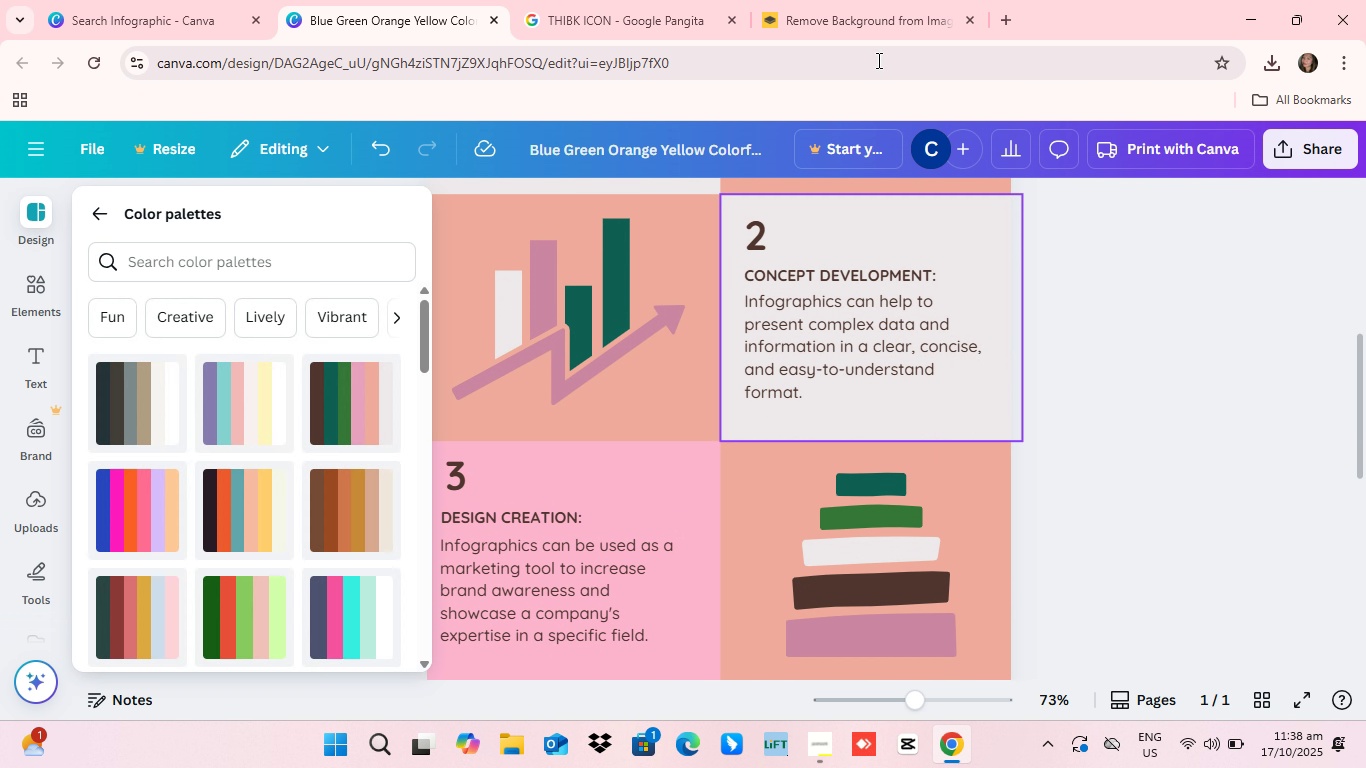 
scroll: coordinate [491, 420], scroll_direction: down, amount: 3.0
 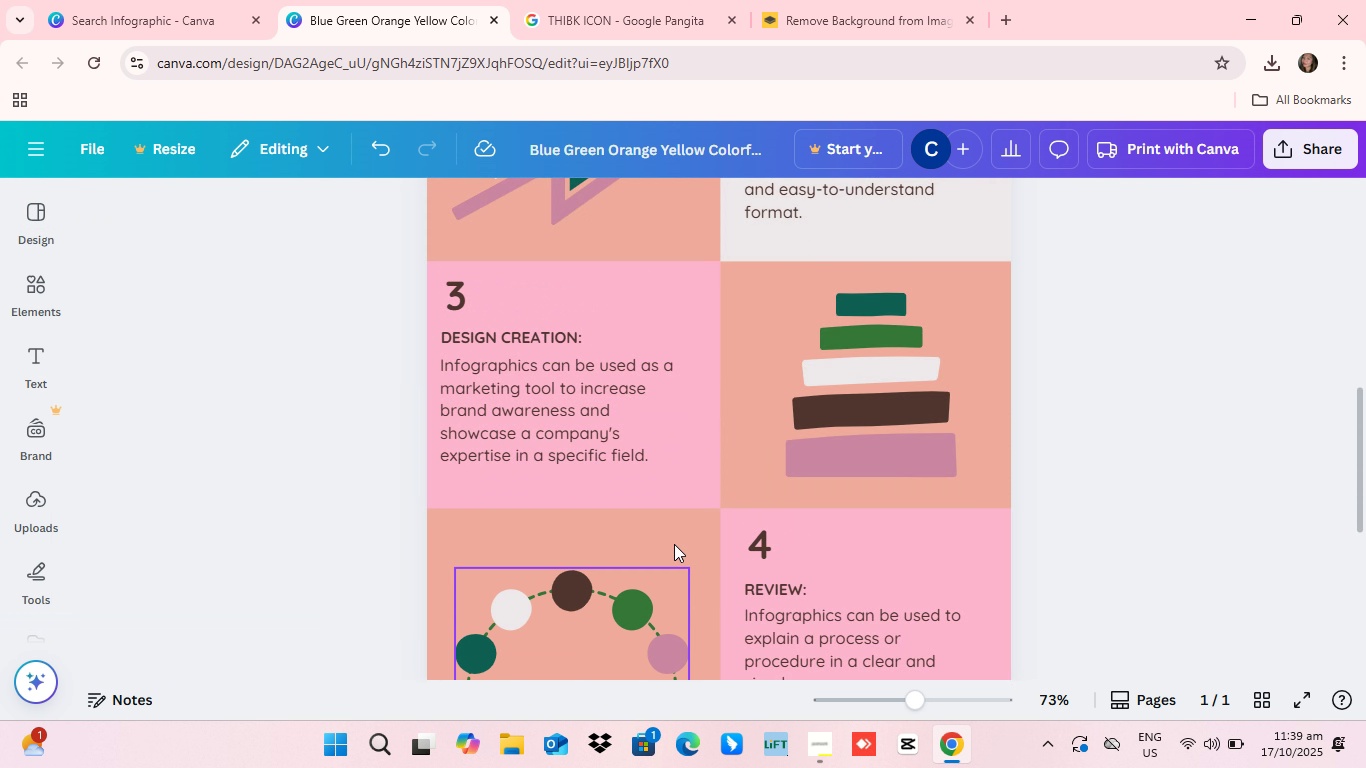 
scroll: coordinate [682, 543], scroll_direction: up, amount: 13.0
 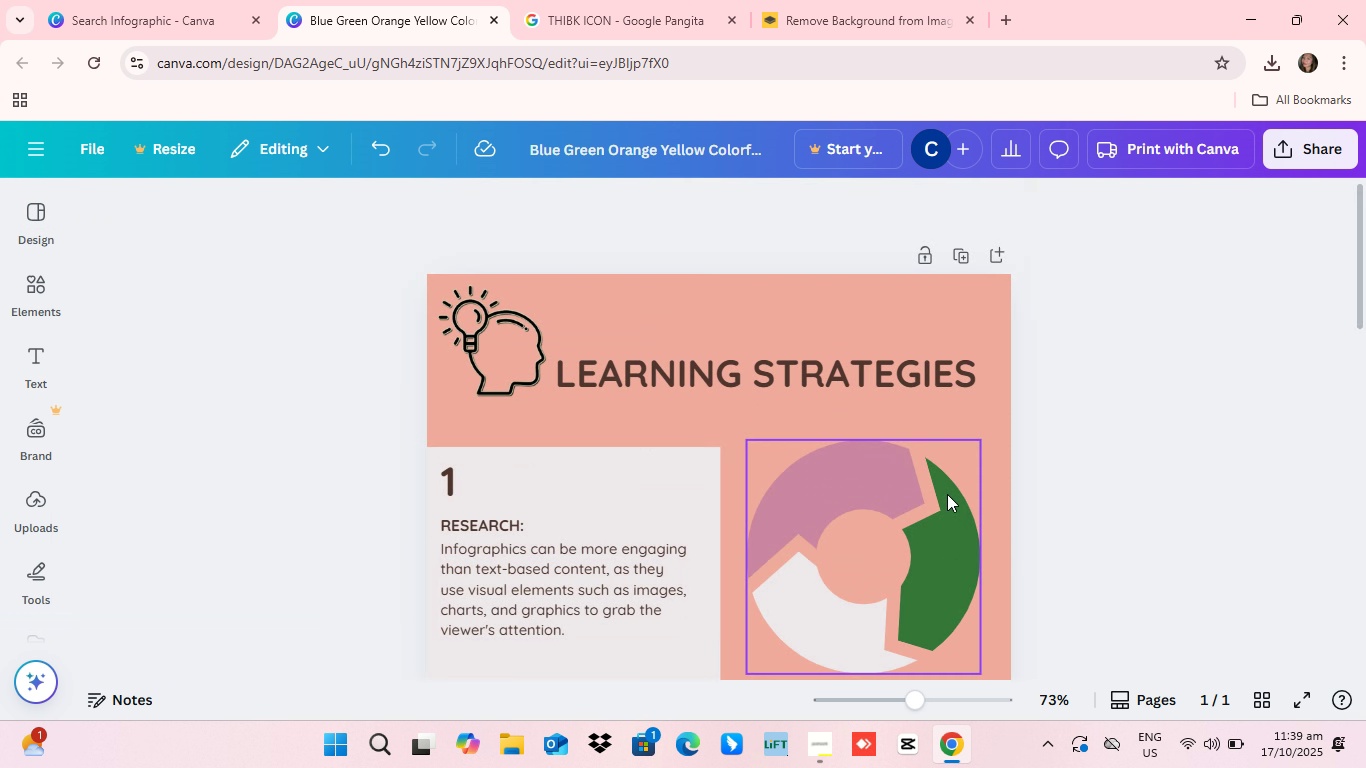 
scroll: coordinate [944, 513], scroll_direction: down, amount: 12.0
 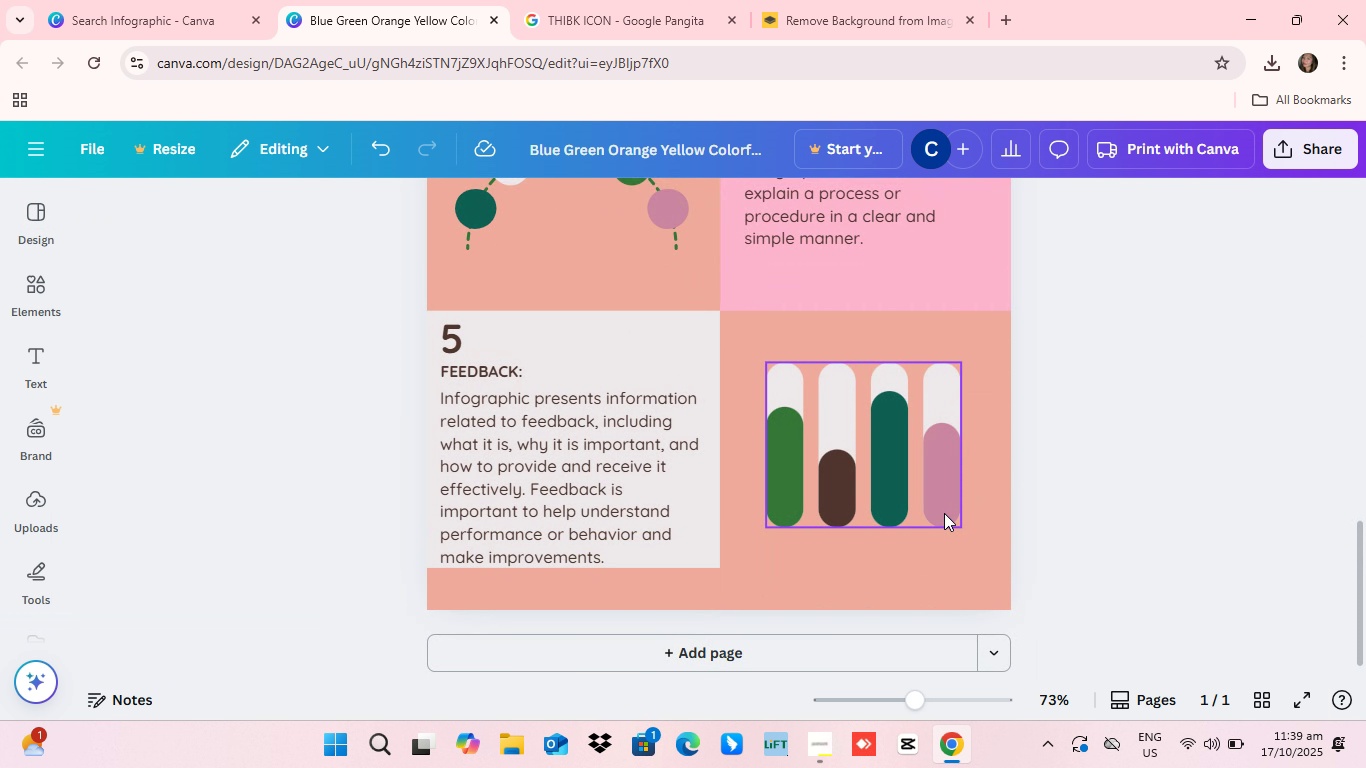 
scroll: coordinate [944, 513], scroll_direction: up, amount: 3.0
 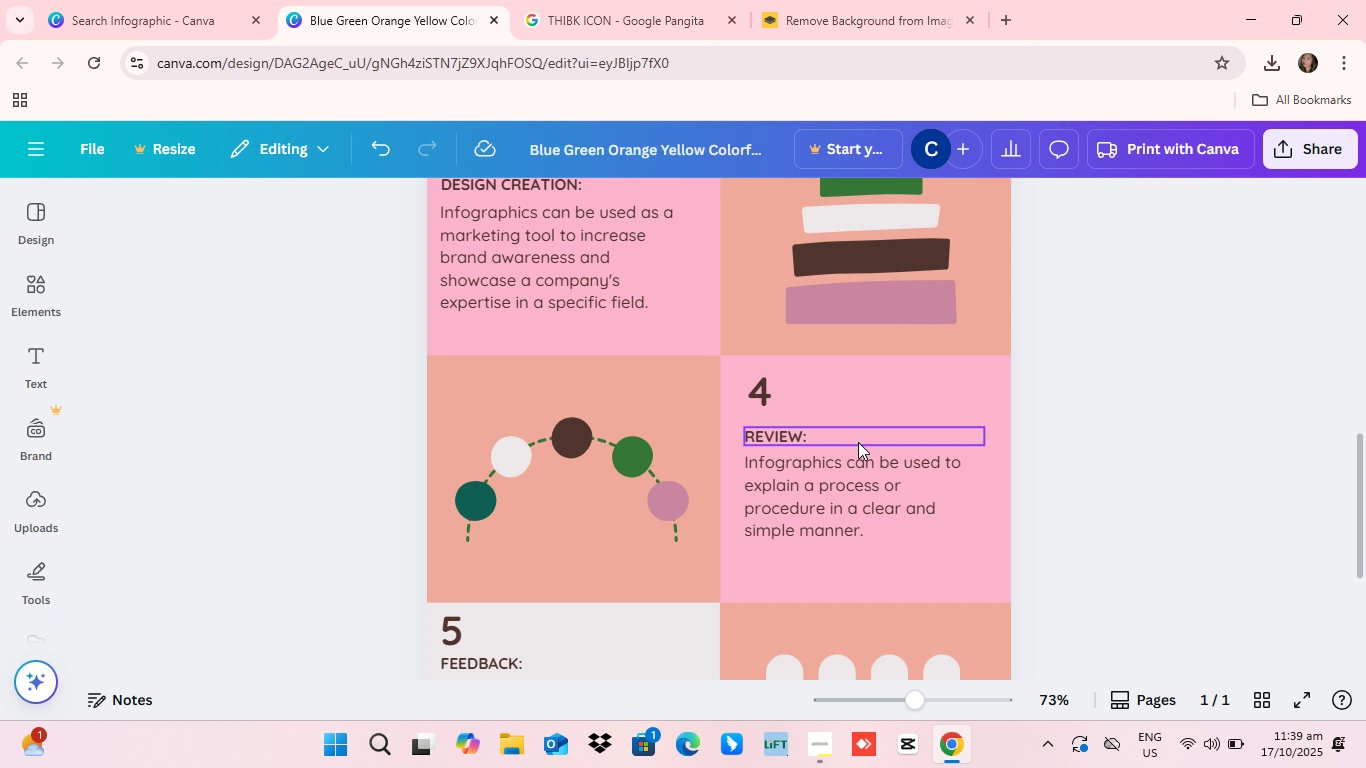 
scroll: coordinate [667, 400], scroll_direction: down, amount: 5.0
 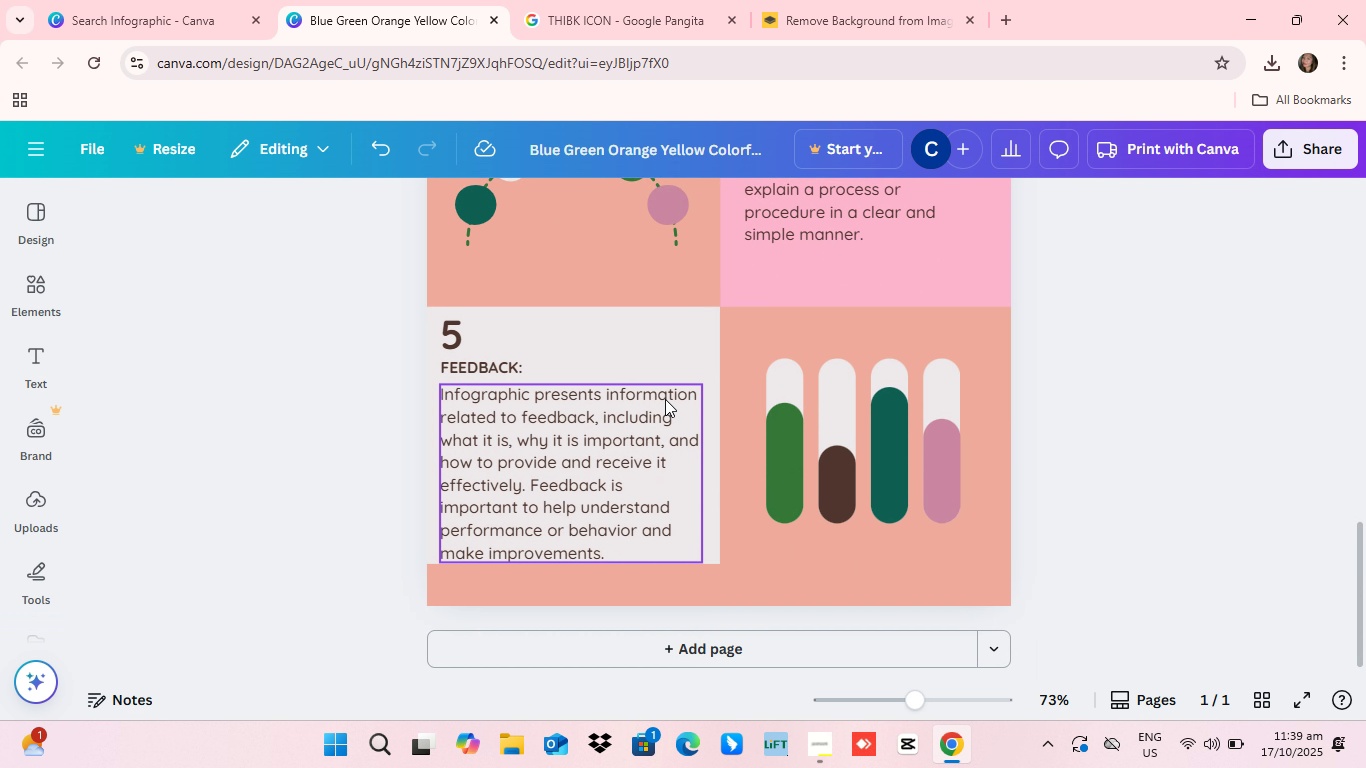 
scroll: coordinate [662, 395], scroll_direction: up, amount: 12.0
 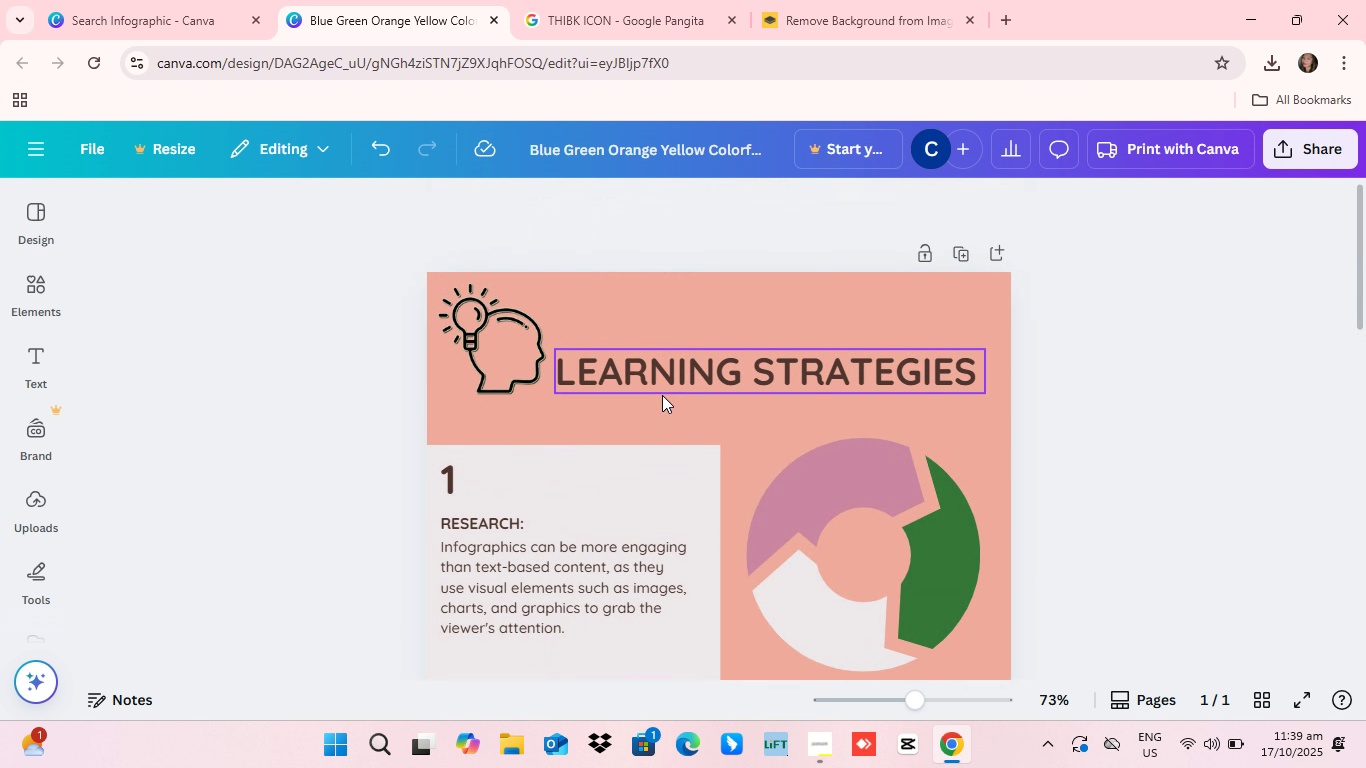 
scroll: coordinate [662, 395], scroll_direction: down, amount: 2.0
 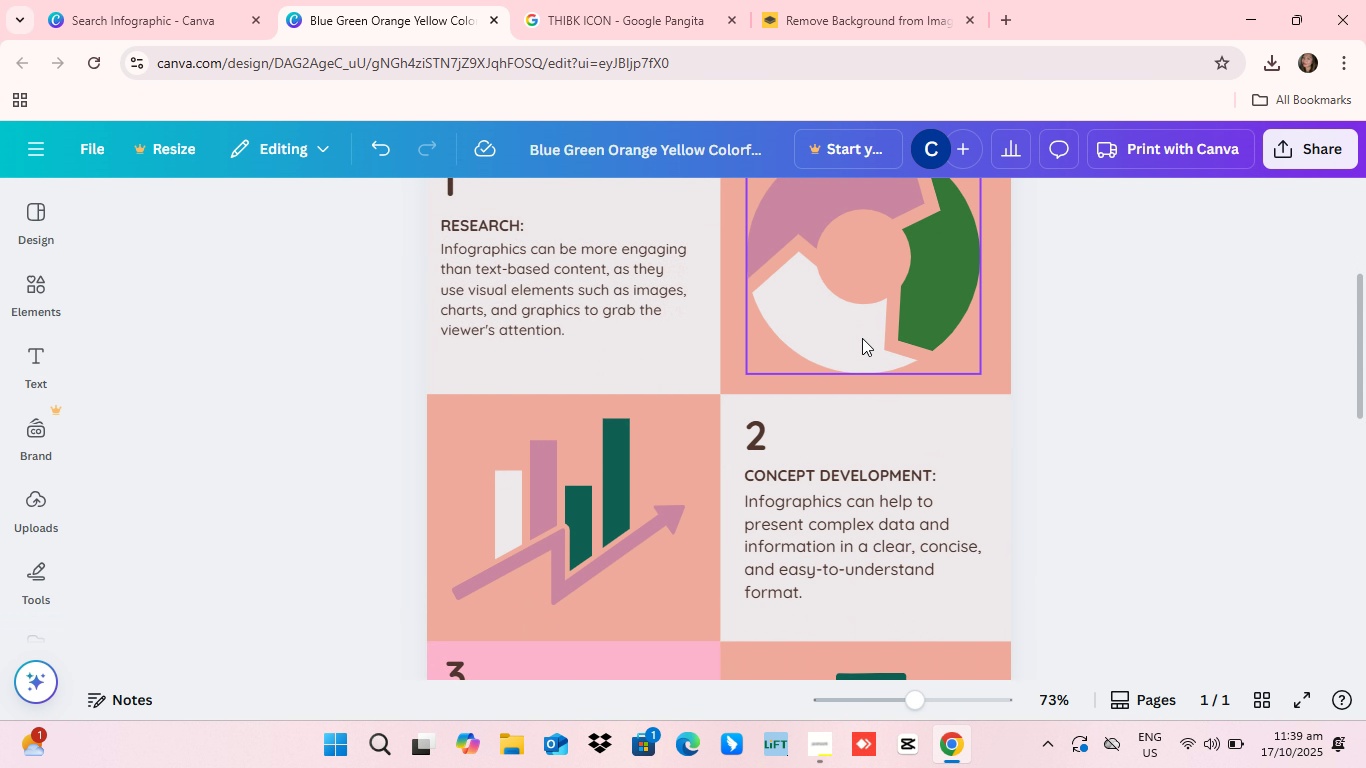 
scroll: coordinate [862, 338], scroll_direction: up, amount: 1.0
 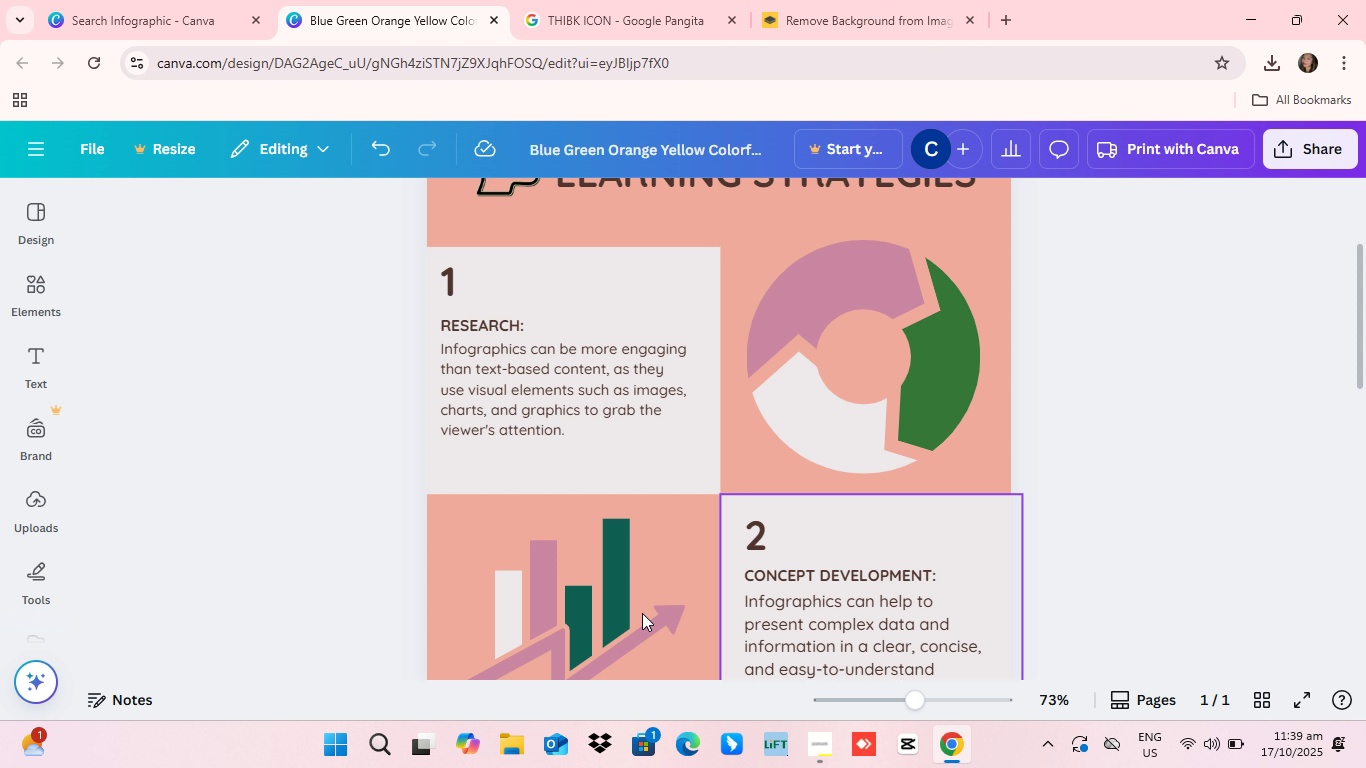 
wait(18.25)
 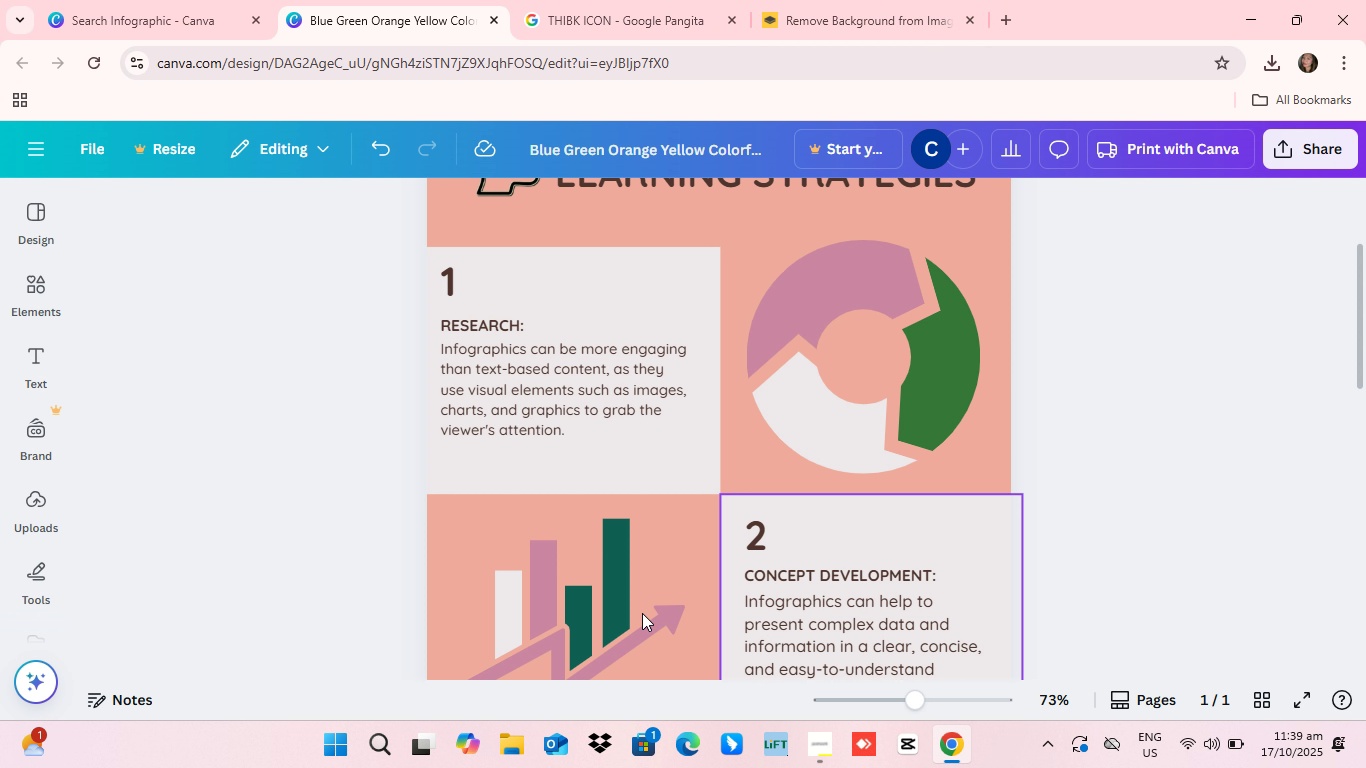 
mouse_move([626, 387])
 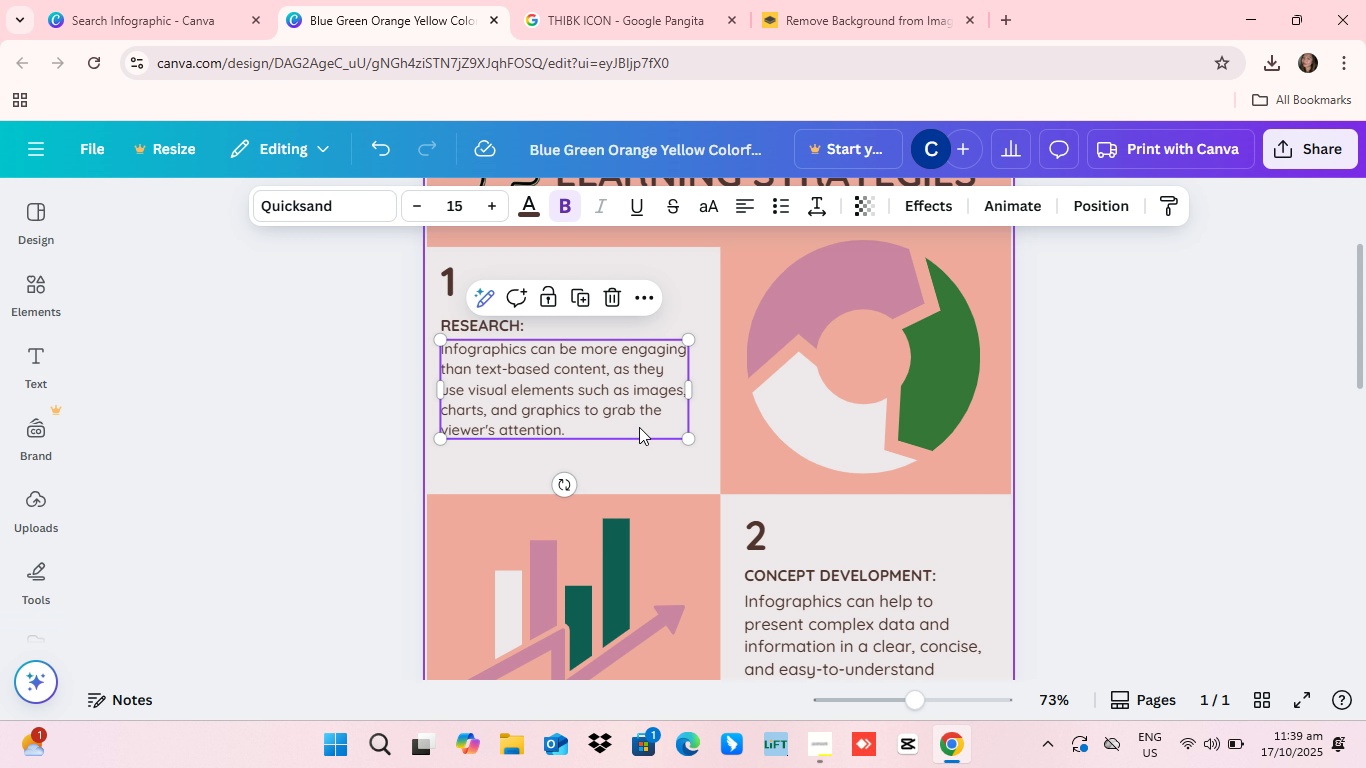 
scroll: coordinate [912, 494], scroll_direction: up, amount: 4.0
 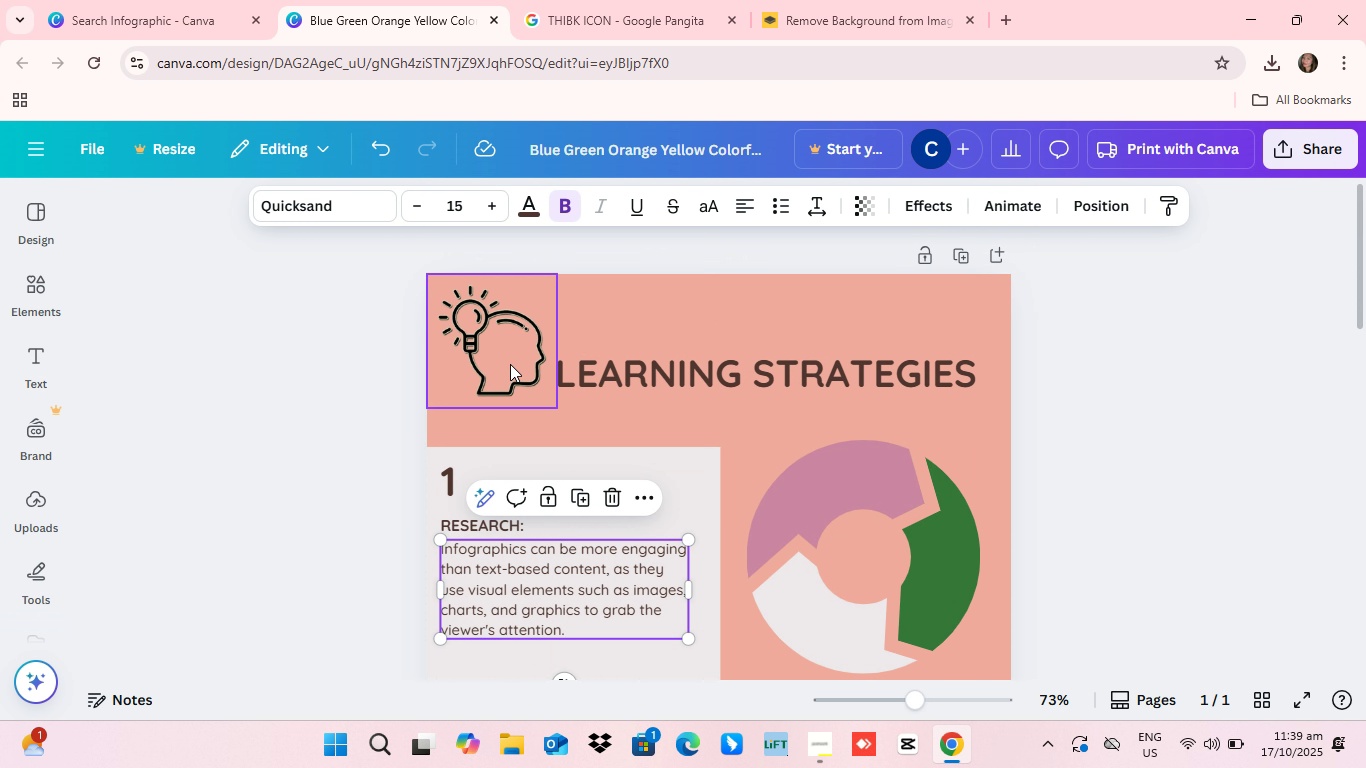 
left_click([510, 364])
 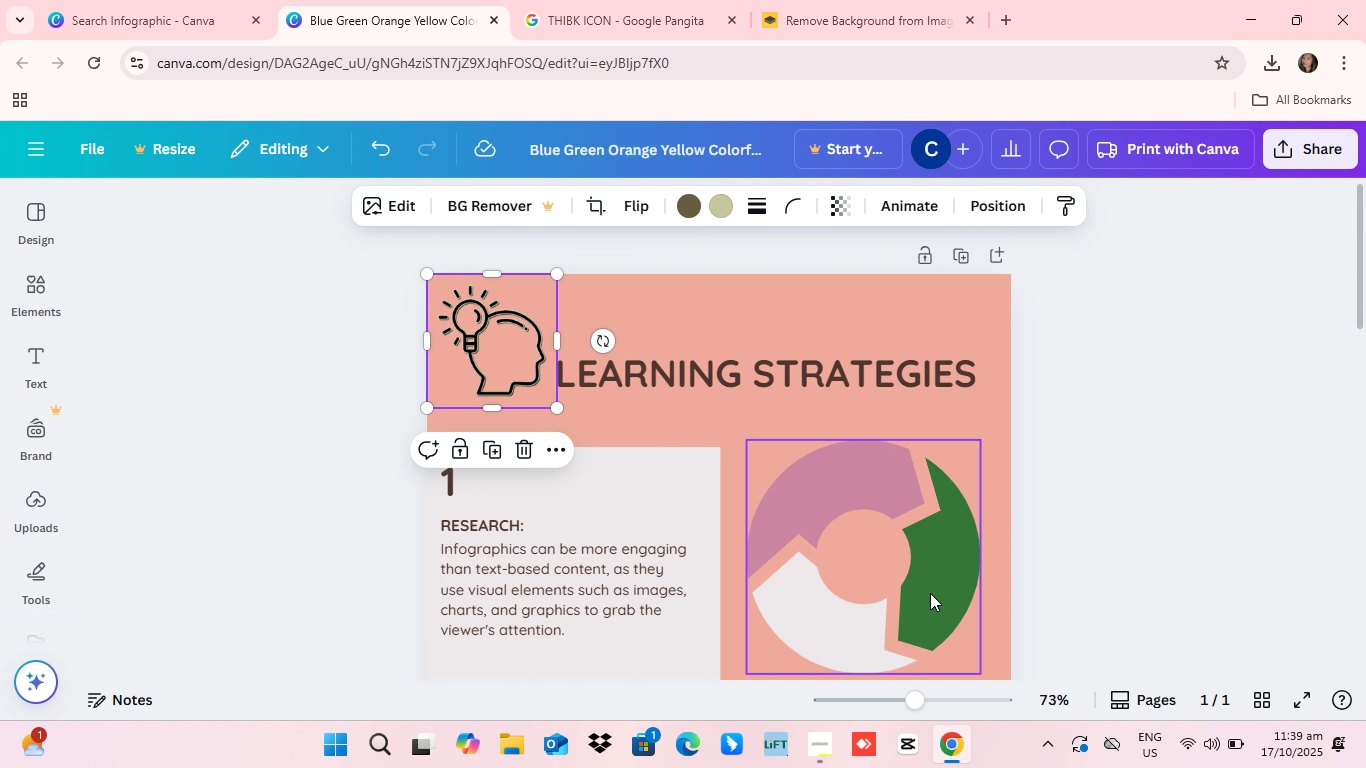 
wait(7.09)
 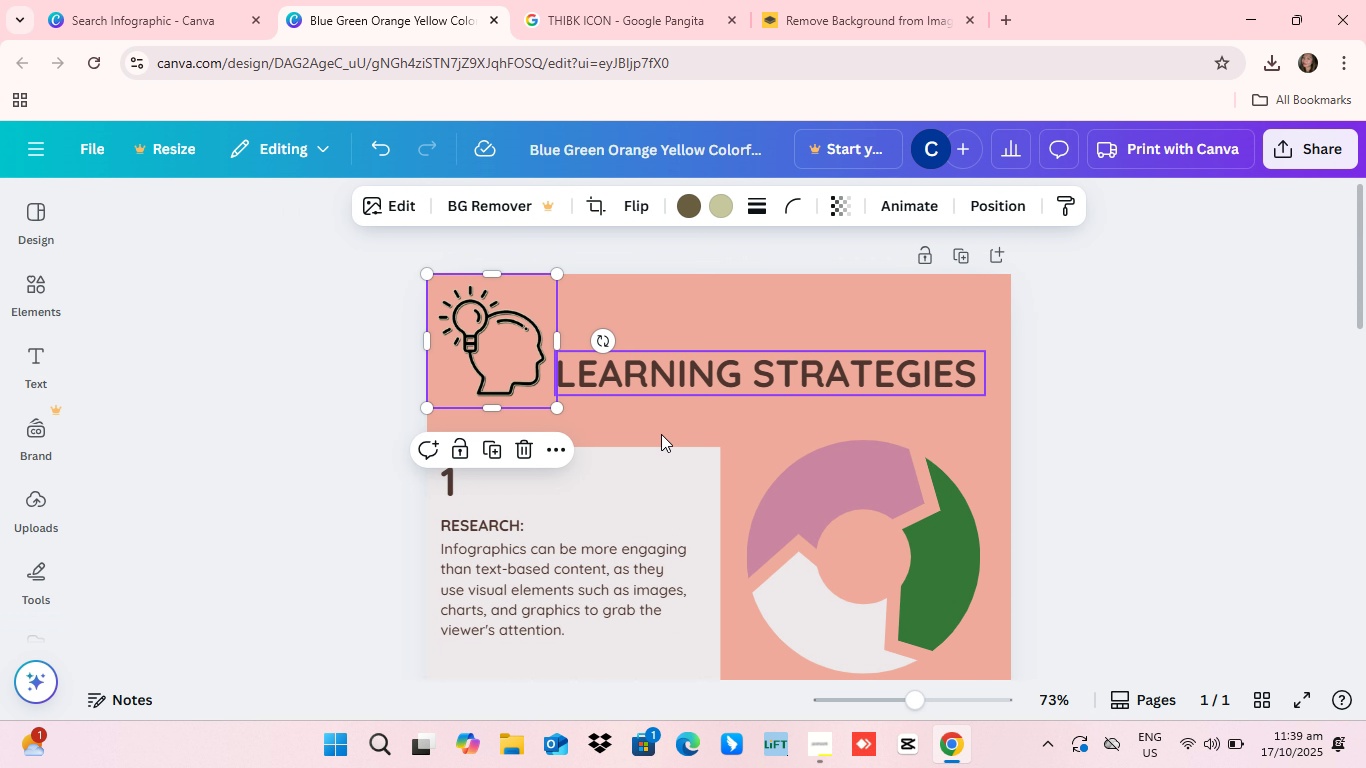 
scroll: coordinate [601, 474], scroll_direction: down, amount: 3.0
 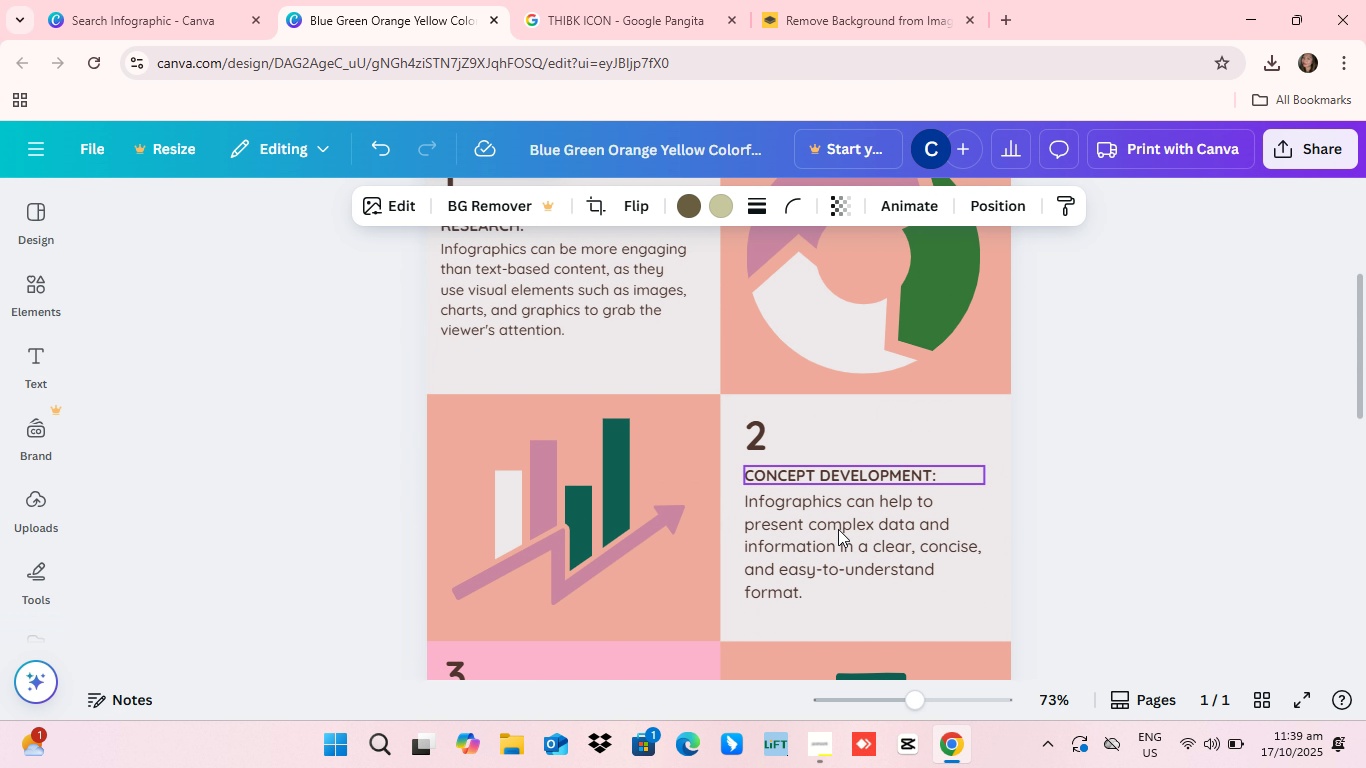 
scroll: coordinate [670, 557], scroll_direction: up, amount: 5.0
 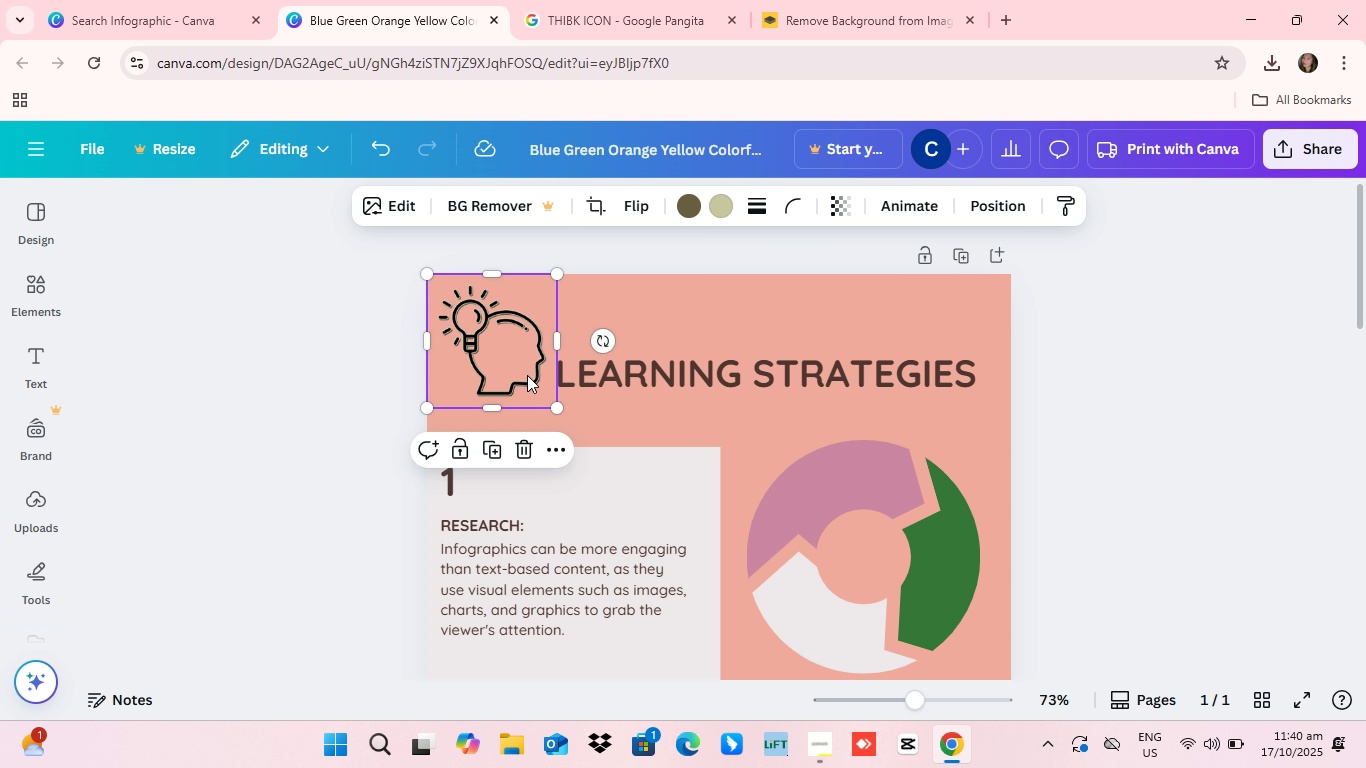 
wait(22.01)
 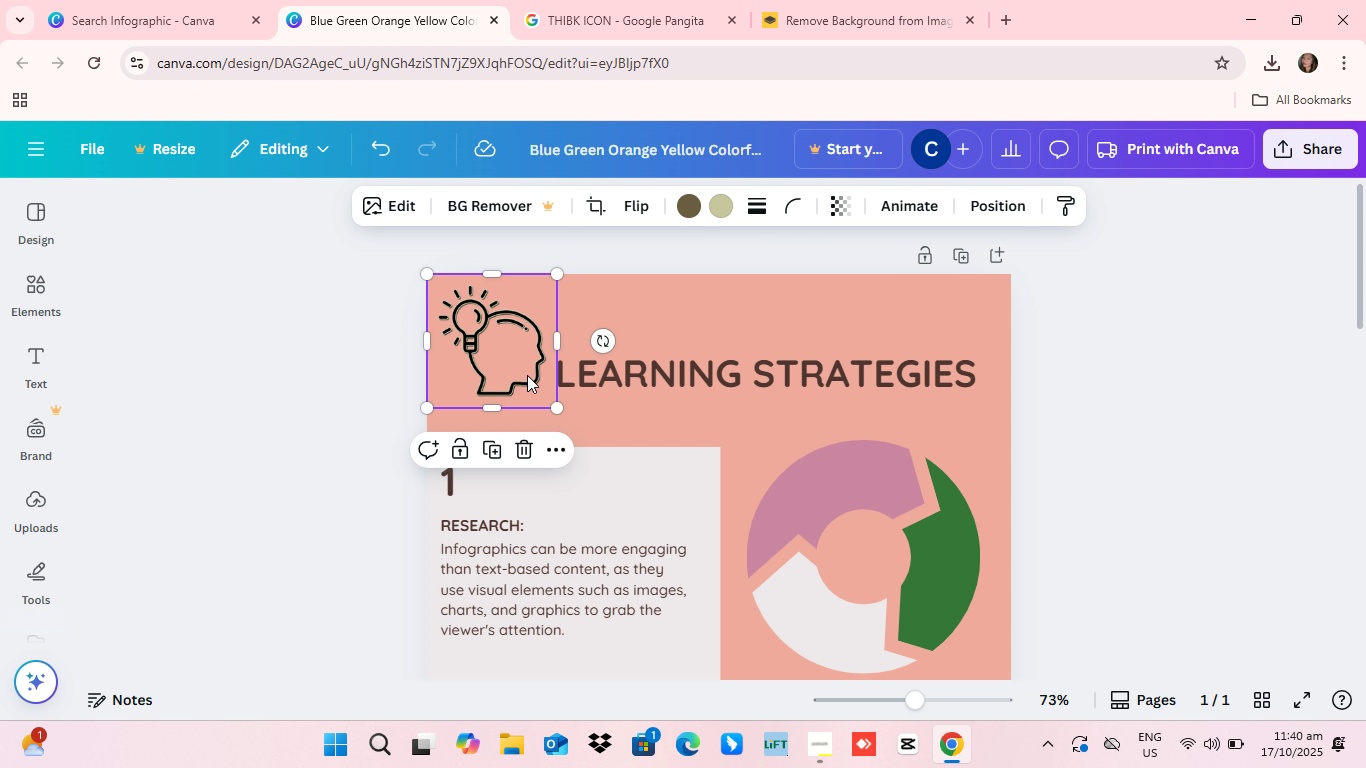 
scroll: coordinate [706, 595], scroll_direction: down, amount: 1.0
 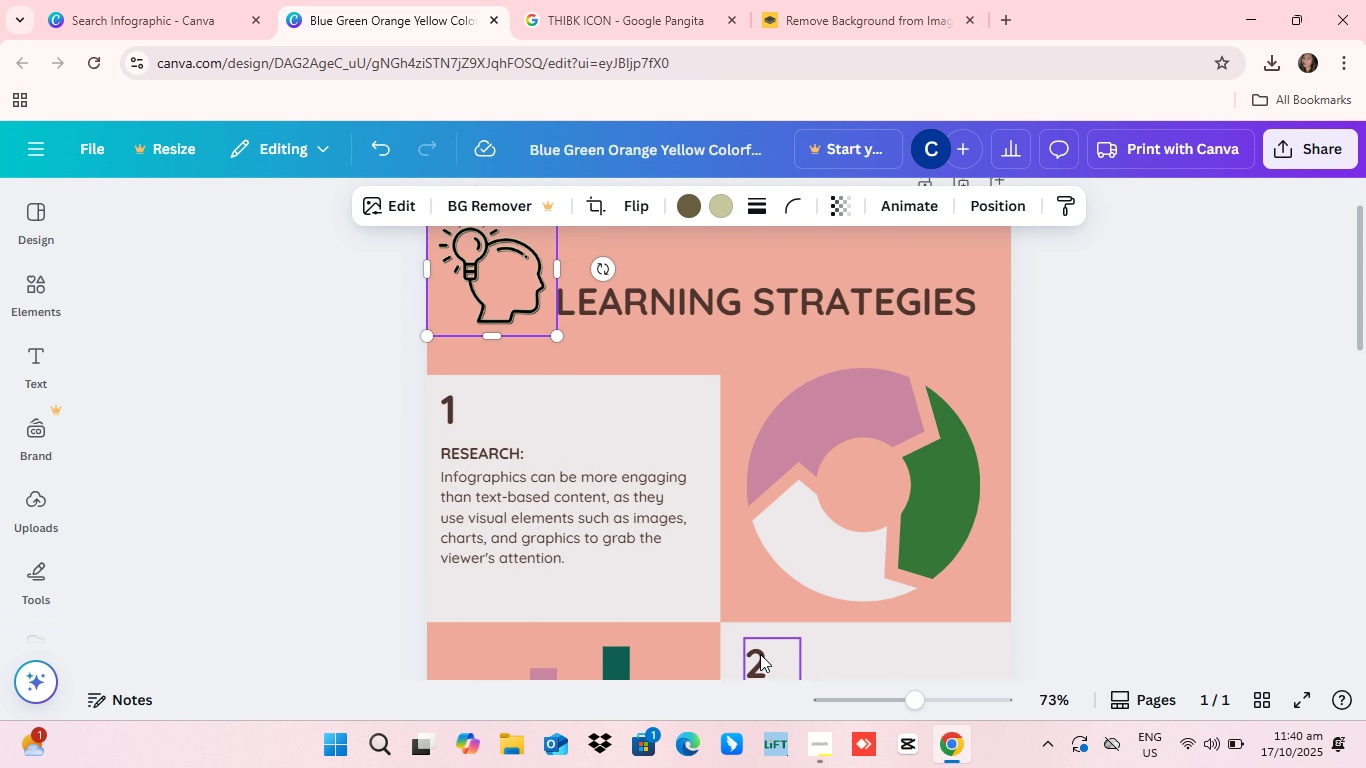 
scroll: coordinate [760, 654], scroll_direction: up, amount: 2.0
 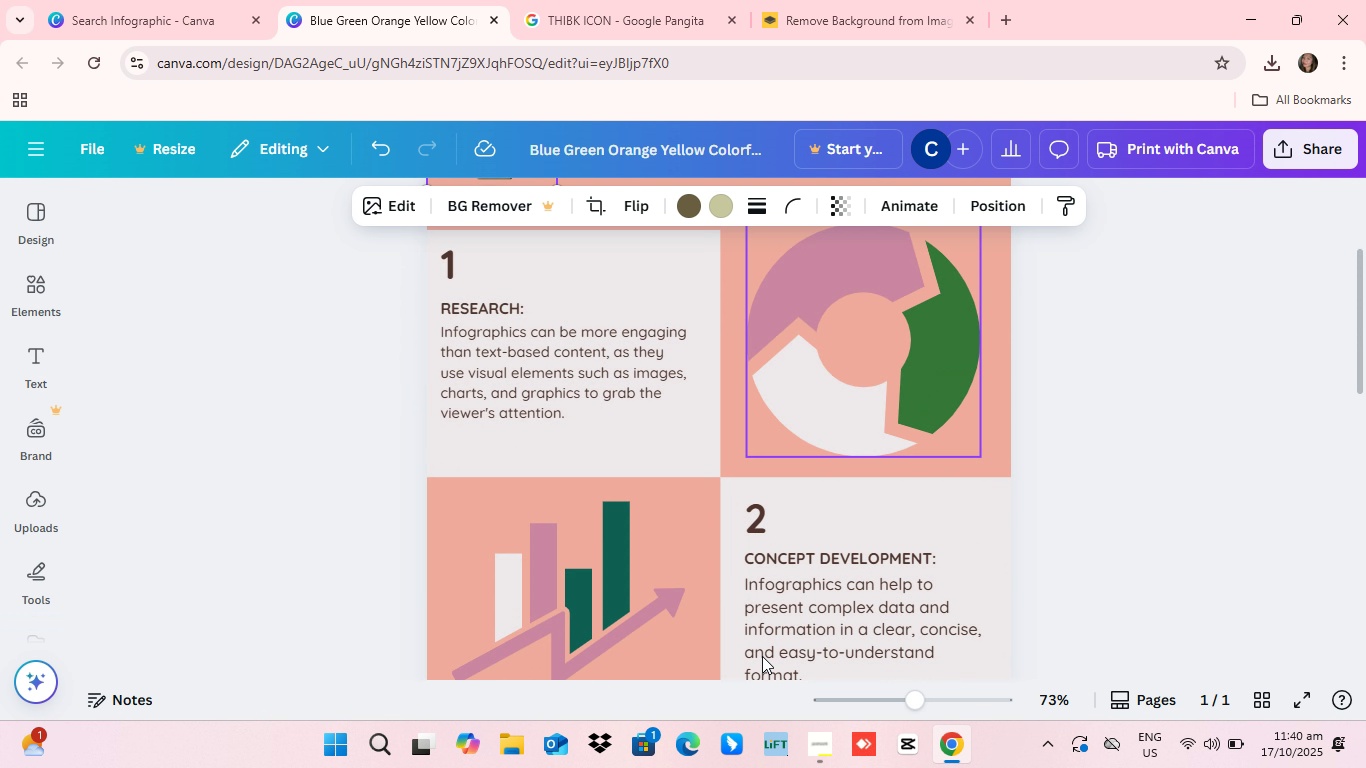 
scroll: coordinate [762, 656], scroll_direction: down, amount: 4.0
 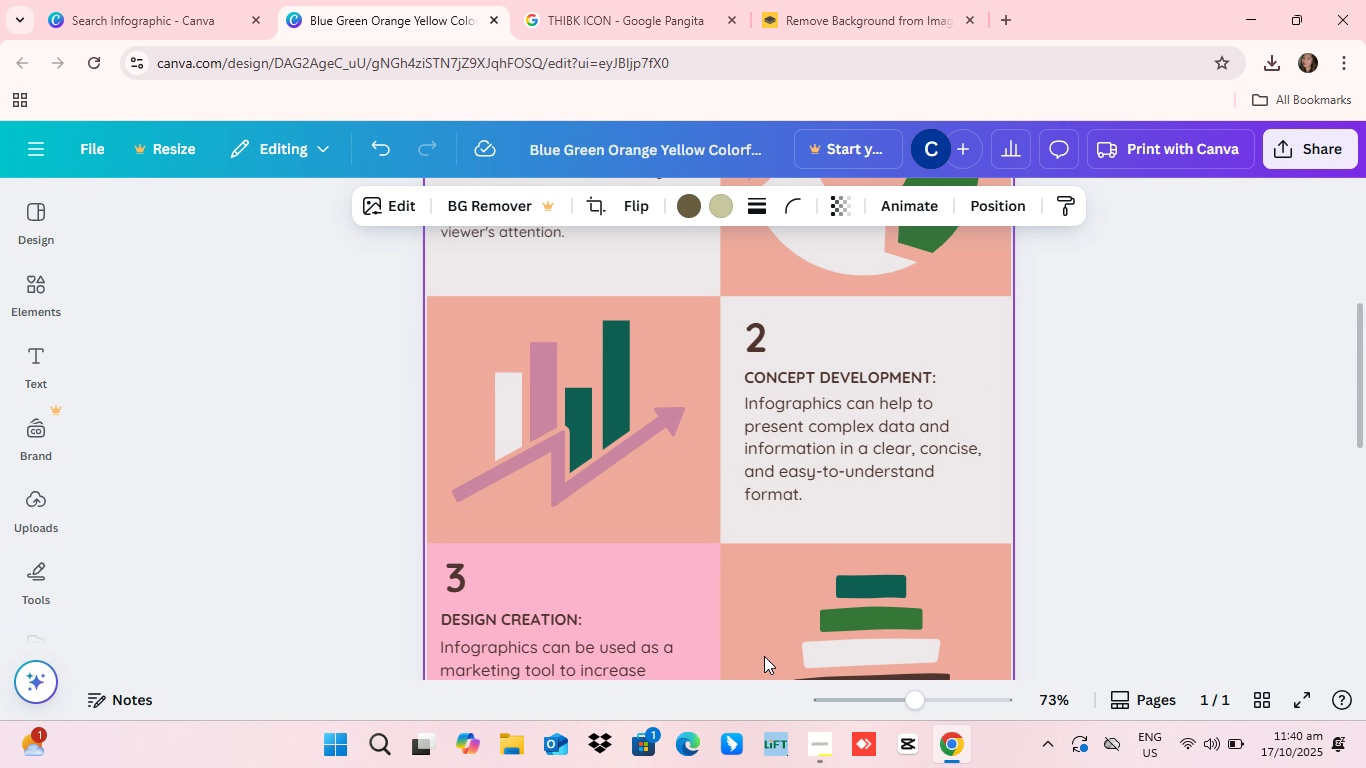 
scroll: coordinate [764, 656], scroll_direction: up, amount: 1.0
 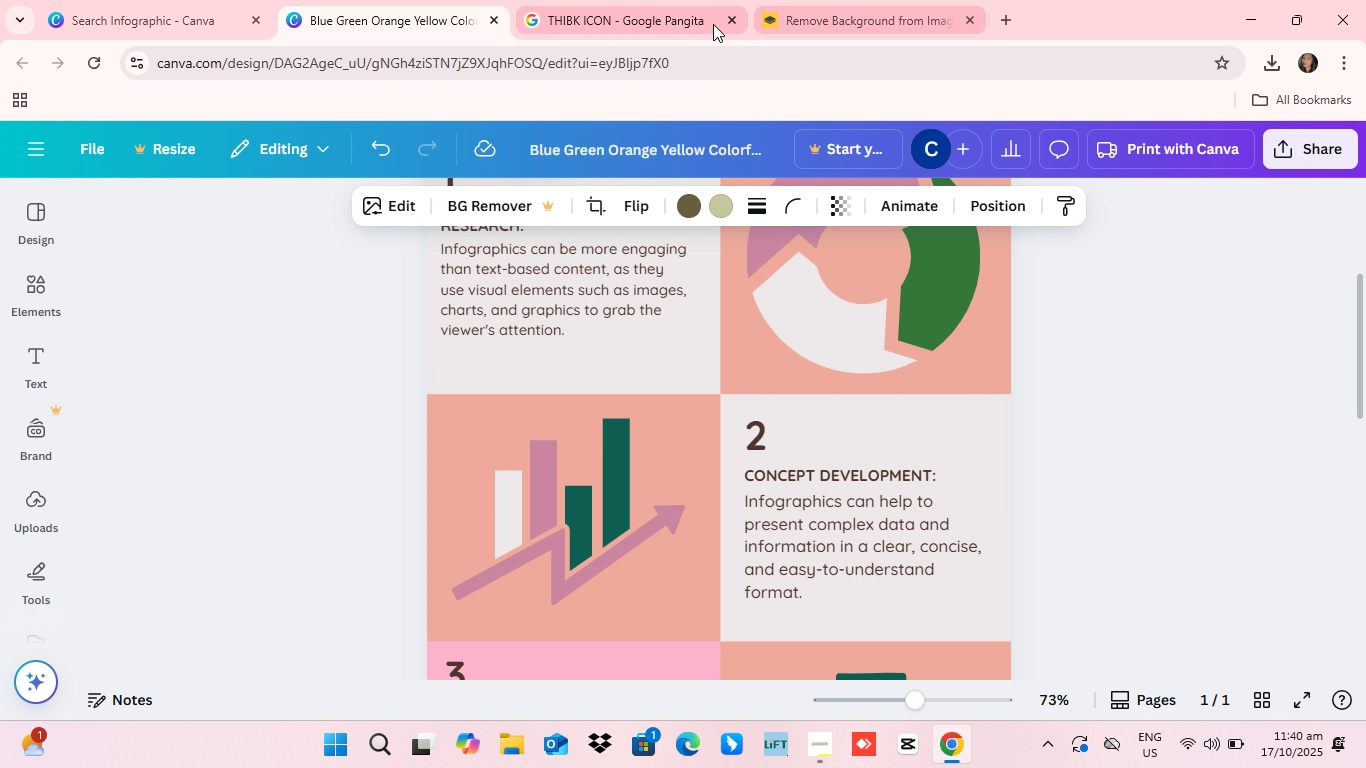 
left_click([634, 8])
 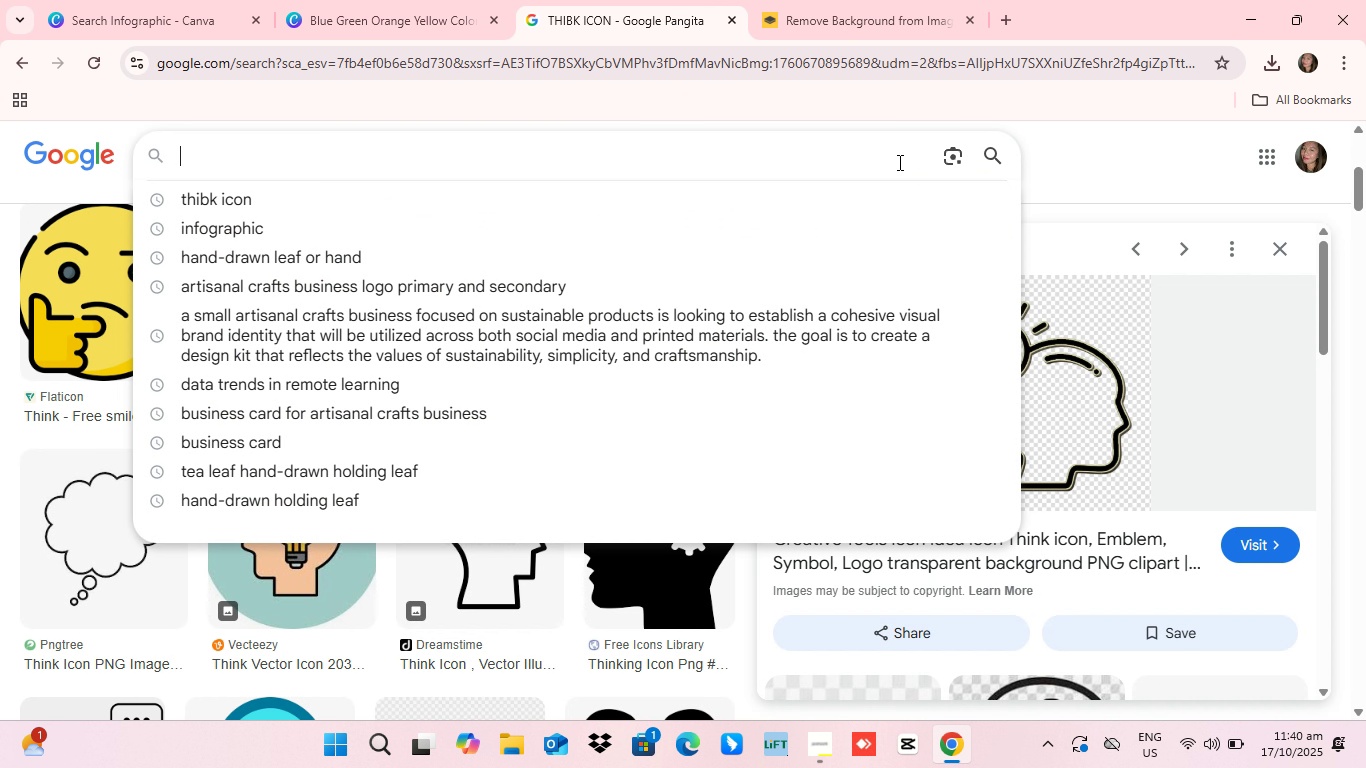 
left_click([910, 147])
 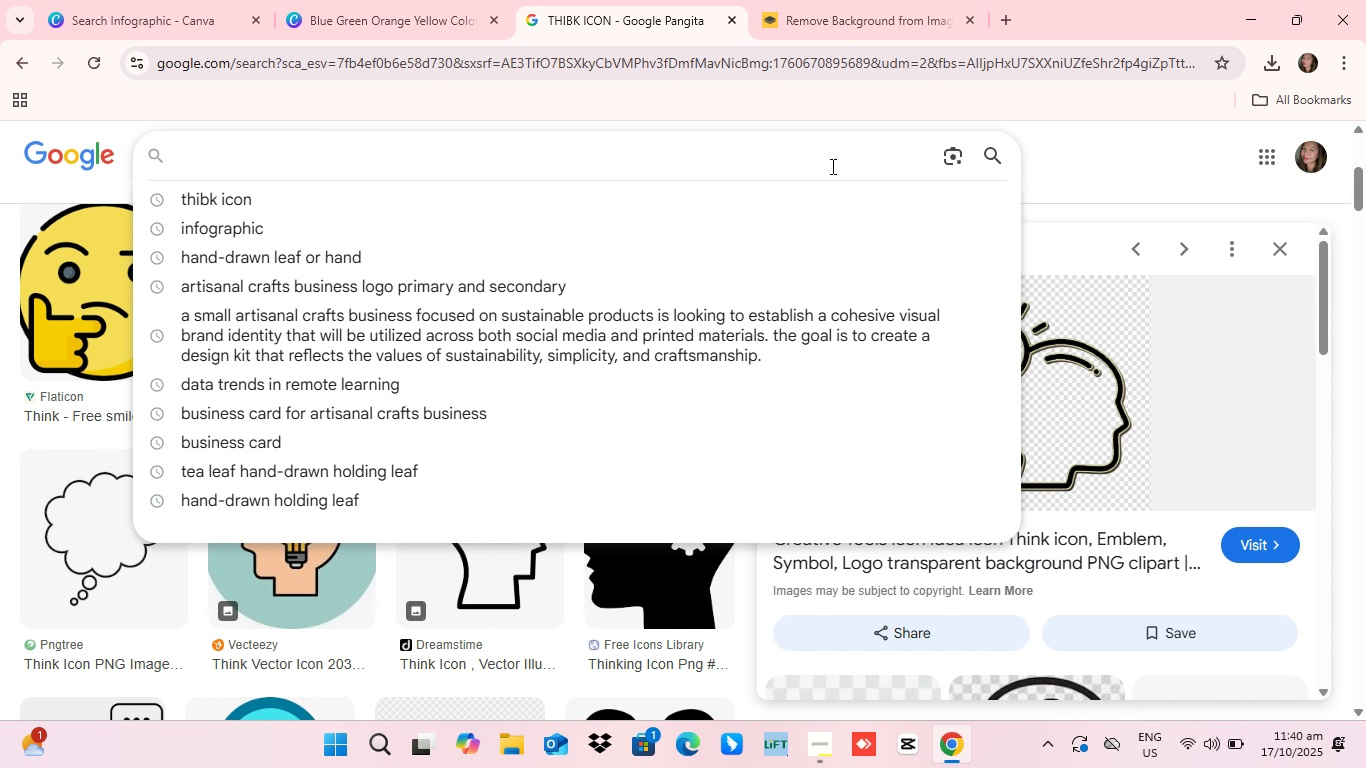 
left_click([831, 166])
 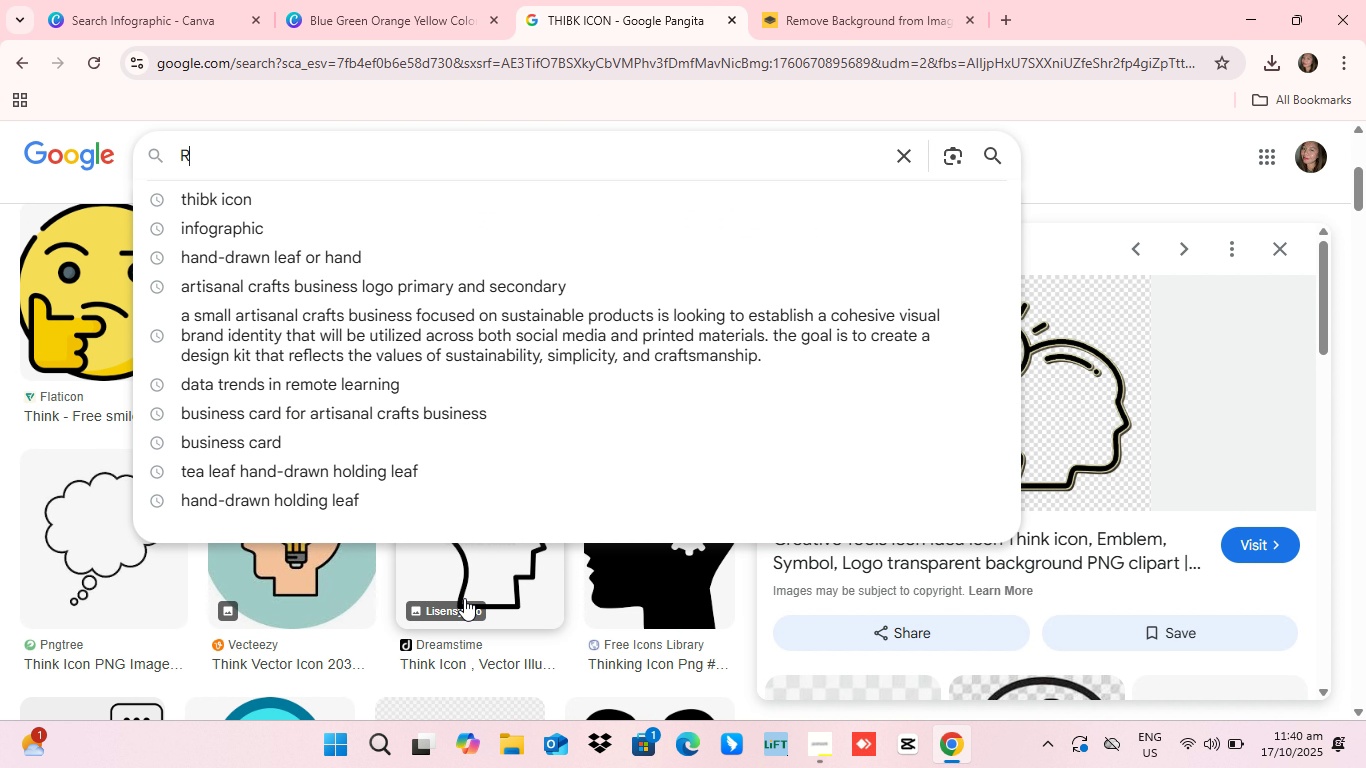 
type(REEA ION)
 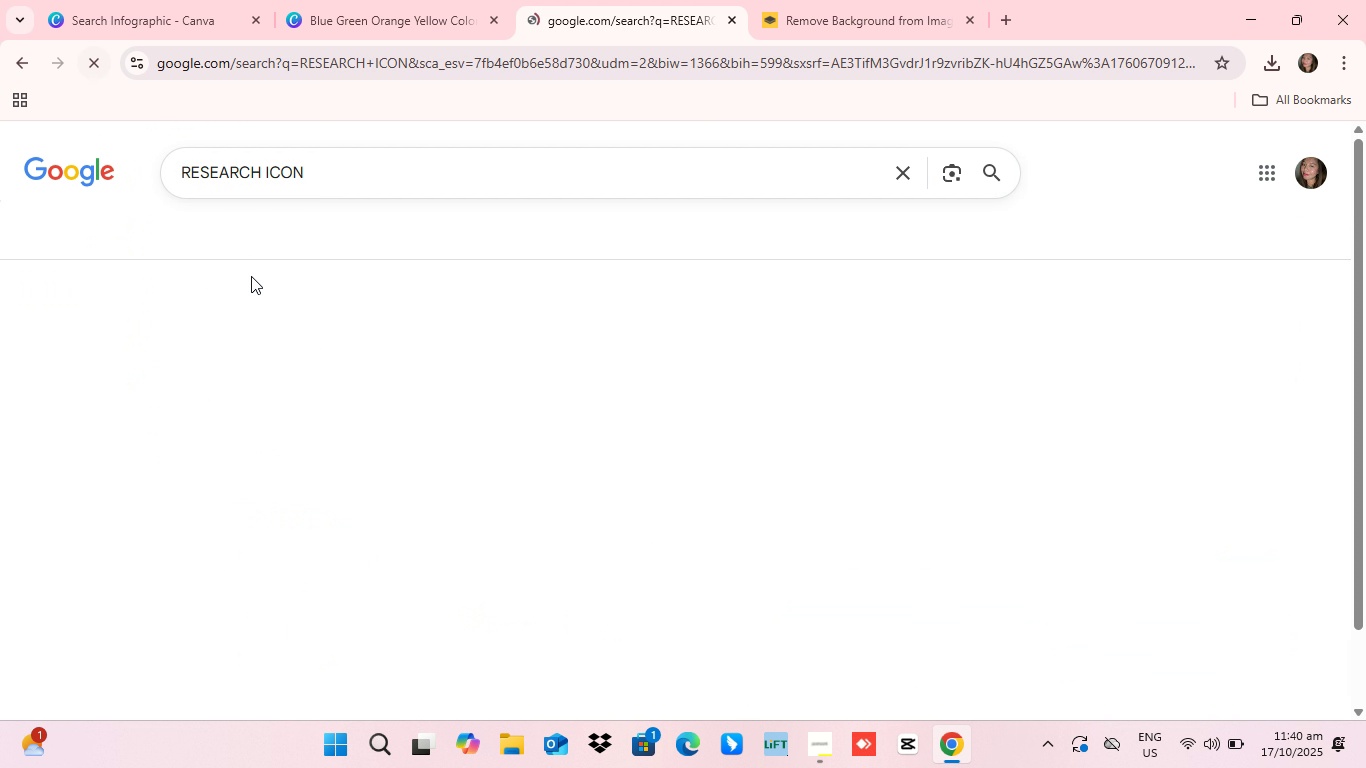 
hold_key(key=S, duration=0.33)
 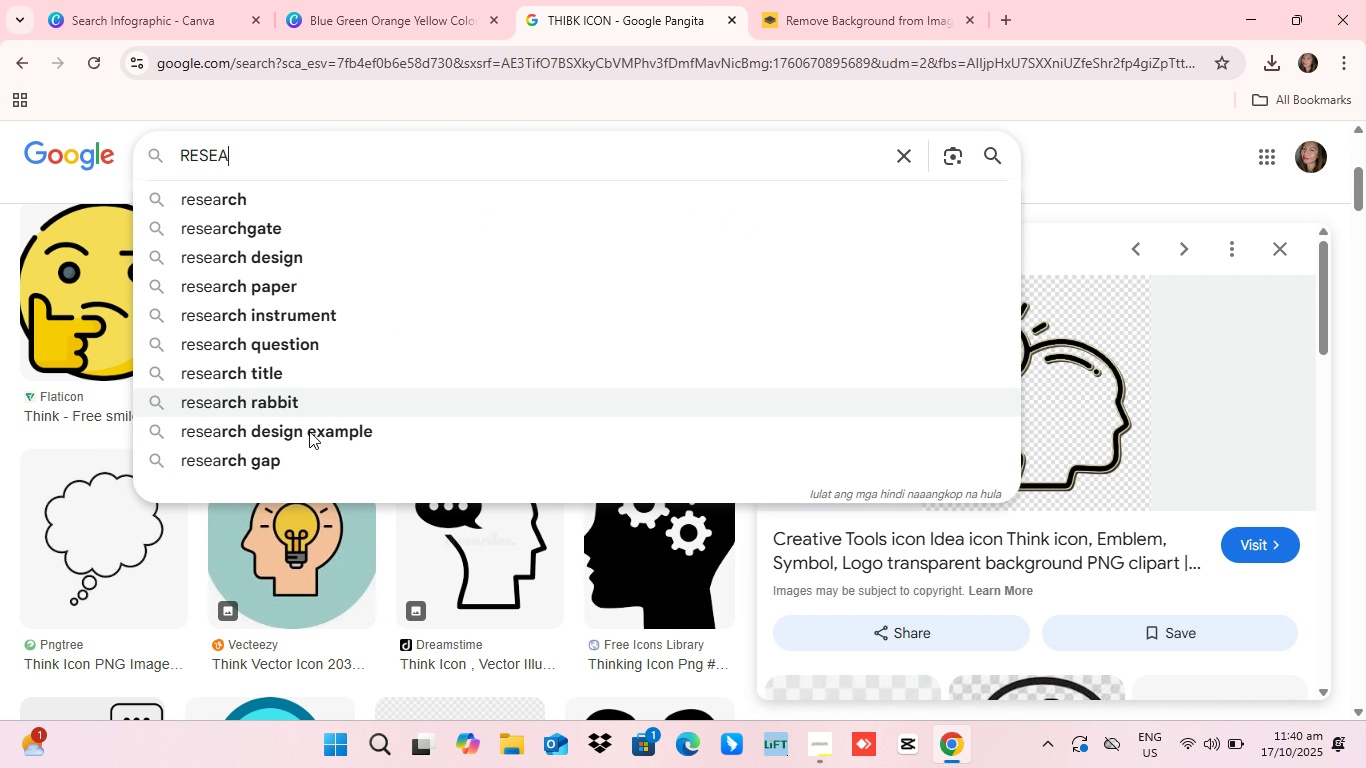 
hold_key(key=C, duration=1.37)
 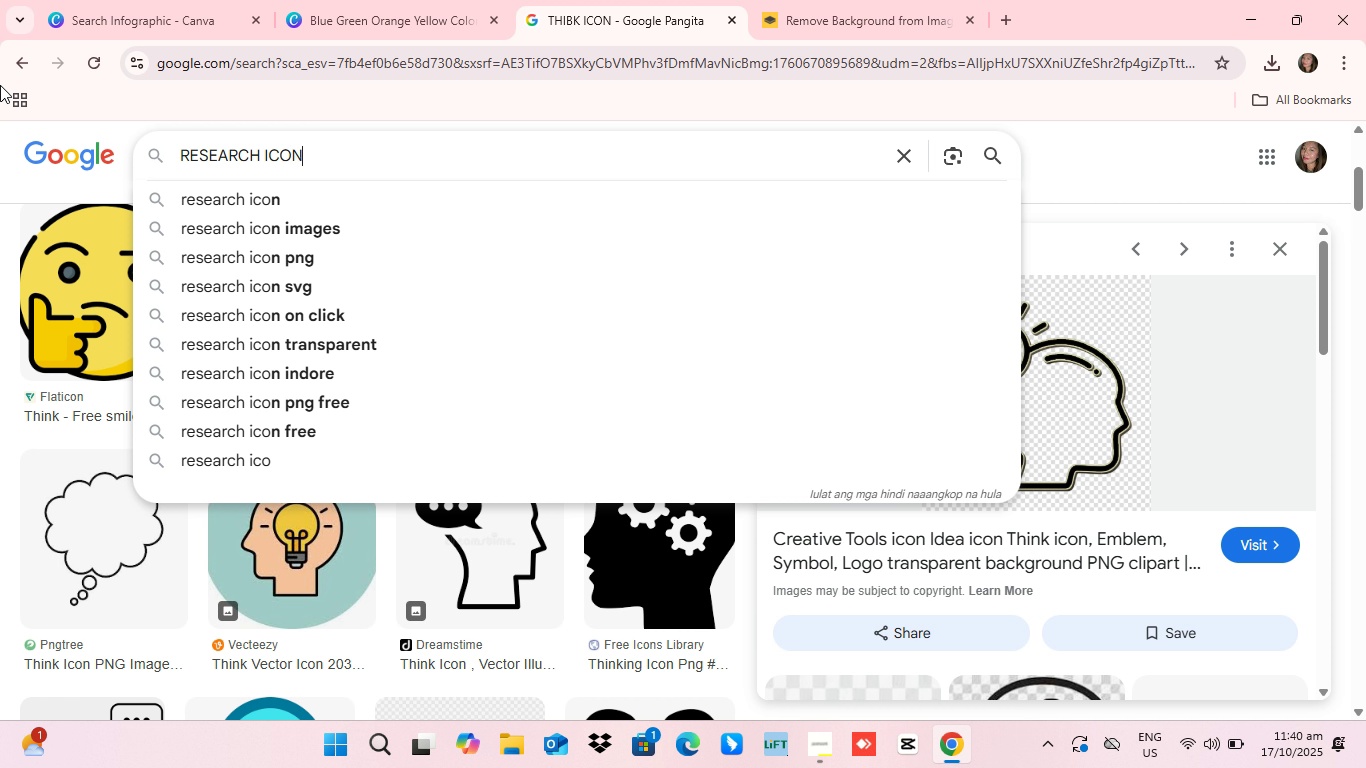 
hold_key(key=H, duration=0.33)
 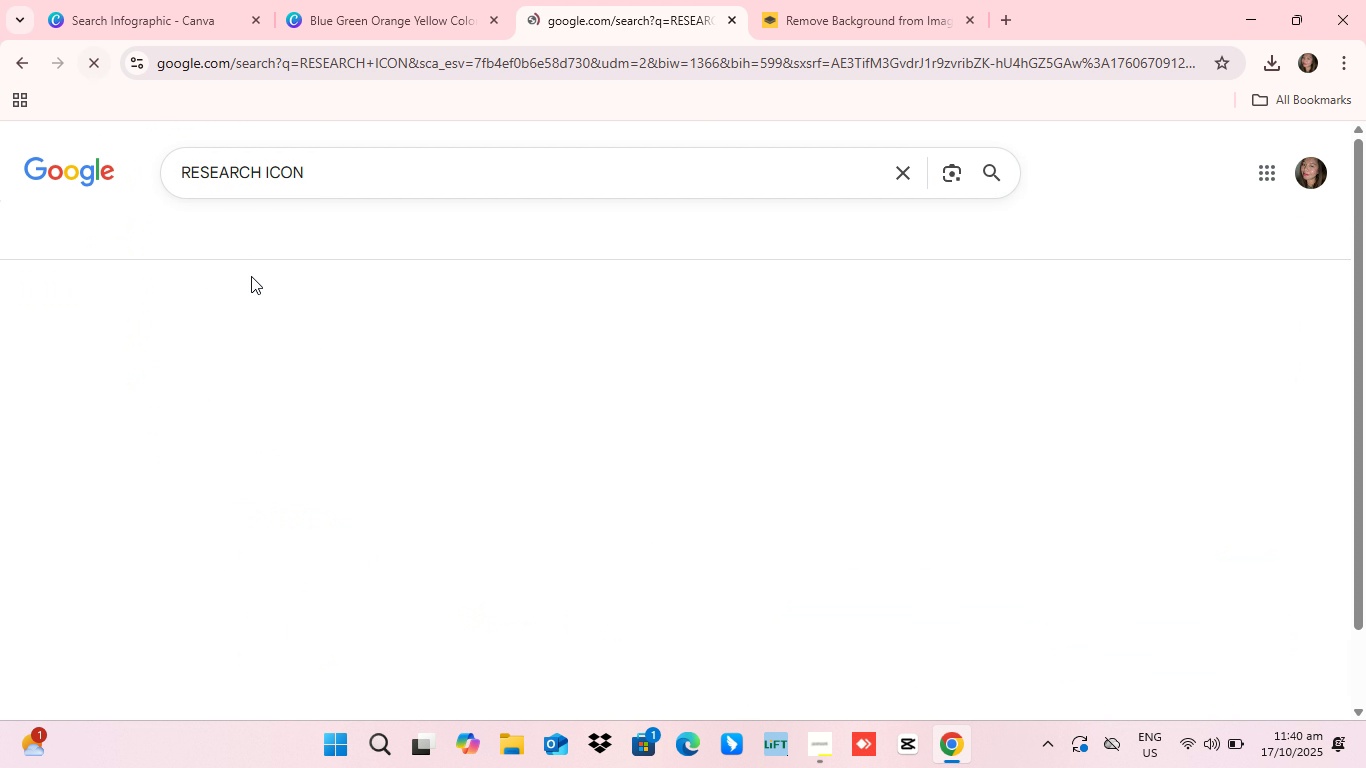 
key(Enter)
 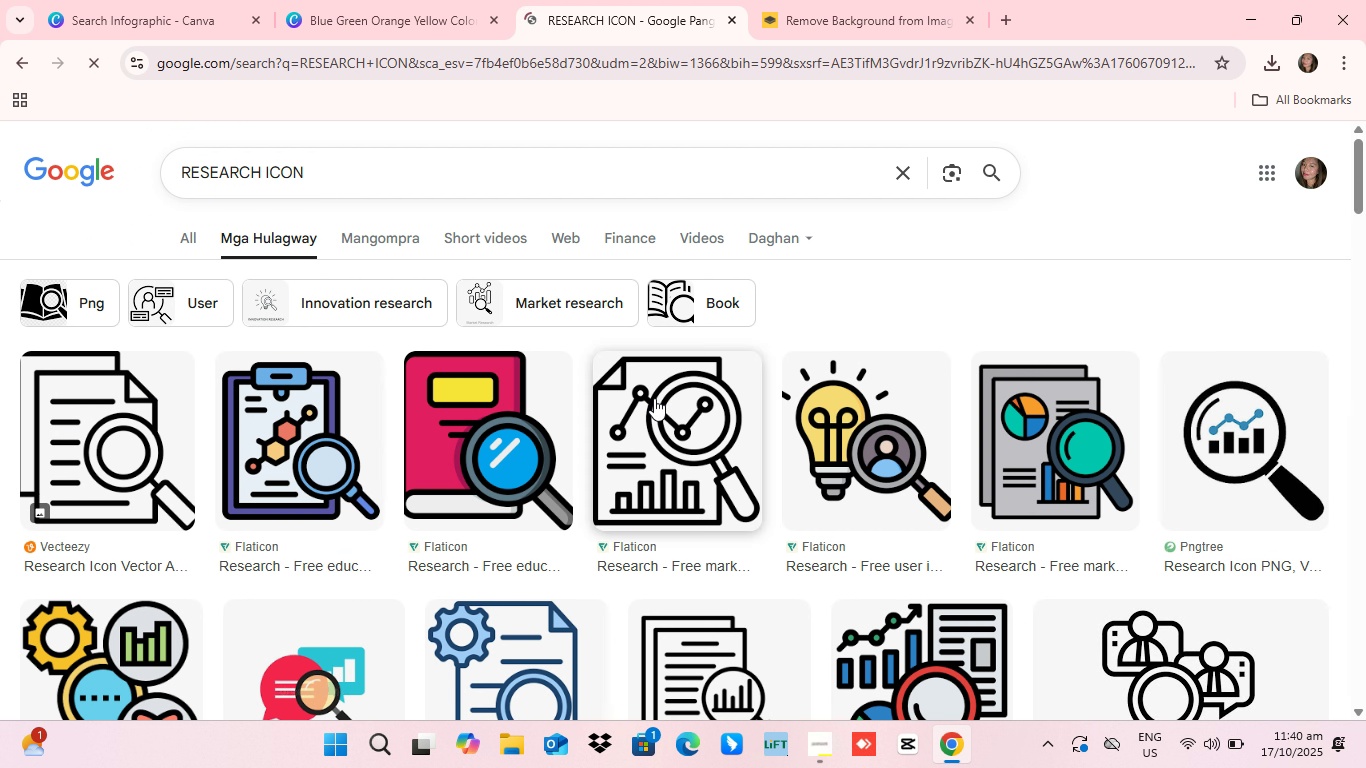 
scroll: coordinate [662, 408], scroll_direction: down, amount: 5.0
 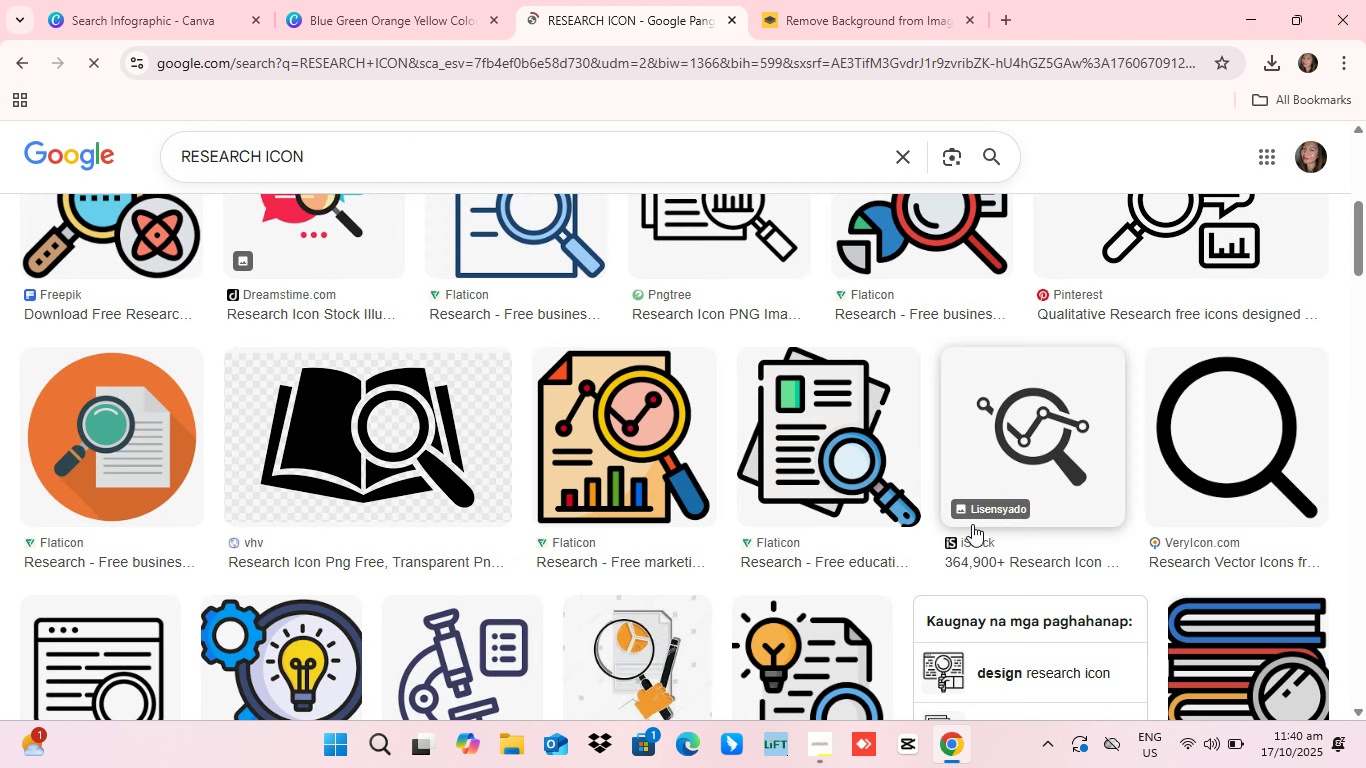 
scroll: coordinate [979, 528], scroll_direction: none, amount: 0.0
 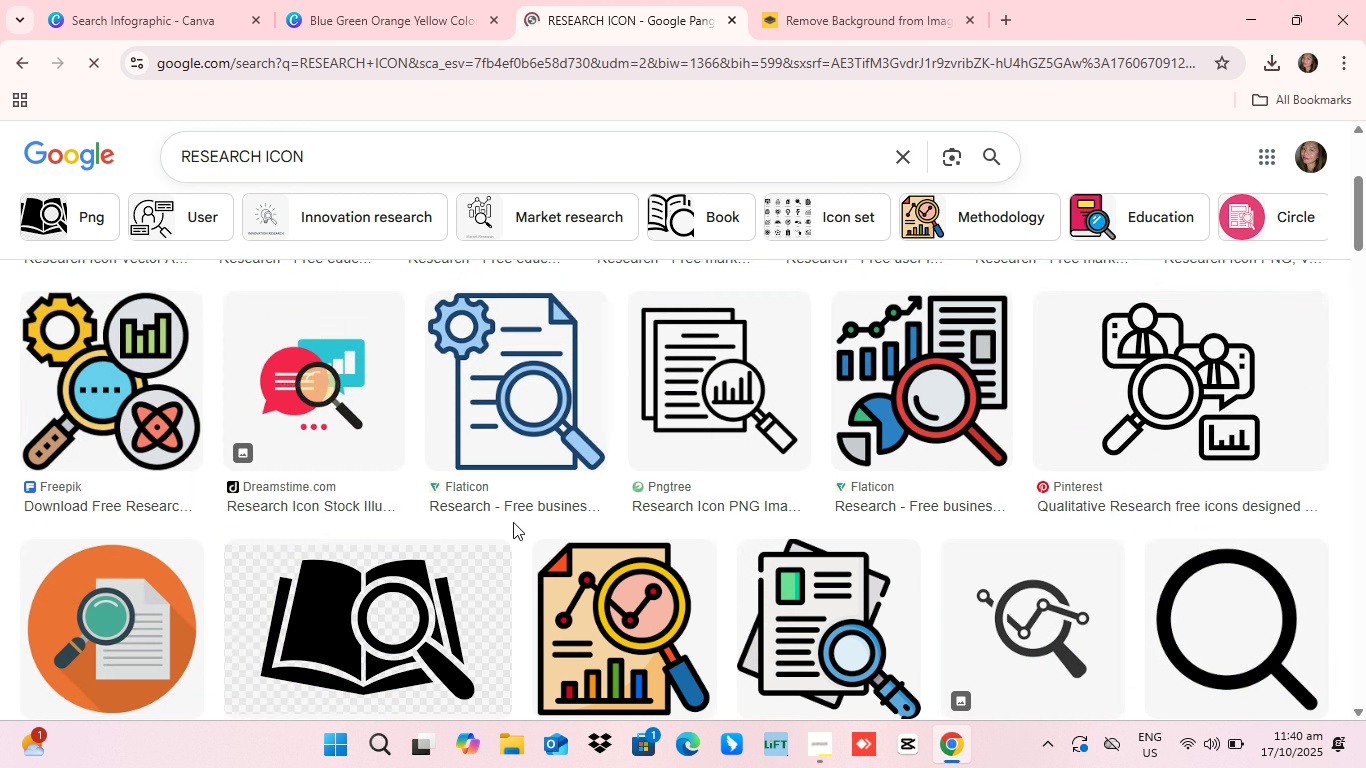 
scroll: coordinate [851, 526], scroll_direction: up, amount: 2.0
 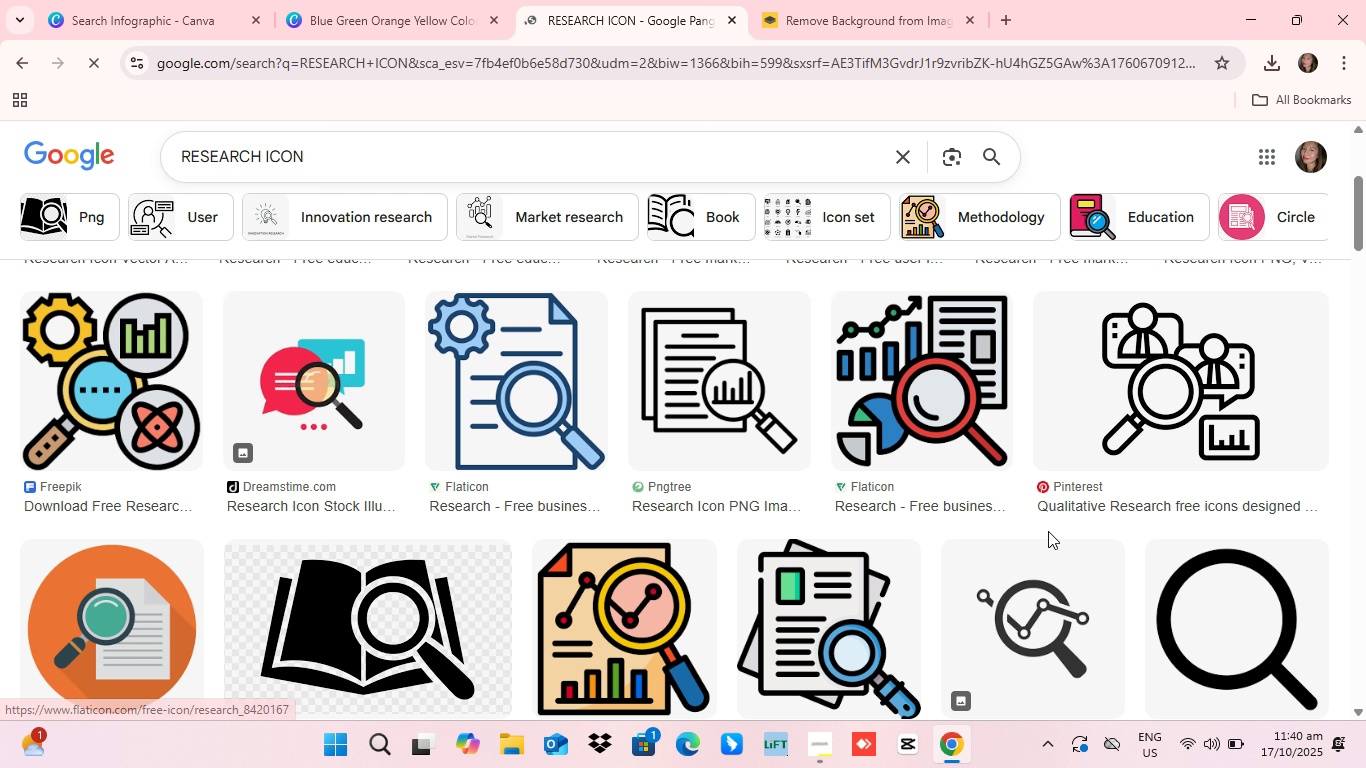 
wait(8.05)
 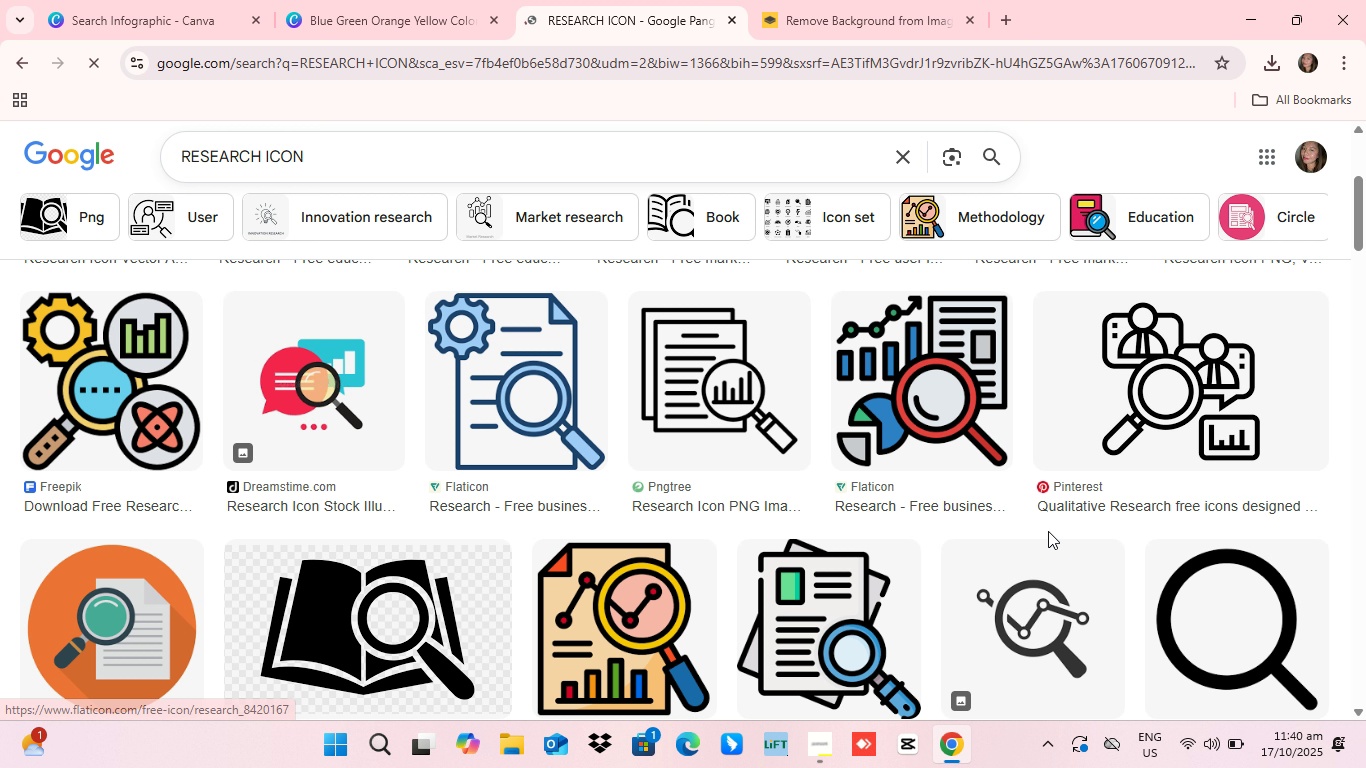 
scroll: coordinate [858, 558], scroll_direction: down, amount: 5.0
 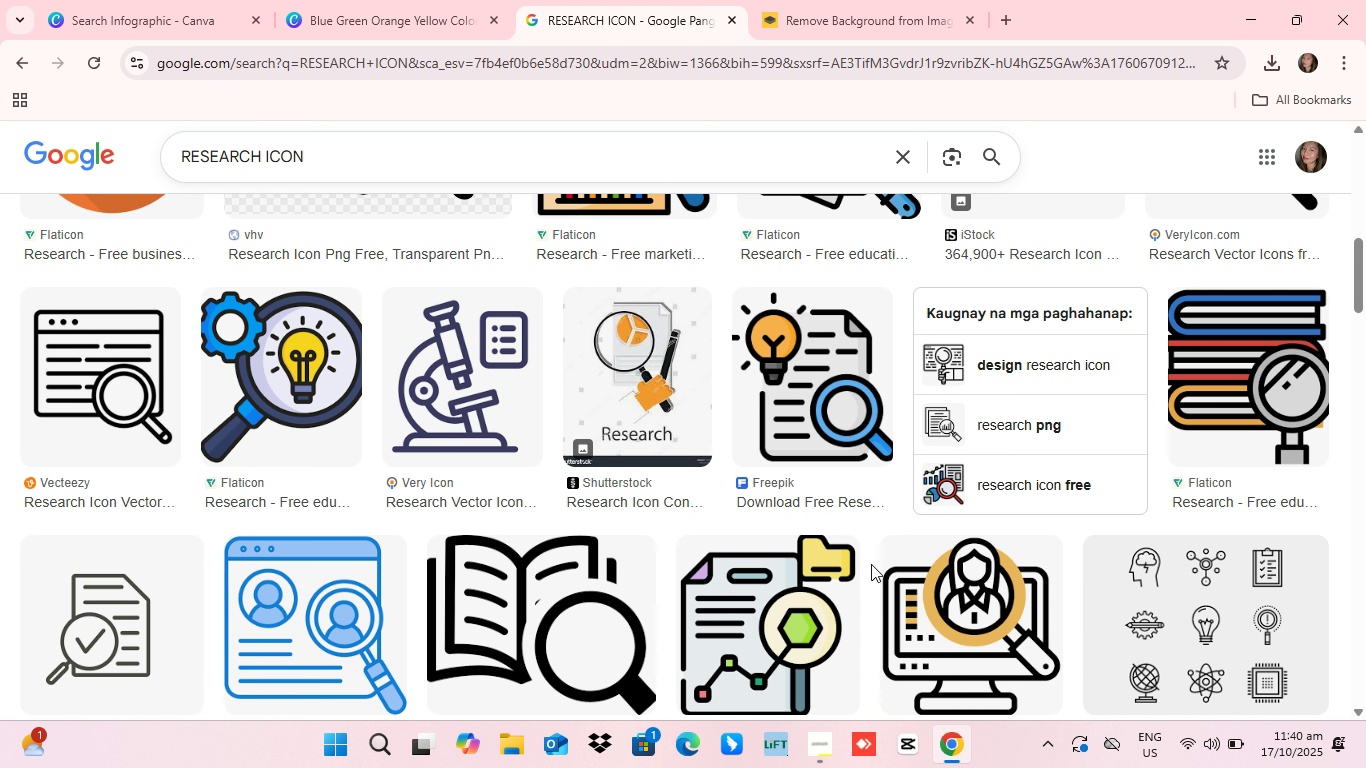 
scroll: coordinate [891, 515], scroll_direction: up, amount: 4.0
 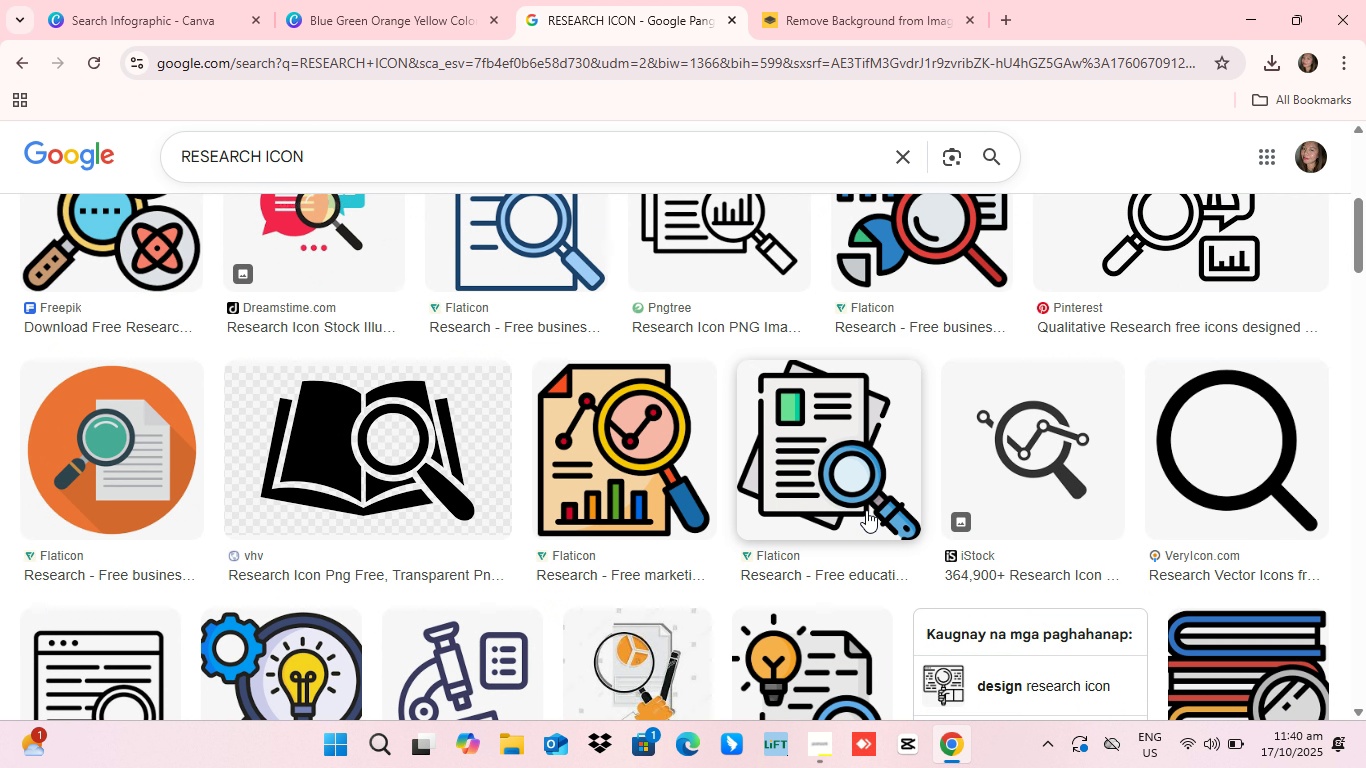 
scroll: coordinate [866, 510], scroll_direction: down, amount: 1.0
 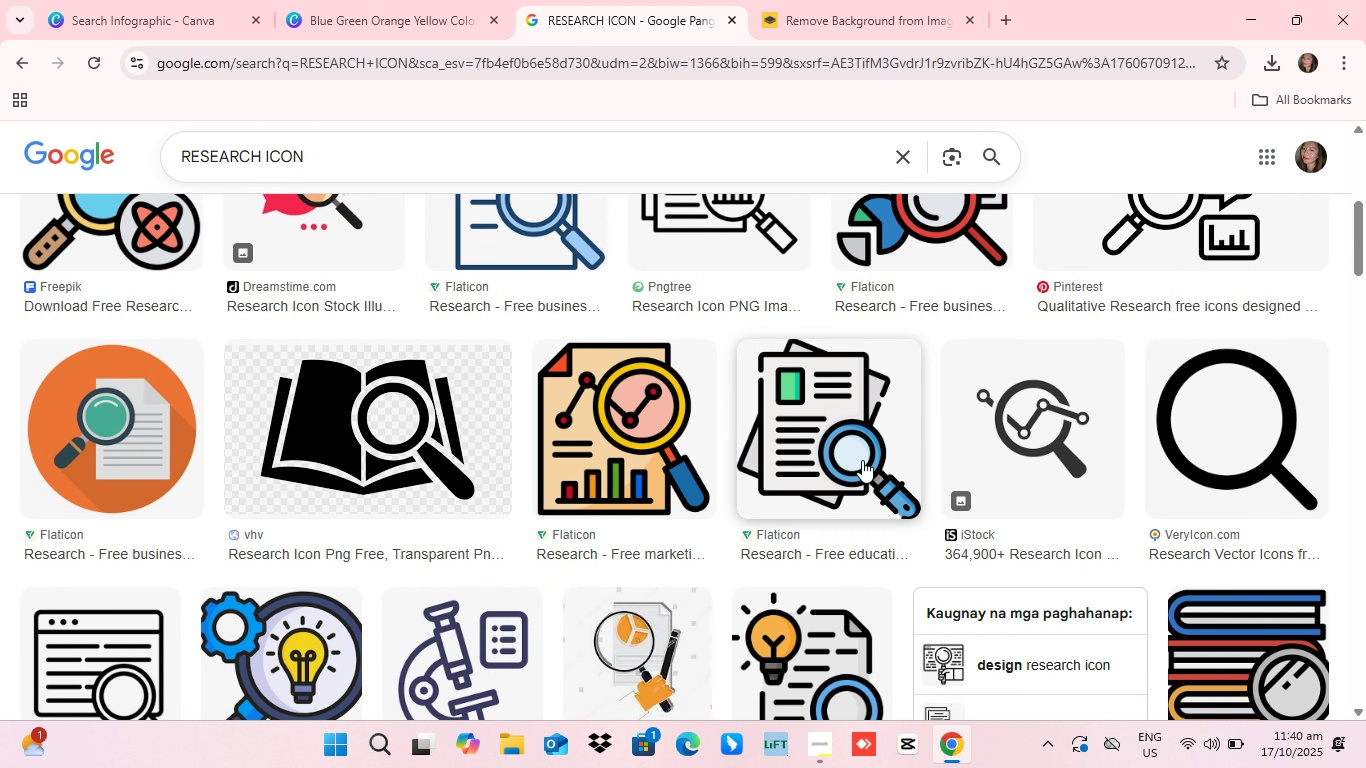 
scroll: coordinate [862, 460], scroll_direction: up, amount: 2.0
 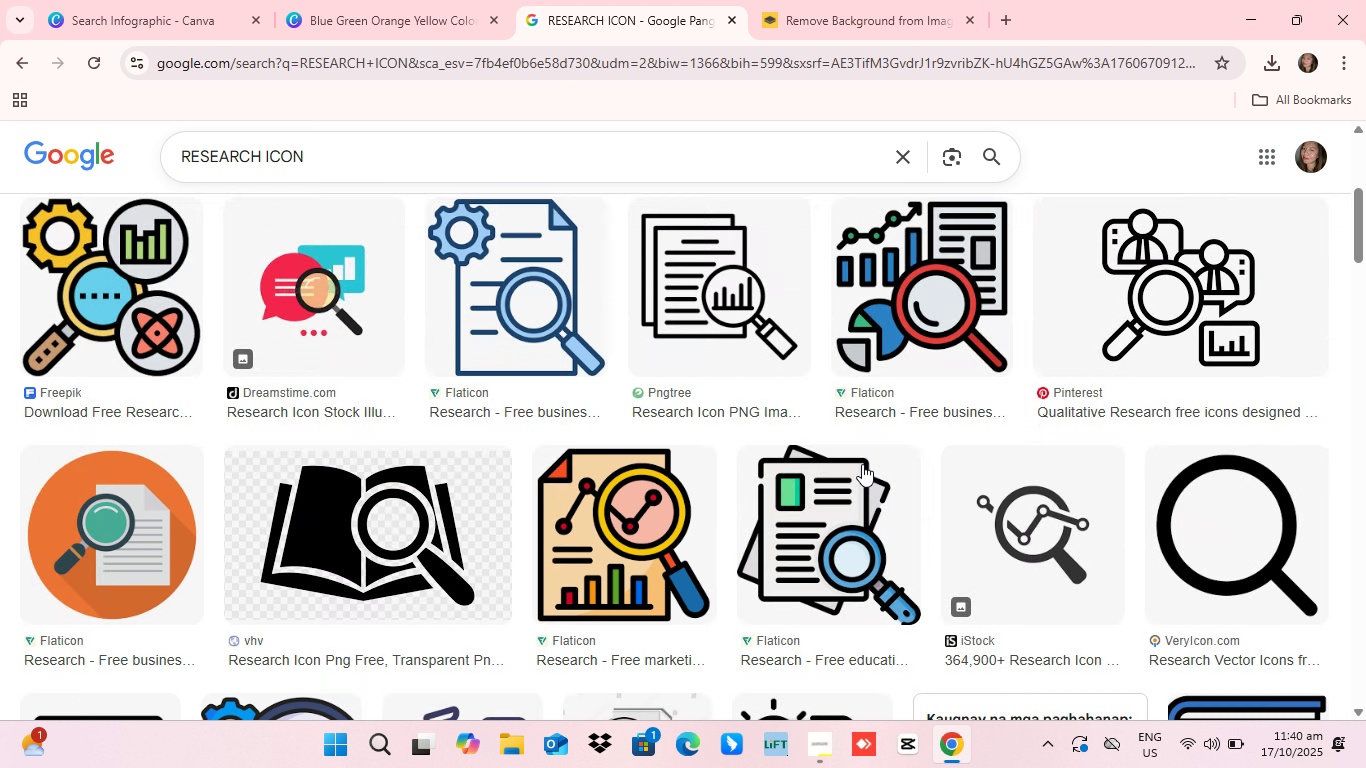 
scroll: coordinate [886, 547], scroll_direction: down, amount: 6.0
 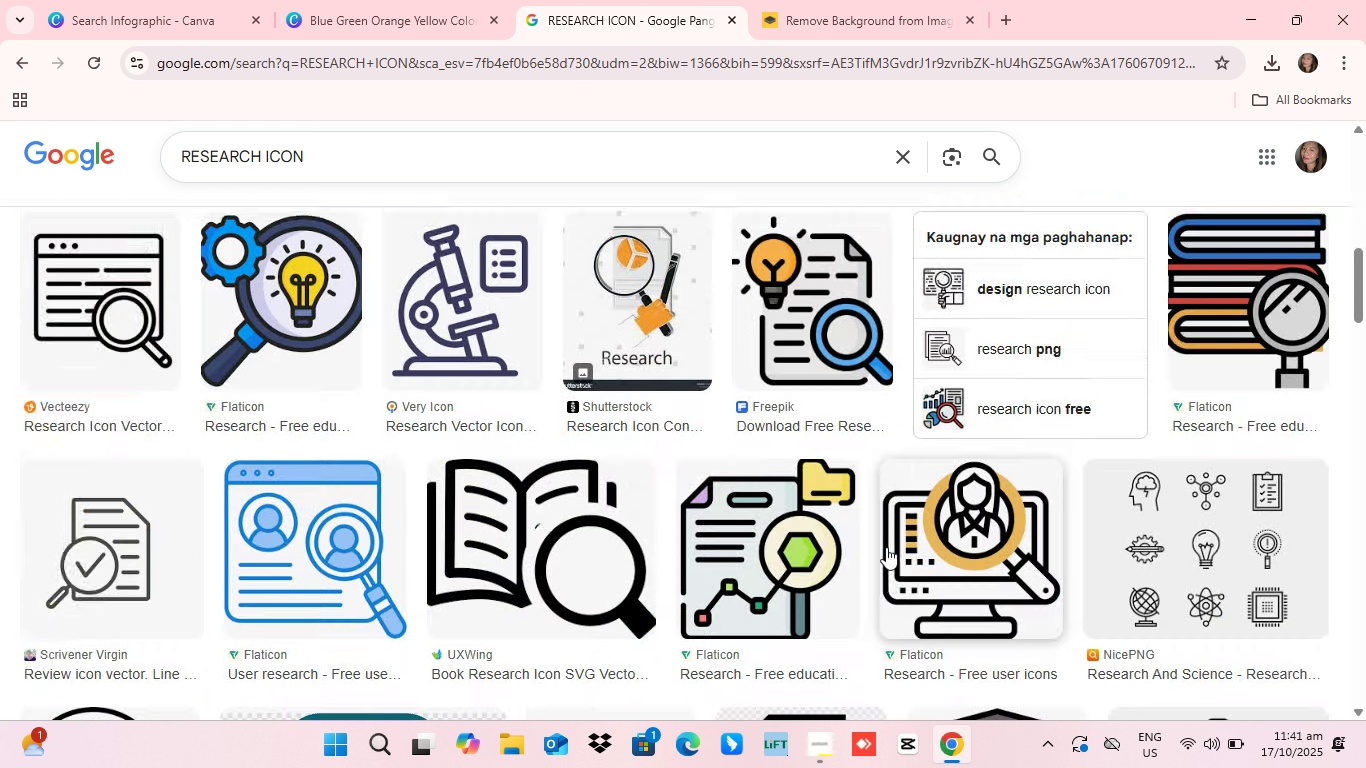 
scroll: coordinate [886, 547], scroll_direction: up, amount: 6.0
 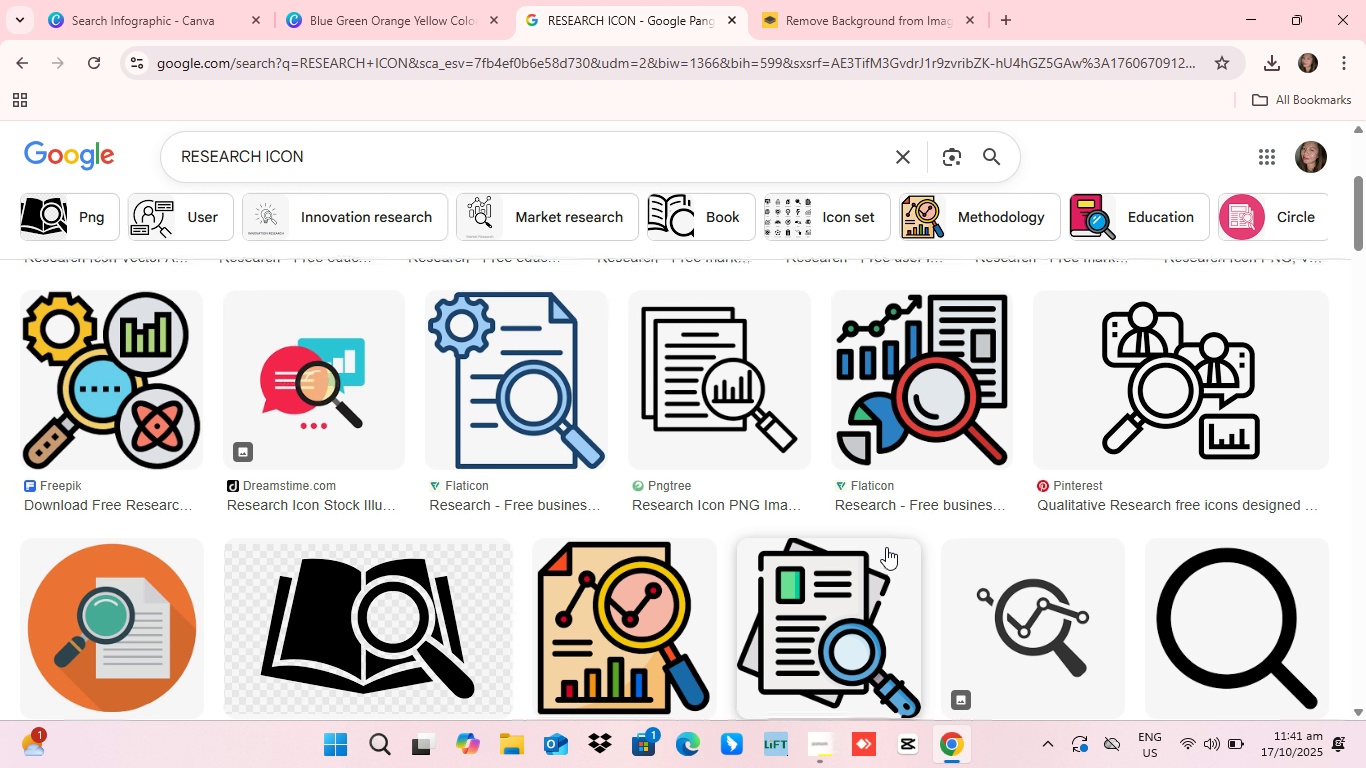 
scroll: coordinate [898, 411], scroll_direction: down, amount: 14.0
 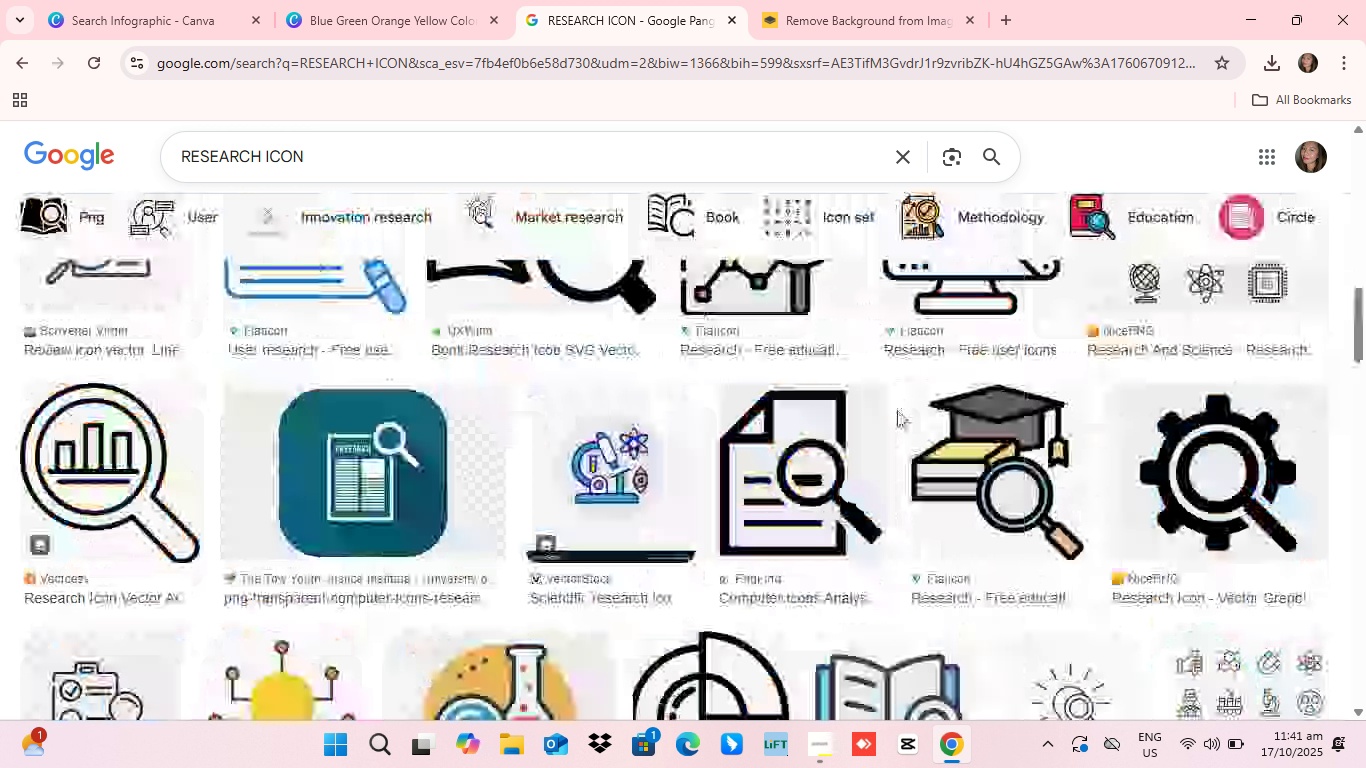 
scroll: coordinate [897, 410], scroll_direction: up, amount: 10.0
 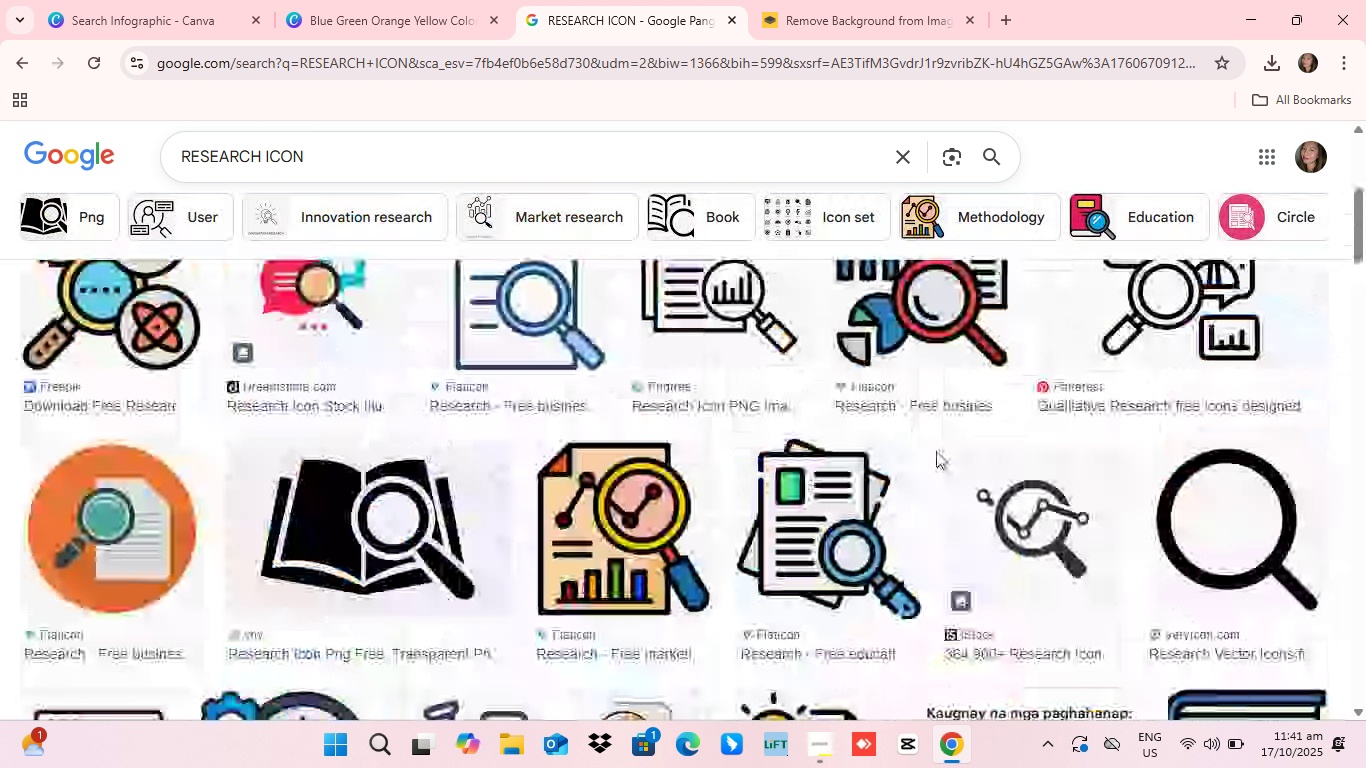 
scroll: coordinate [936, 451], scroll_direction: down, amount: 1.0
 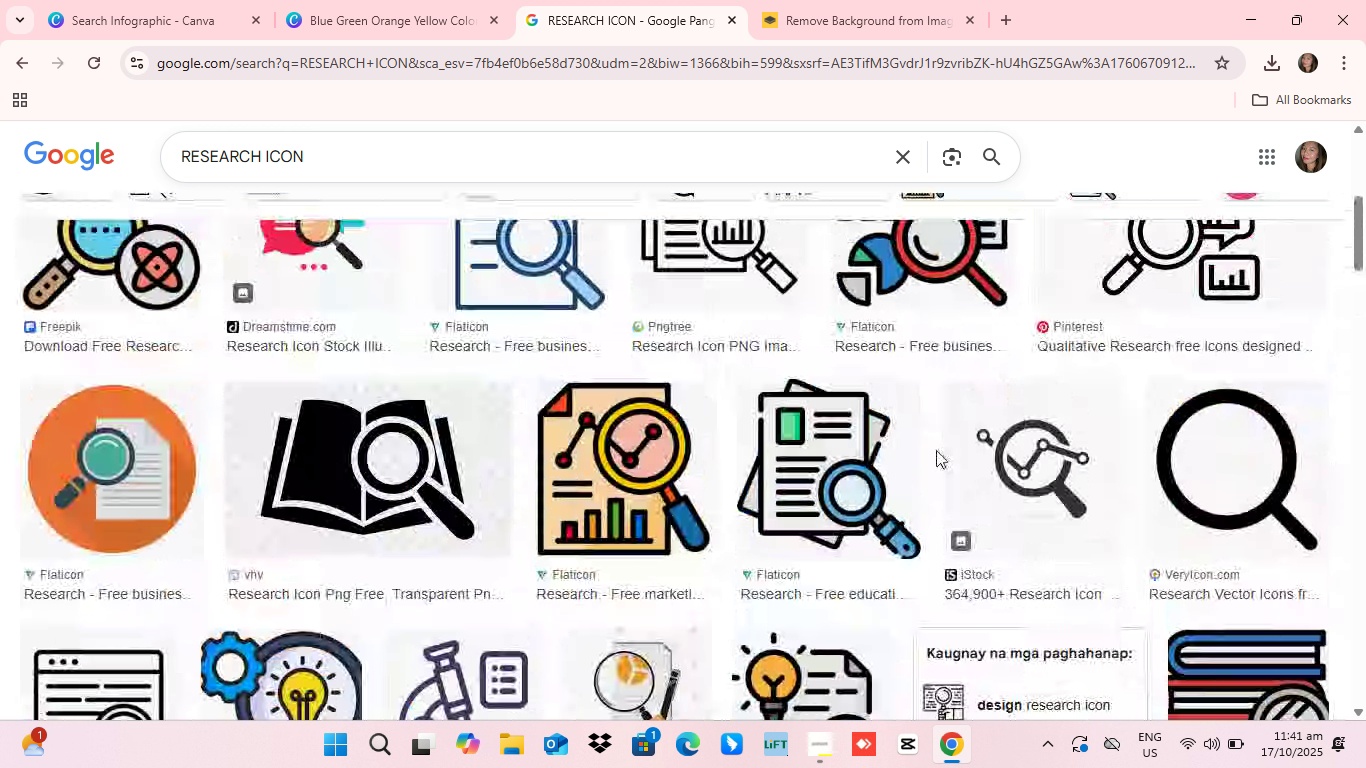 
scroll: coordinate [936, 450], scroll_direction: up, amount: 2.0
 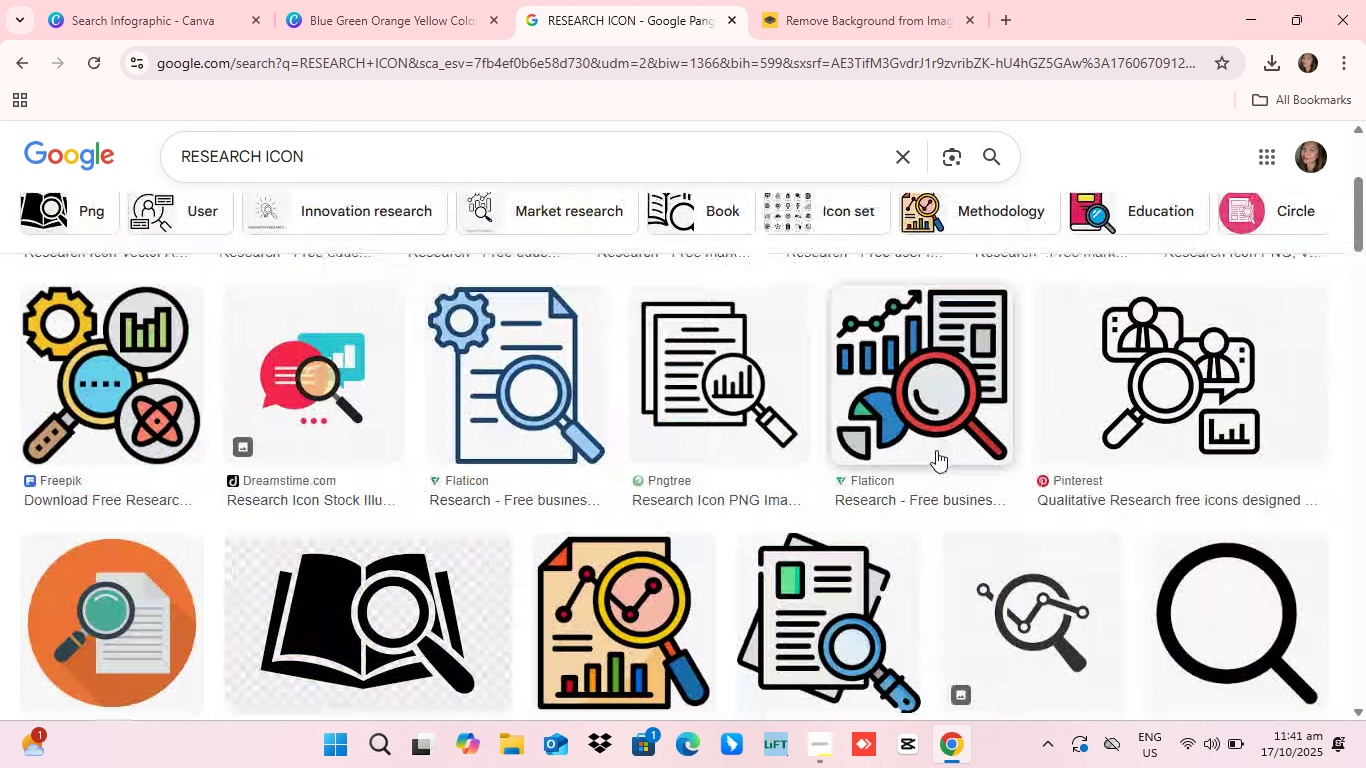 
scroll: coordinate [936, 450], scroll_direction: down, amount: 3.0
 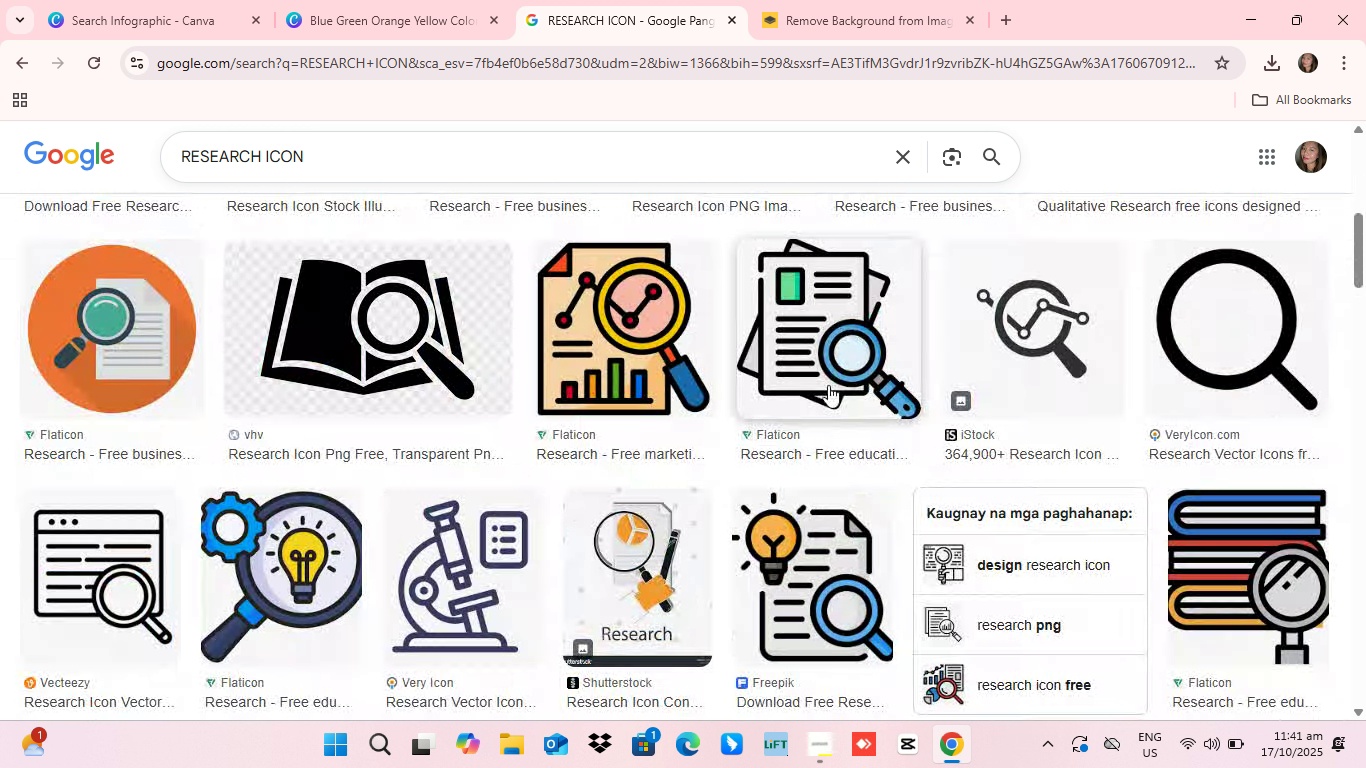 
scroll: coordinate [835, 409], scroll_direction: none, amount: 0.0
 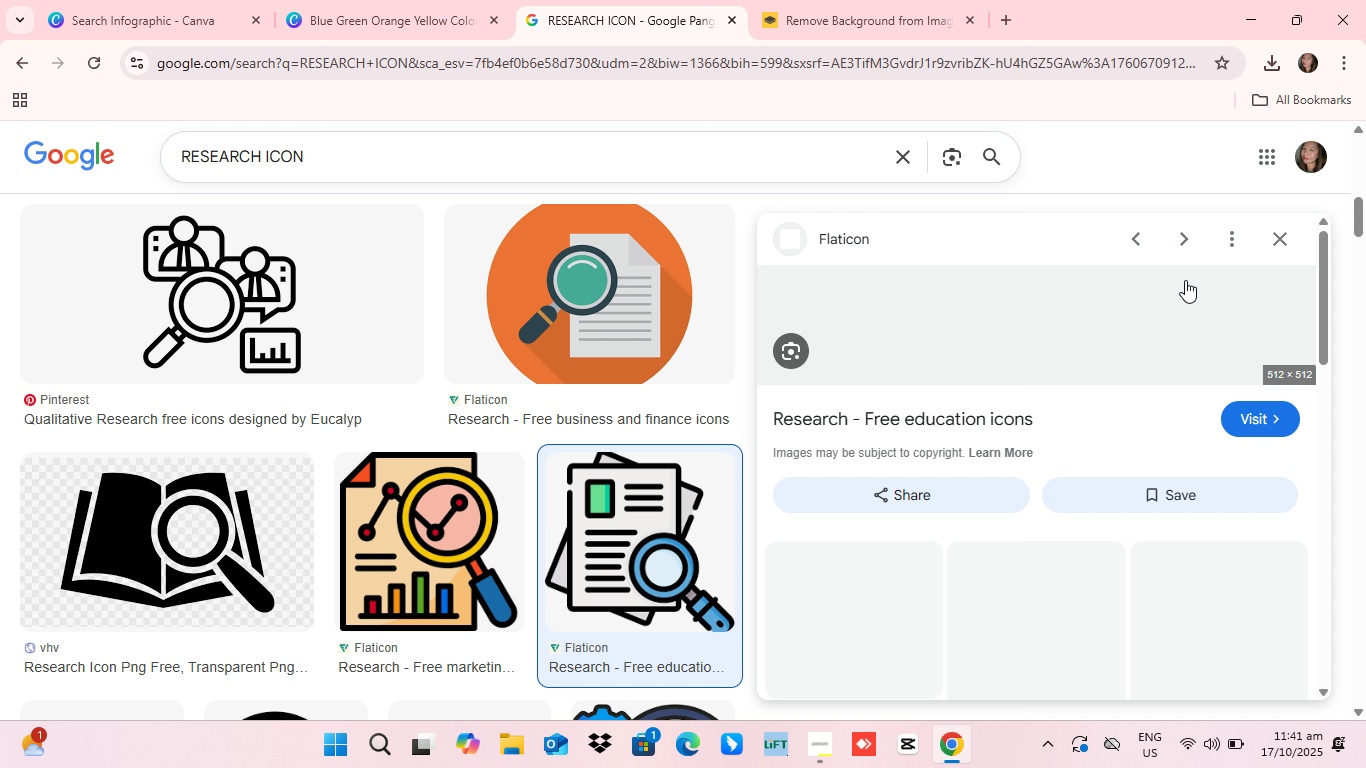 
left_click([850, 341])
 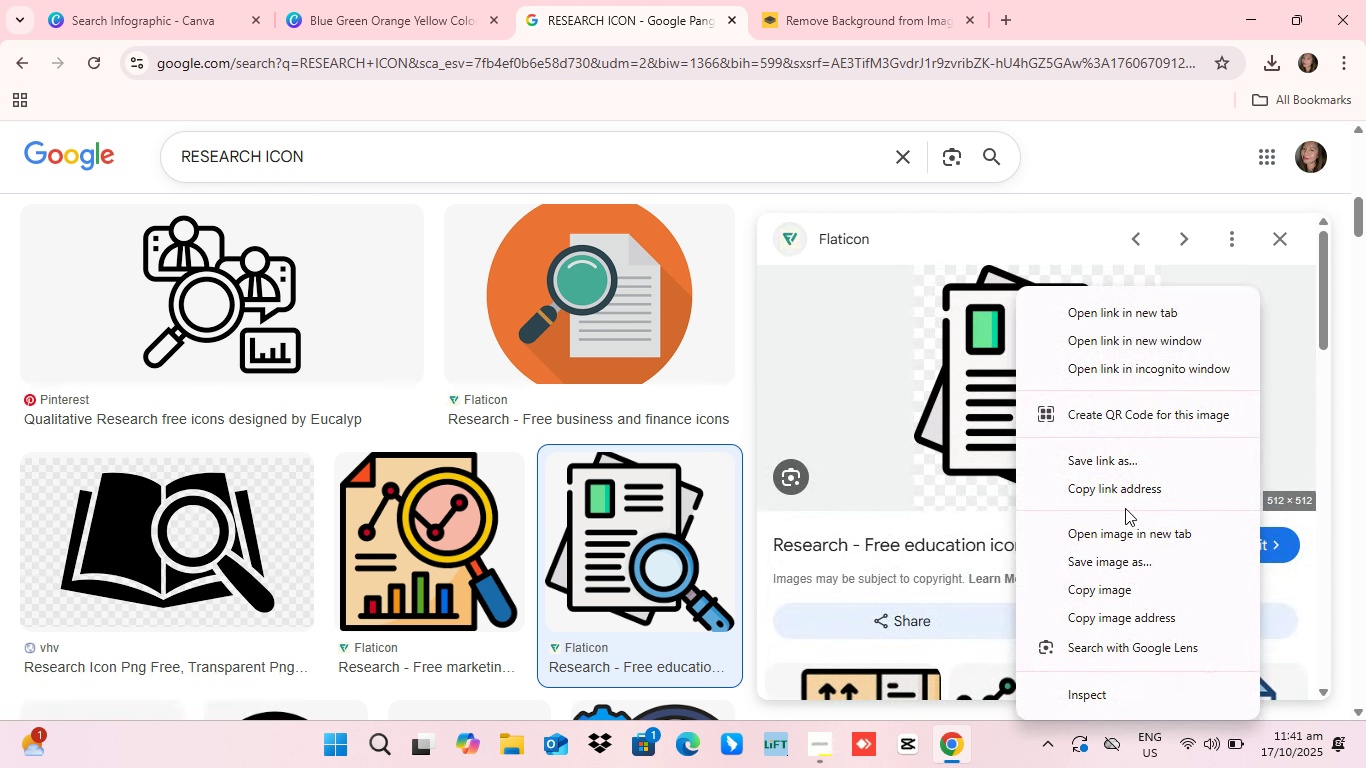 
wait(6.68)
 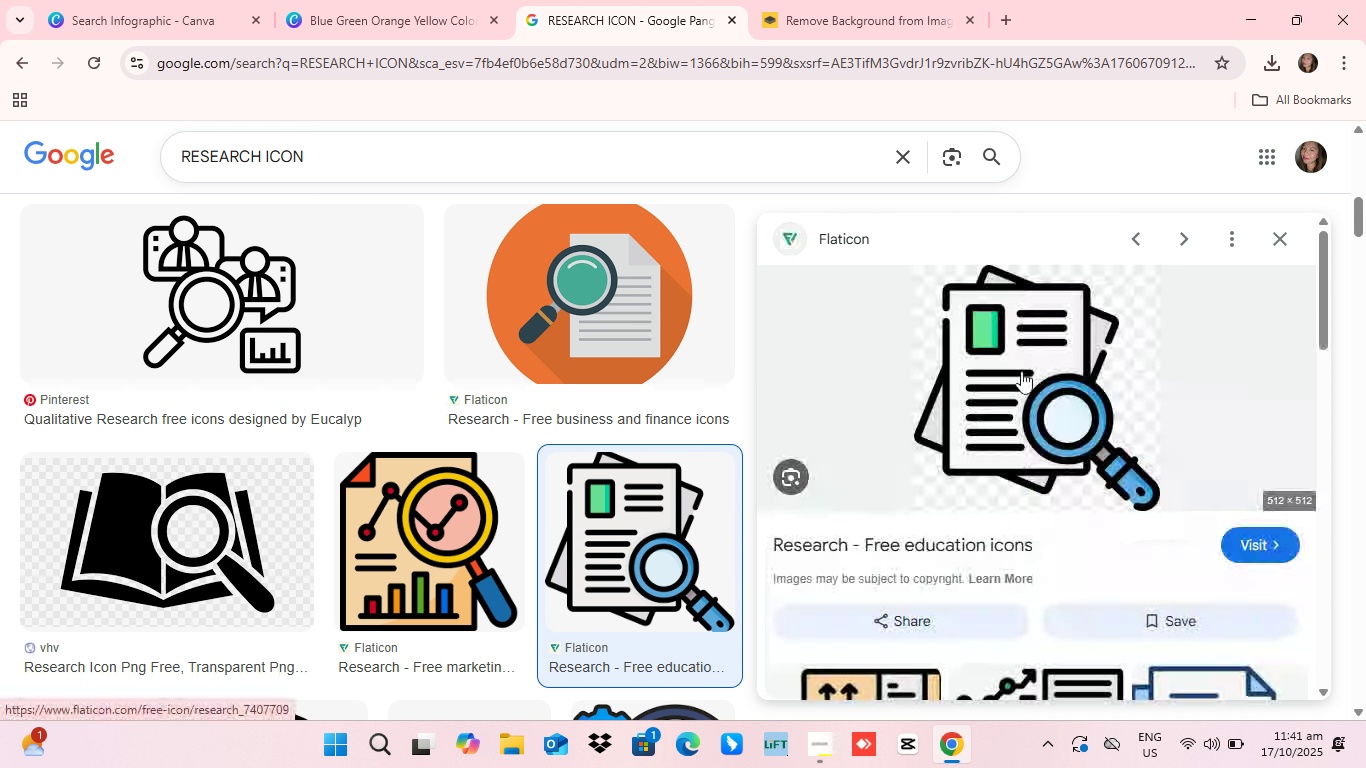 
left_click([1120, 559])
 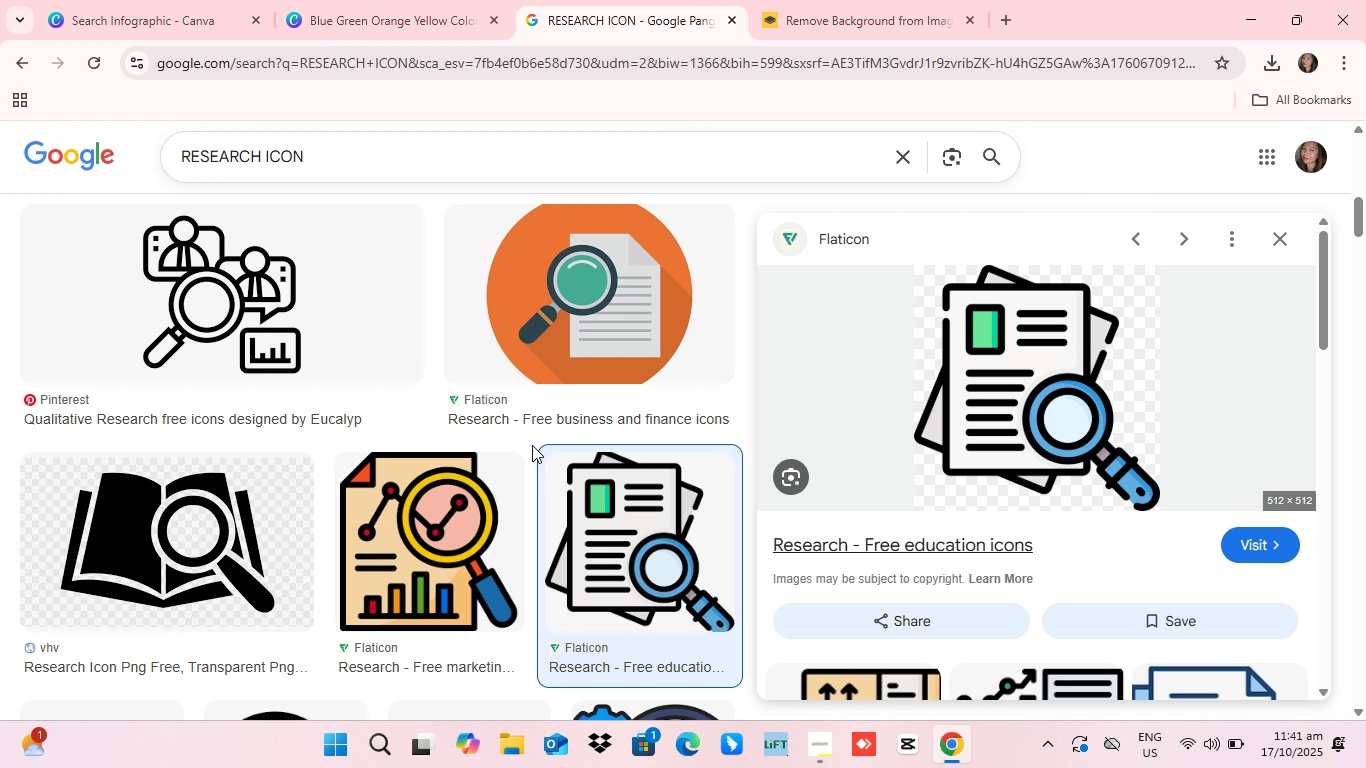 
wait(10.76)
 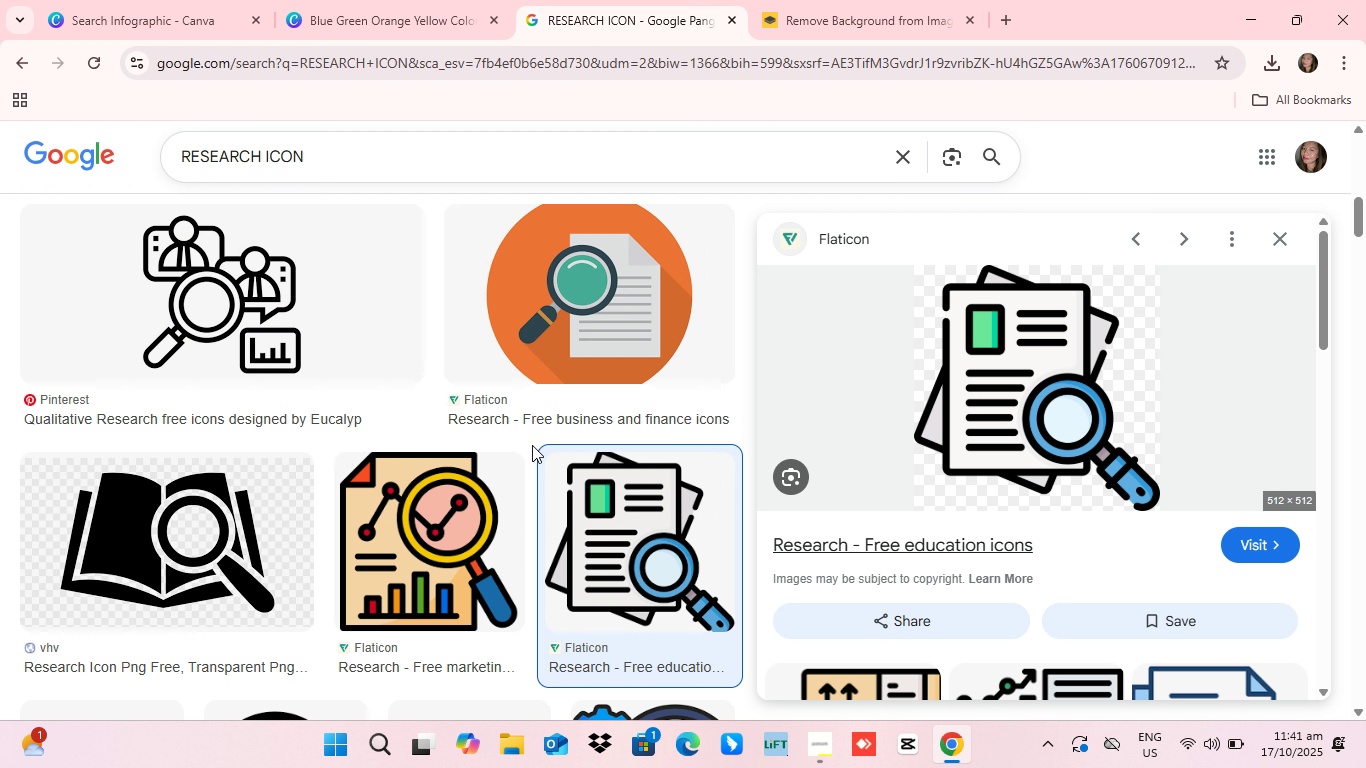 
scroll: coordinate [1009, 423], scroll_direction: down, amount: 3.0
 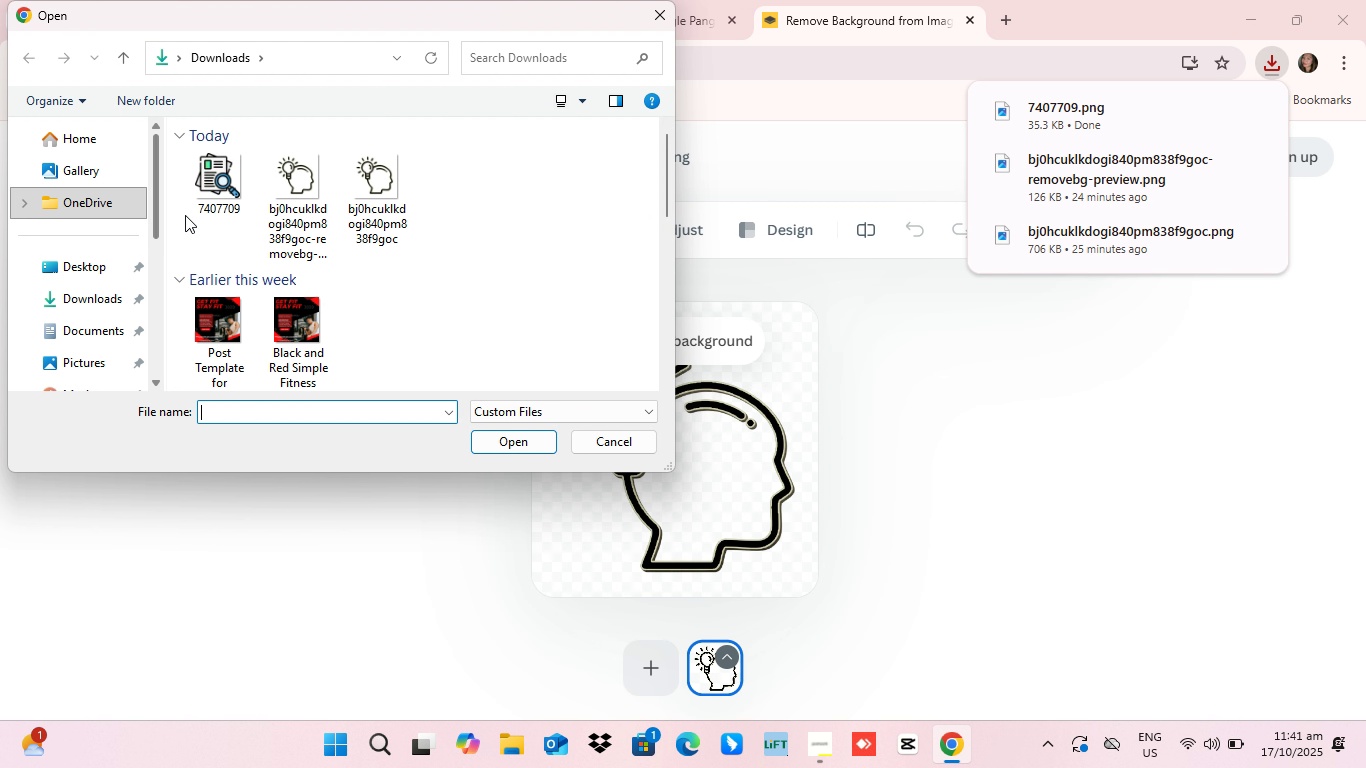 
wait(7.61)
 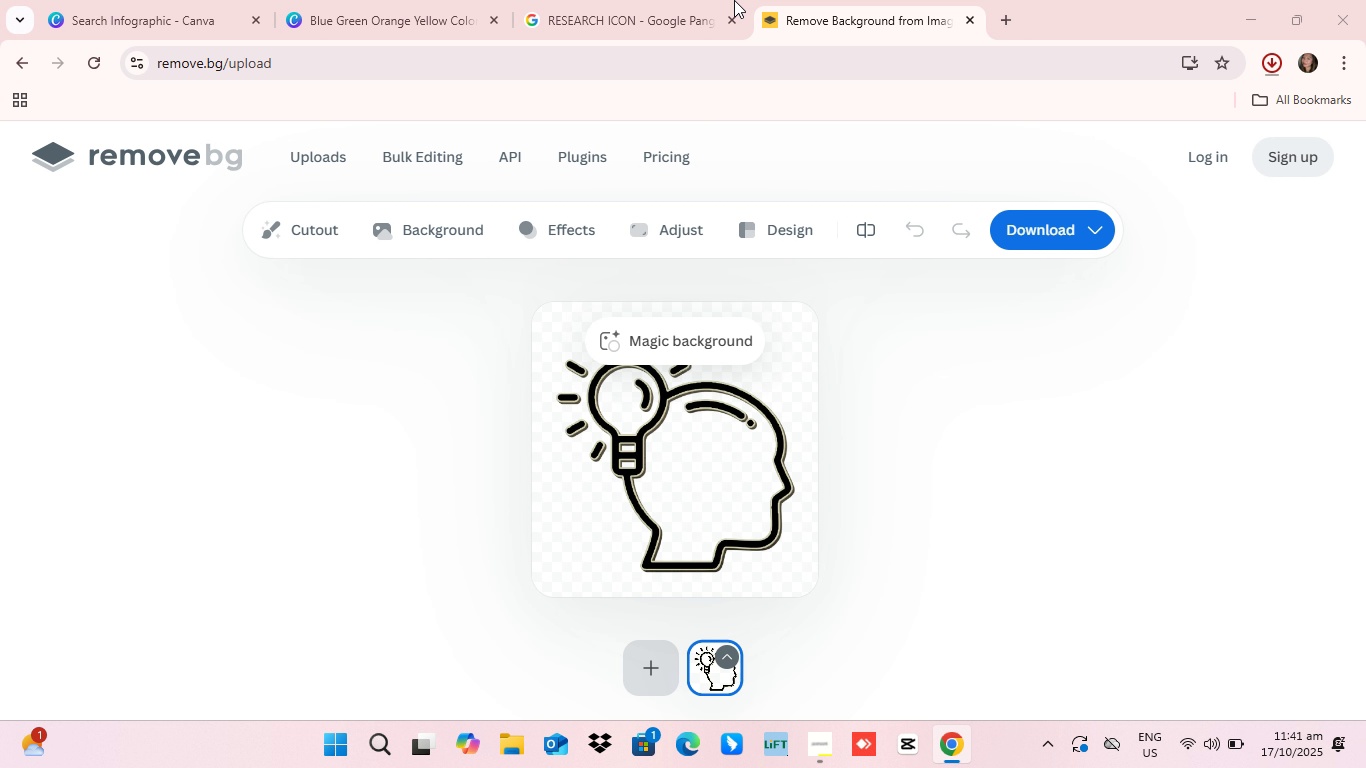 
left_click([524, 443])
 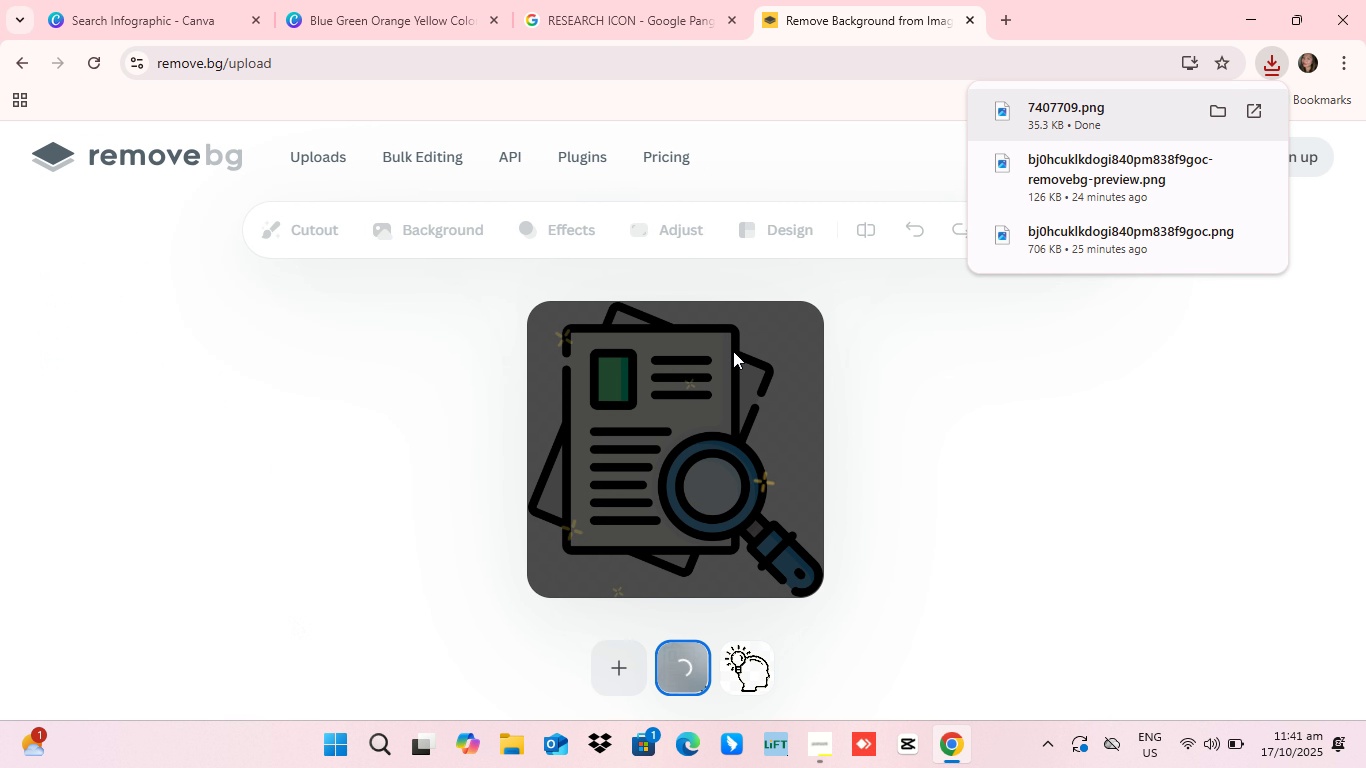 
wait(9.18)
 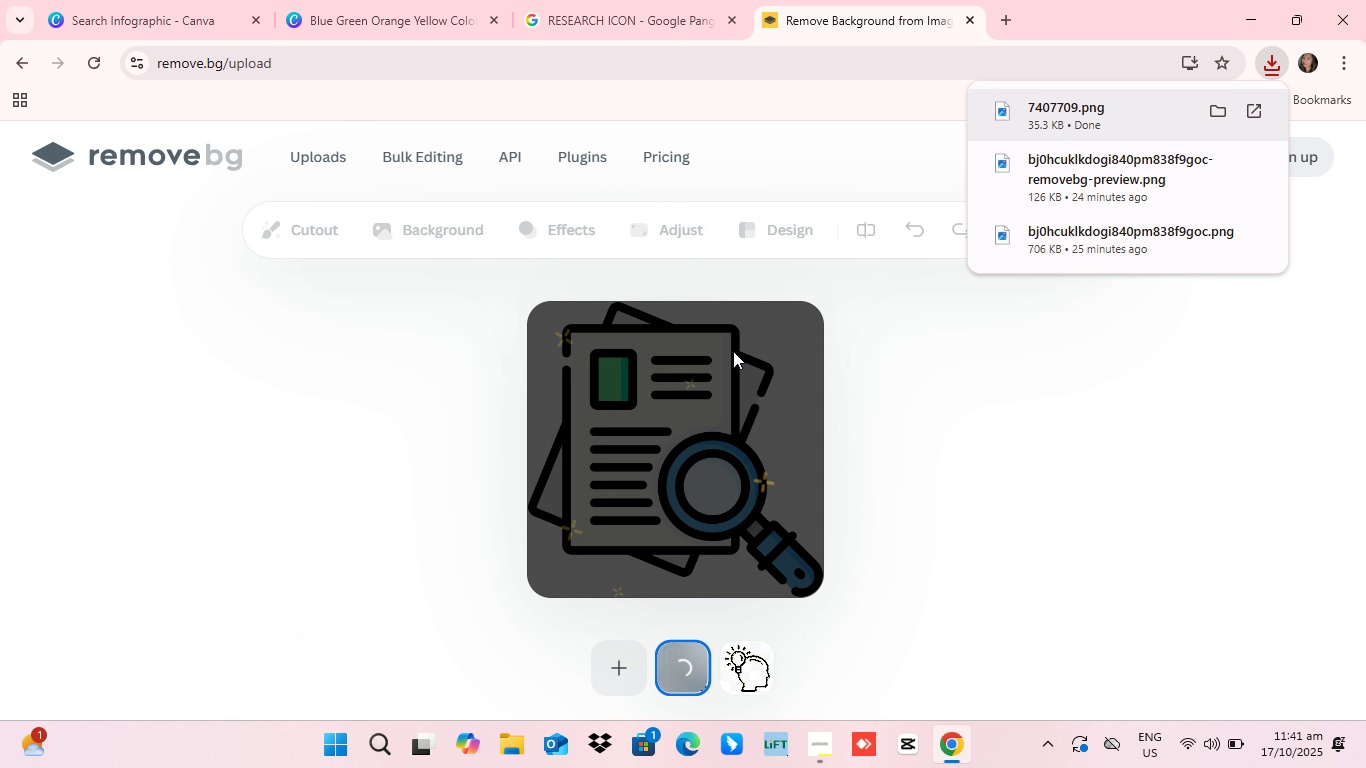 
mouse_move([1169, 420])
 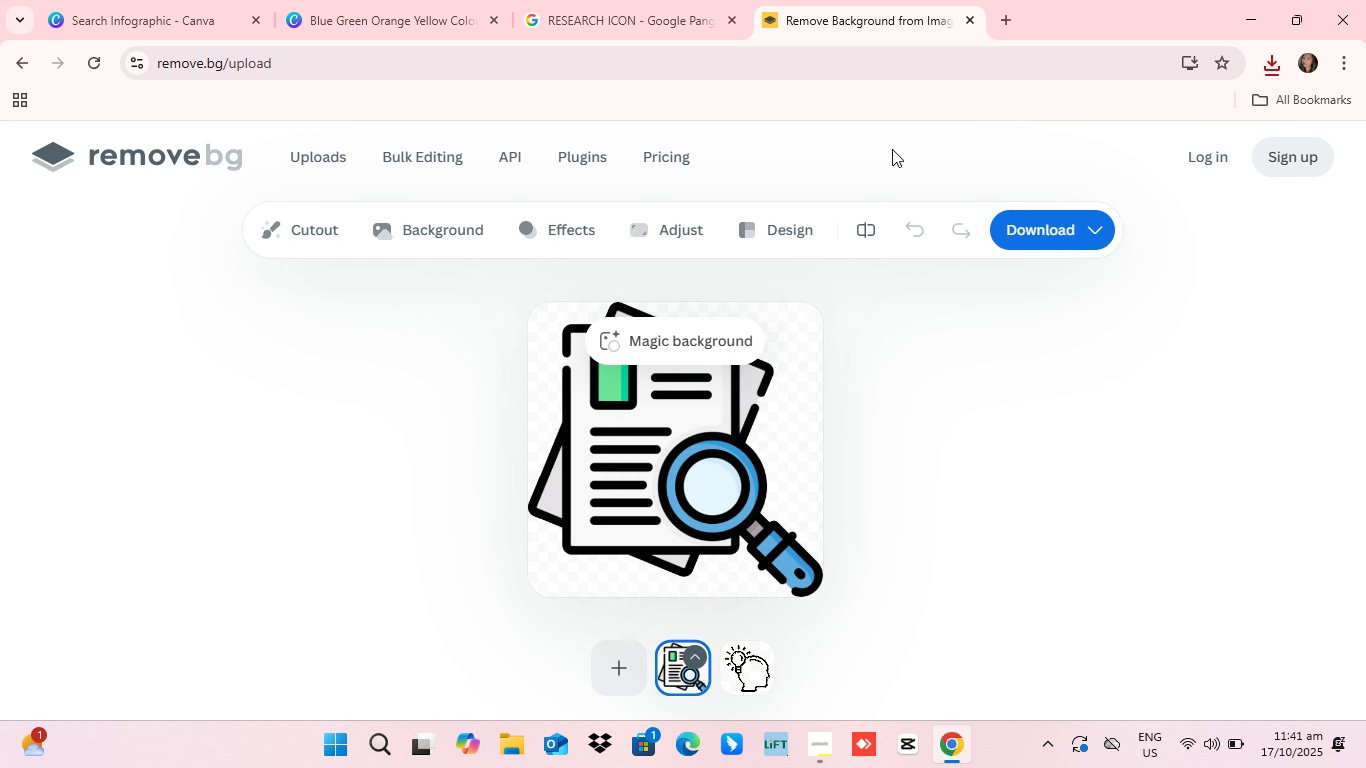 
left_click([1206, 431])
 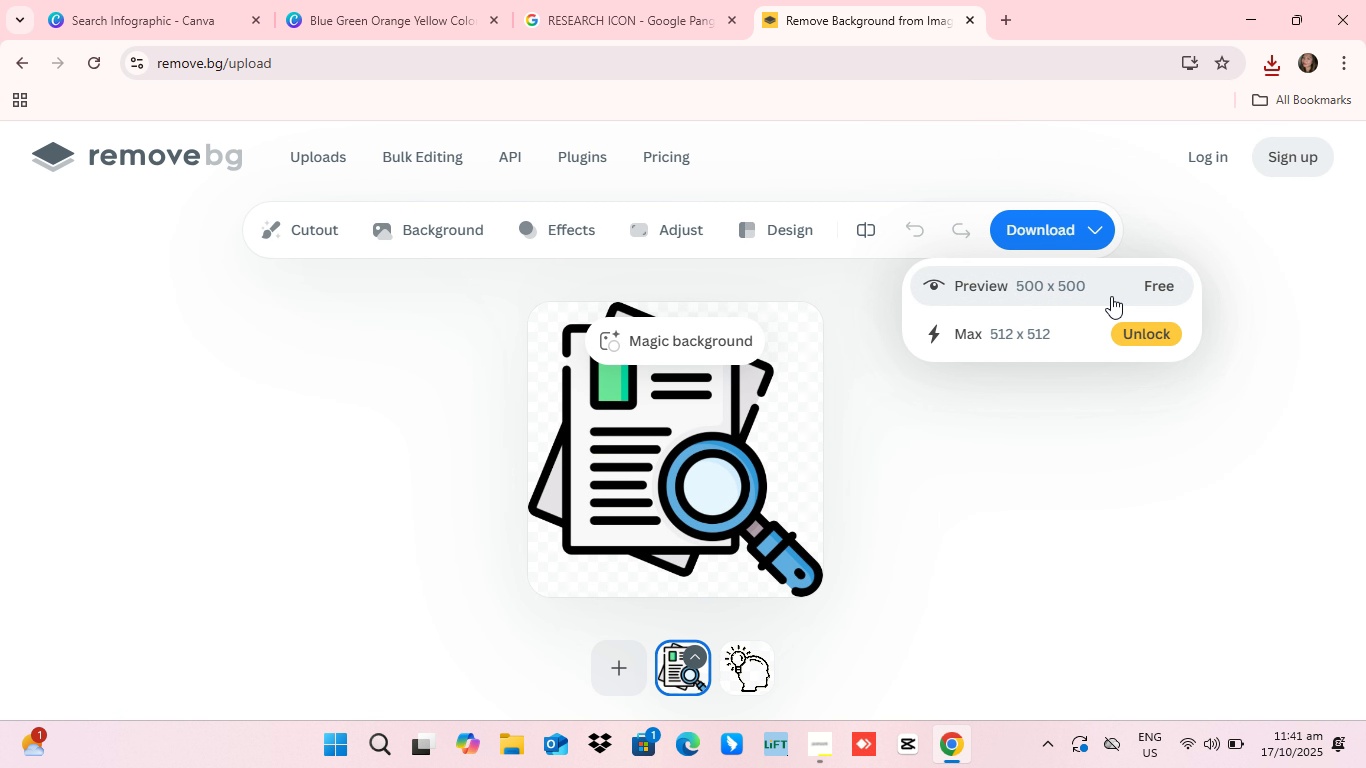 
left_click([1111, 296])
 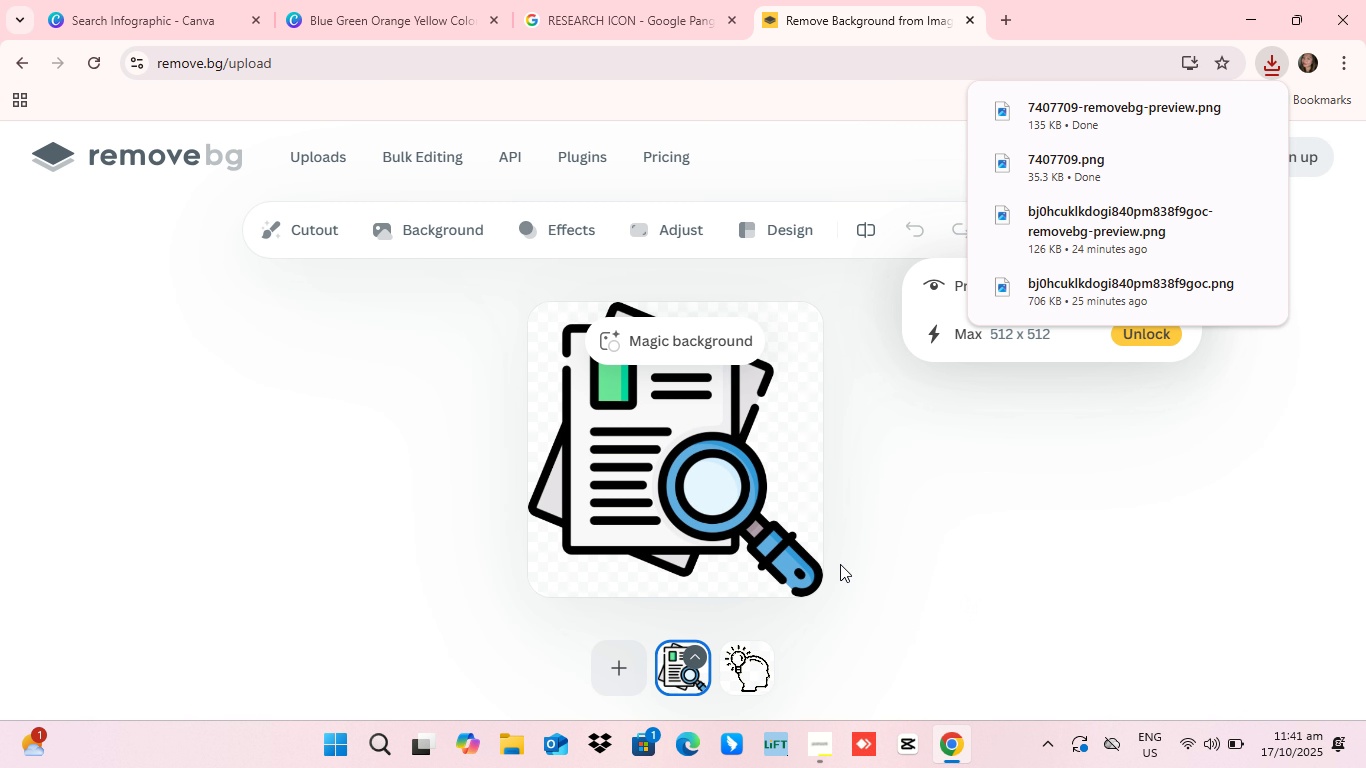 
scroll: coordinate [546, 224], scroll_direction: up, amount: 3.0
 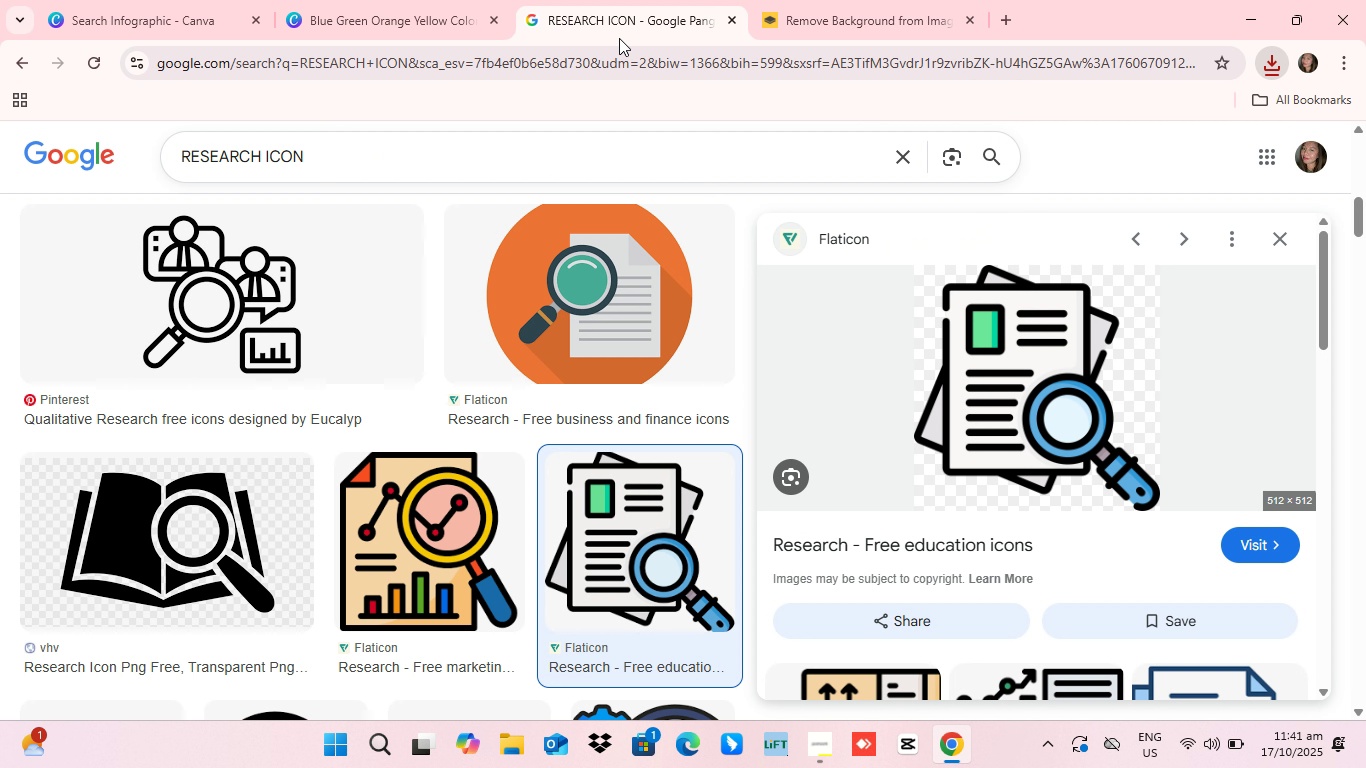 
left_click([562, 0])
 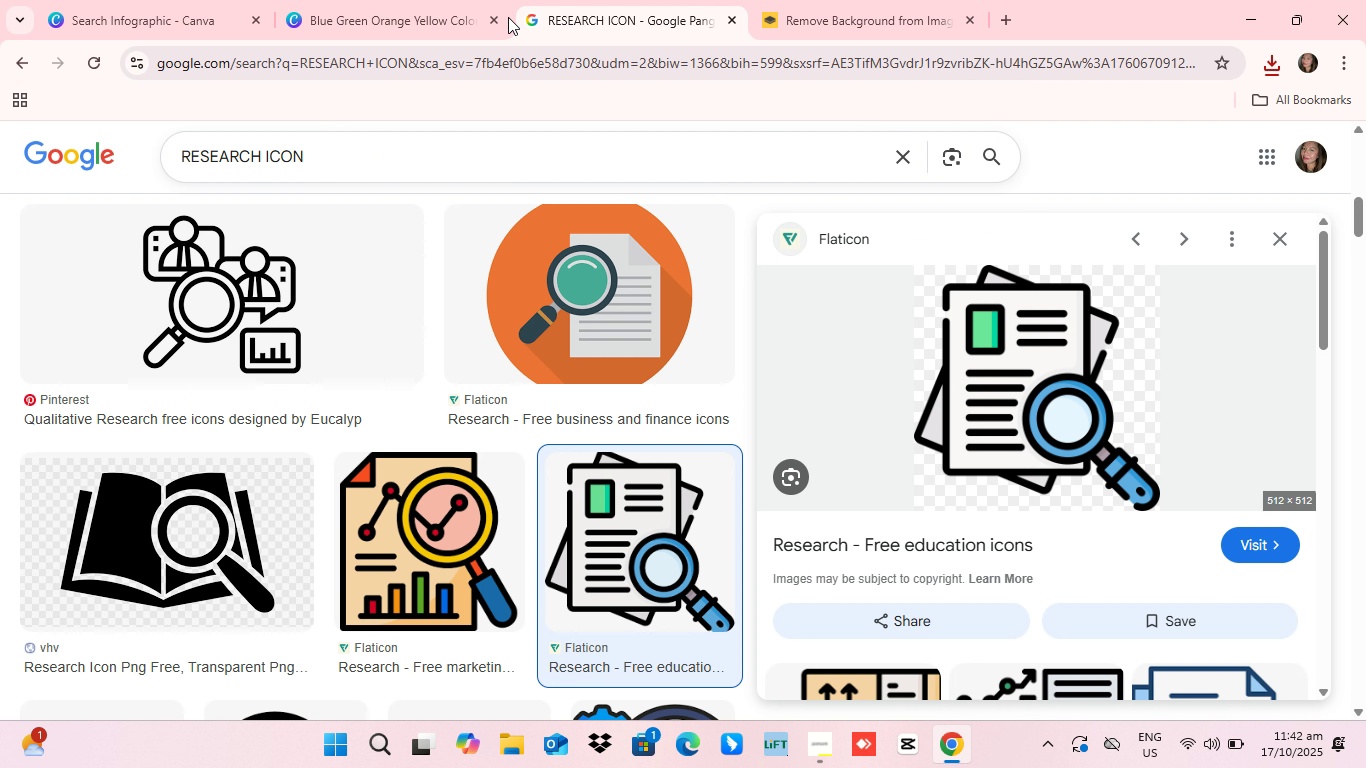 
left_click([412, 18])
 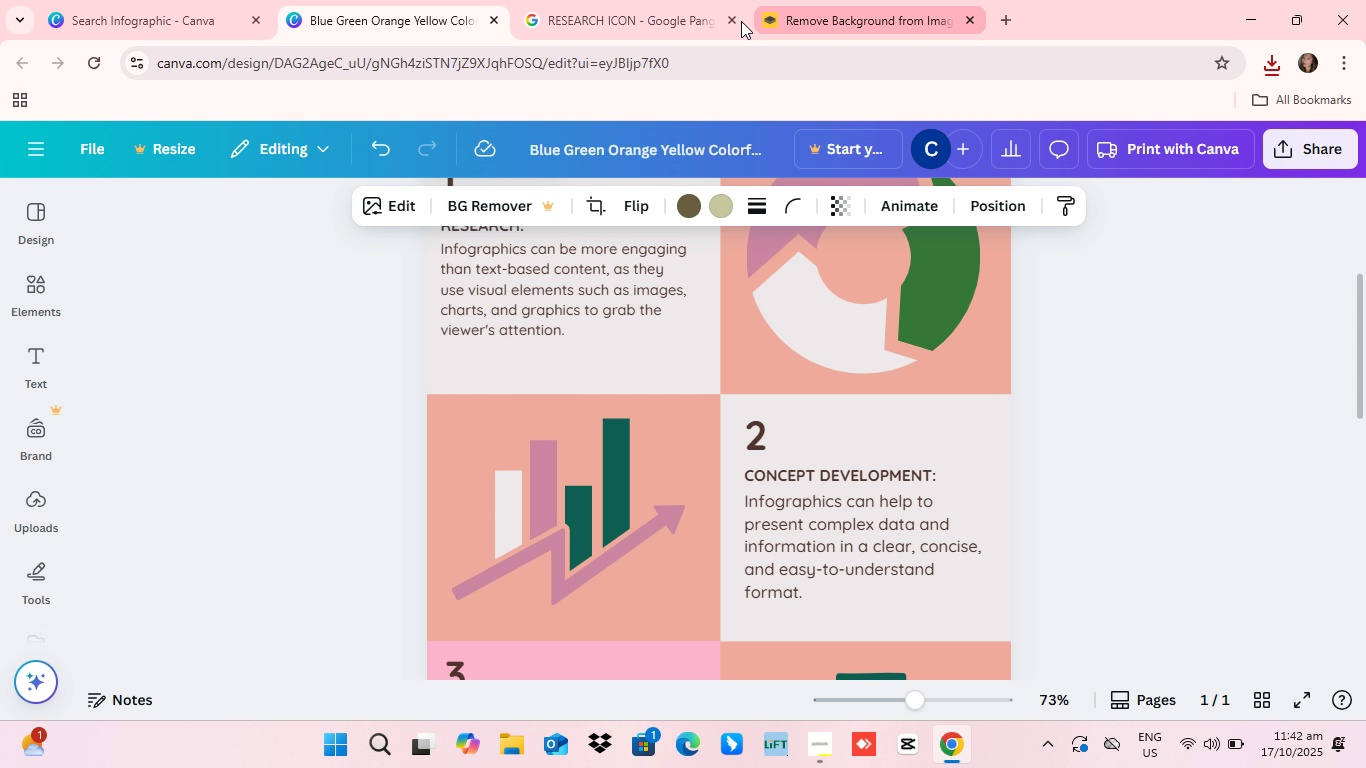 
left_click([672, 16])
 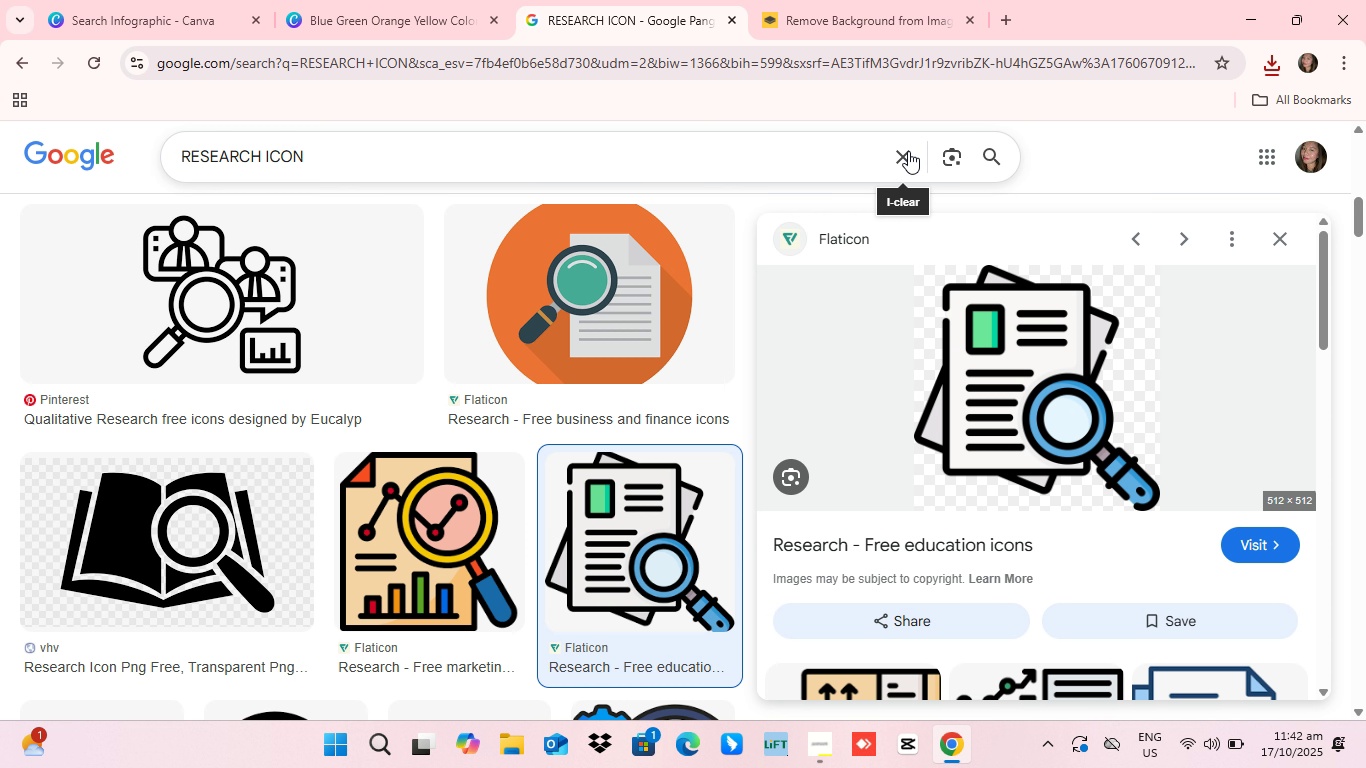 
left_click([908, 151])
 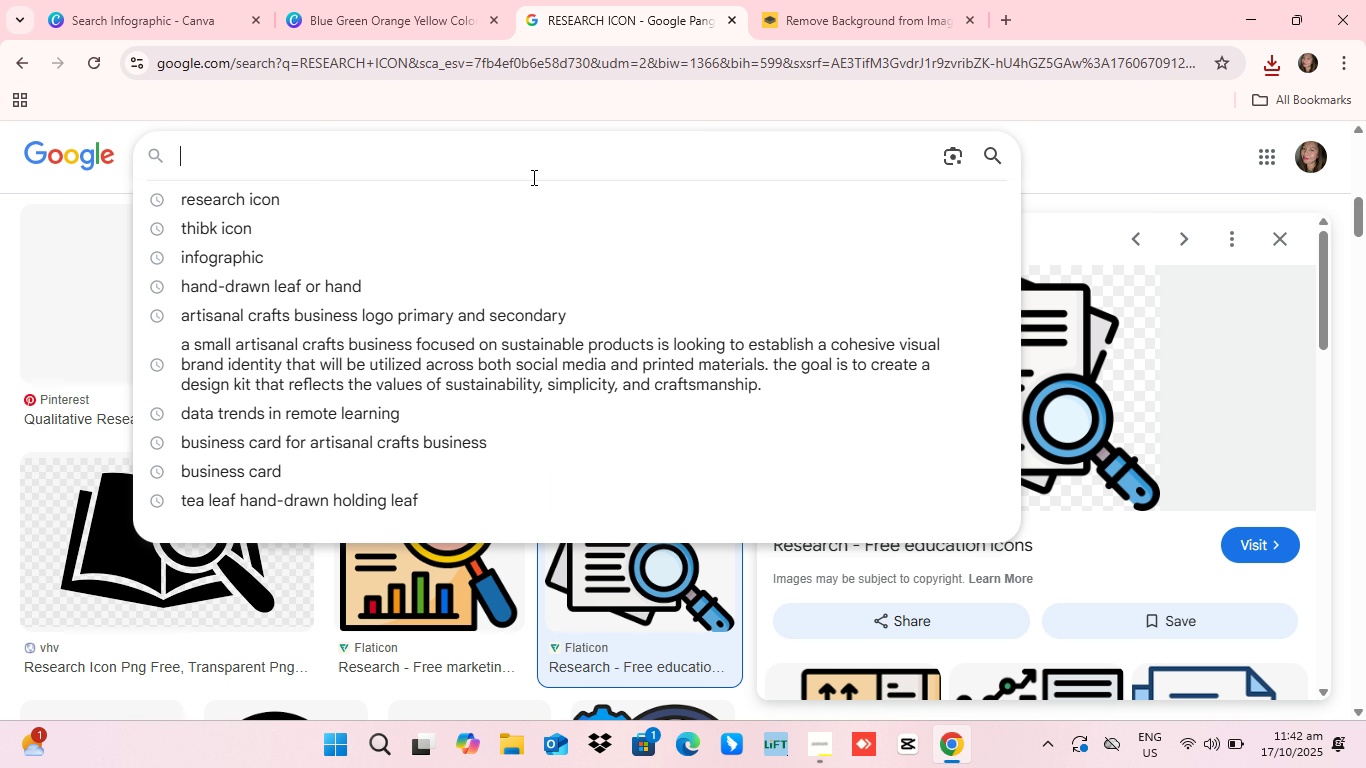 
type(oncept development icon)
 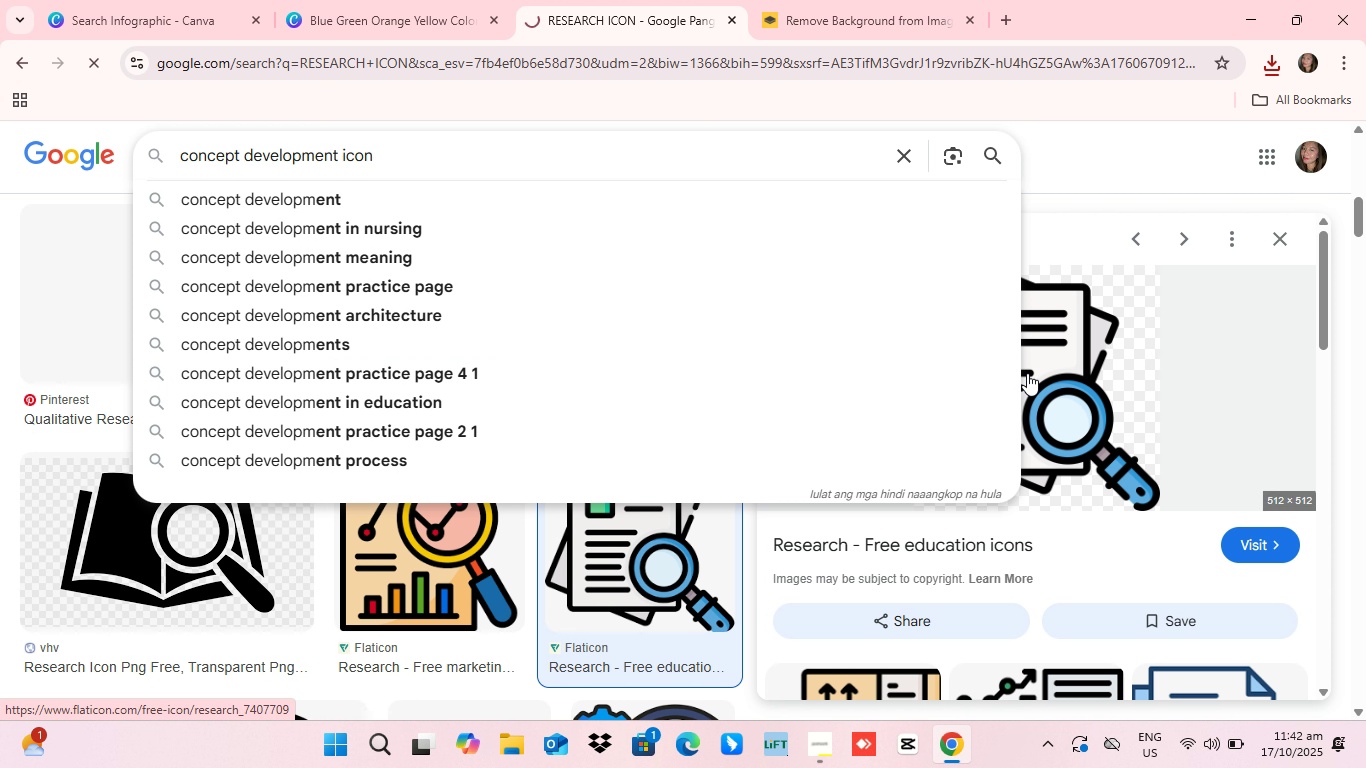 
key(Enter)
 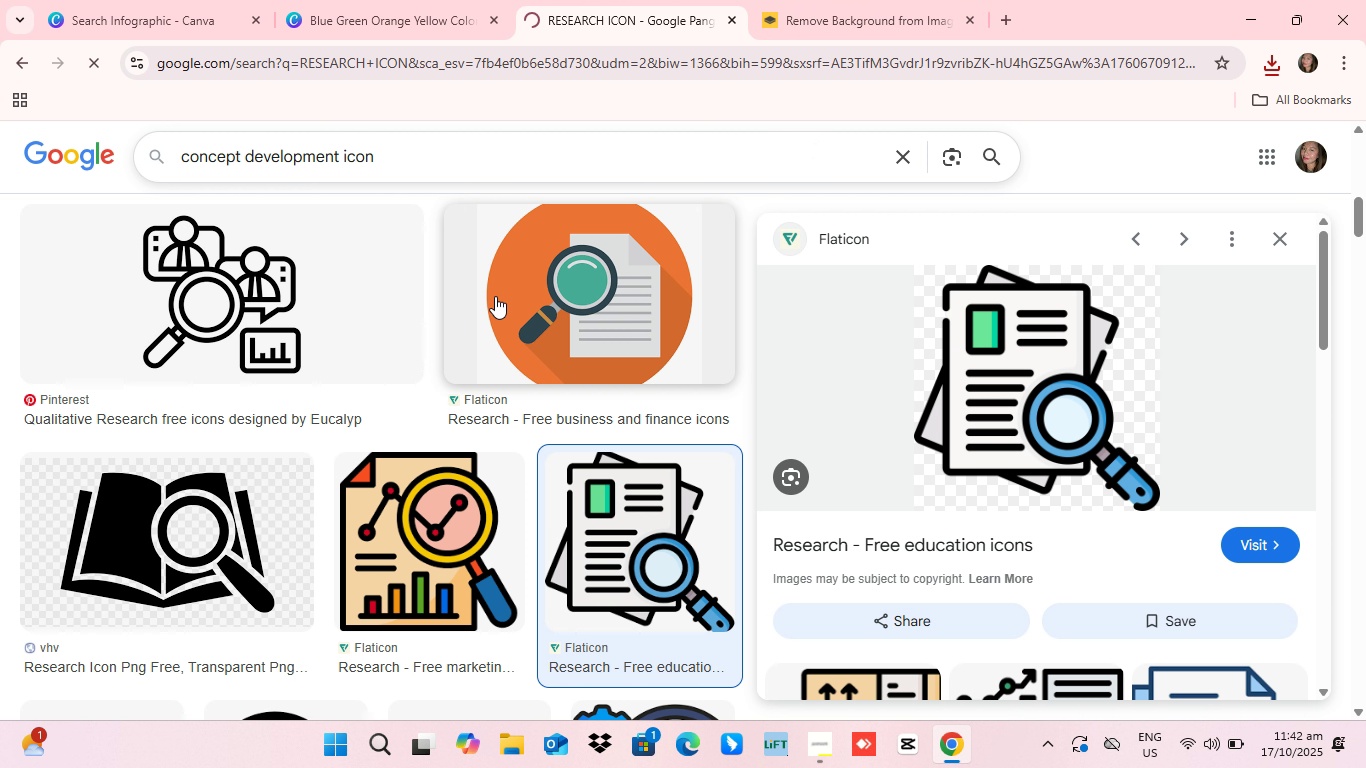 
wait(10.65)
 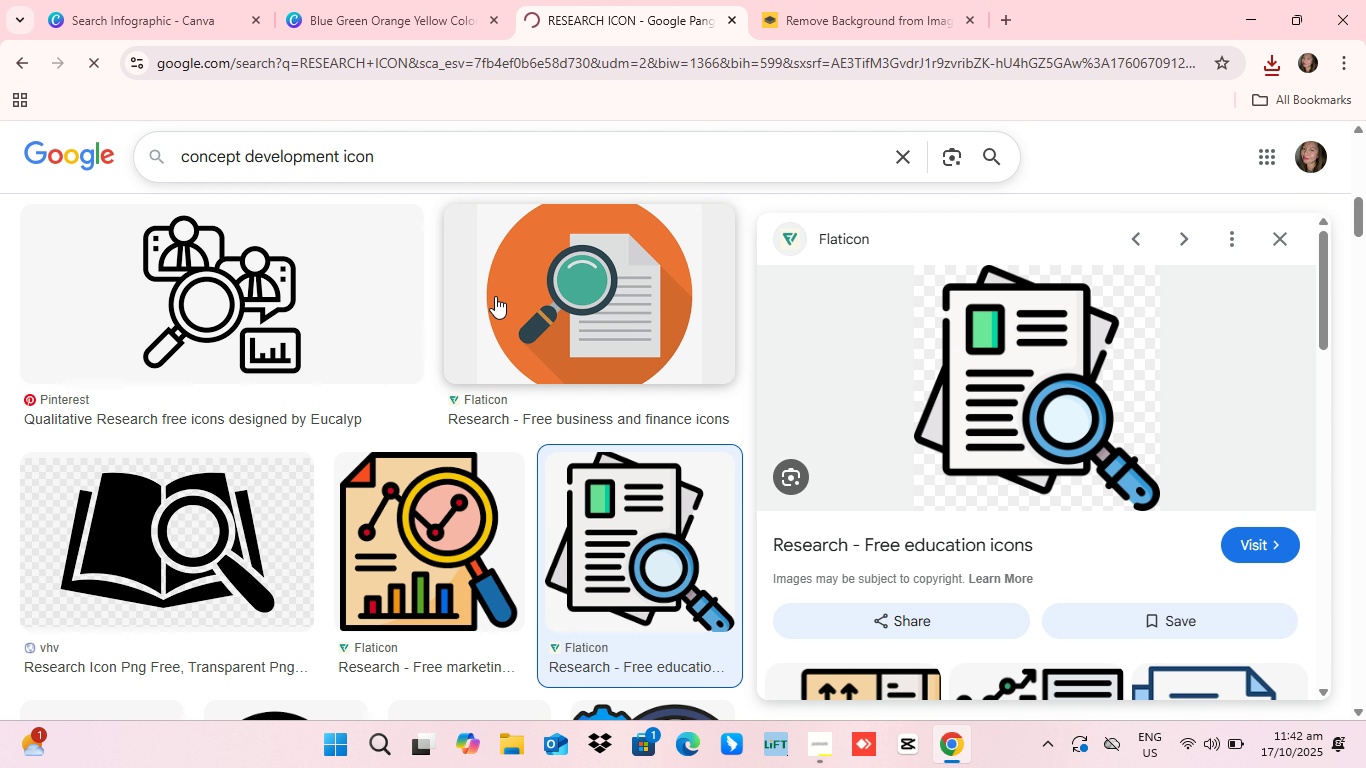 
left_click([318, 16])
 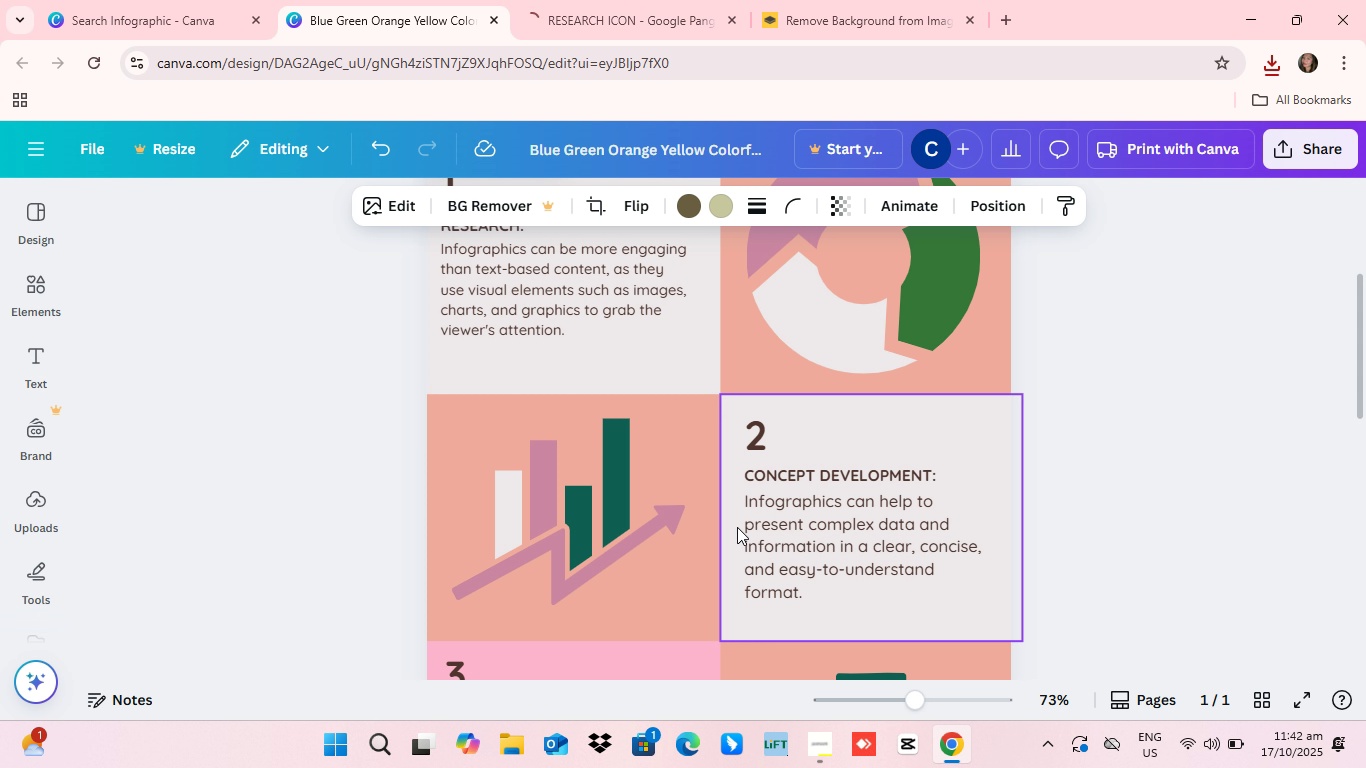 
scroll: coordinate [739, 527], scroll_direction: up, amount: 2.0
 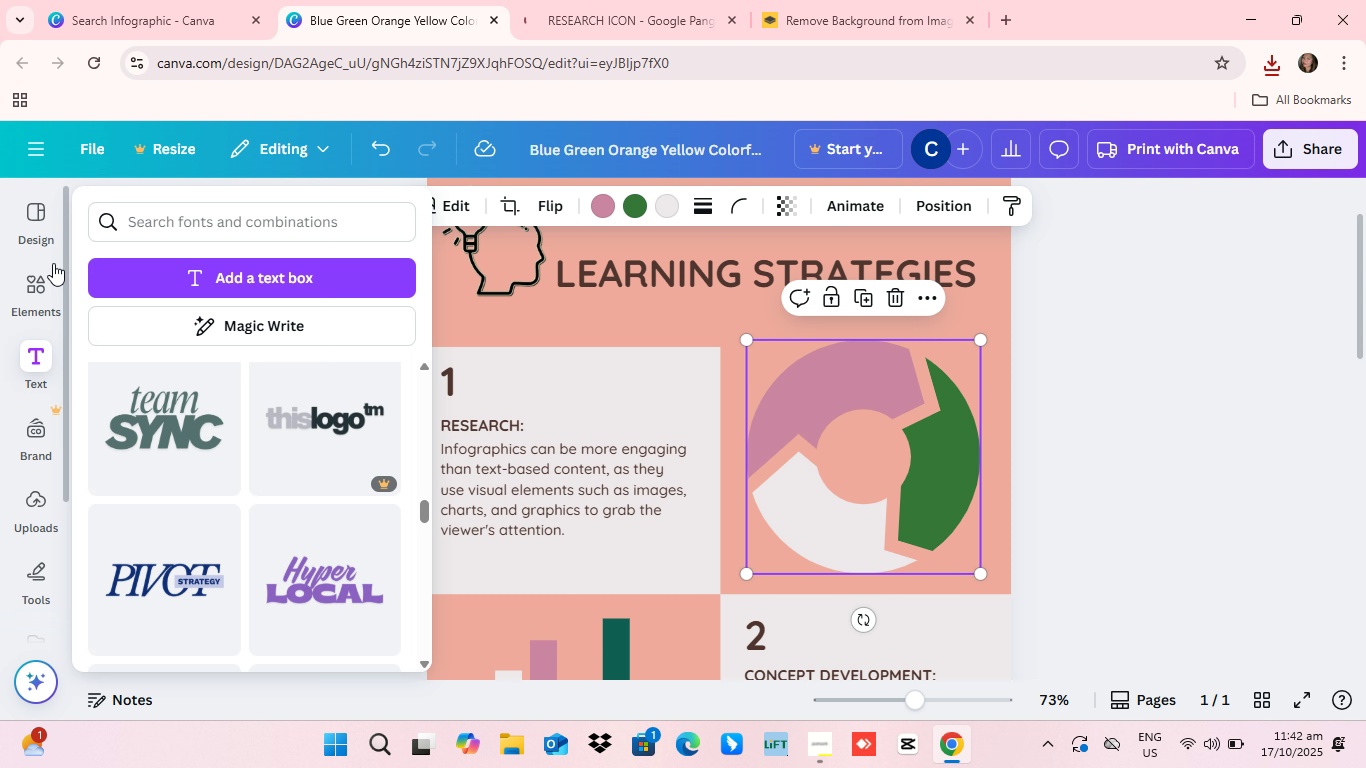 
mouse_move([37, 506])
 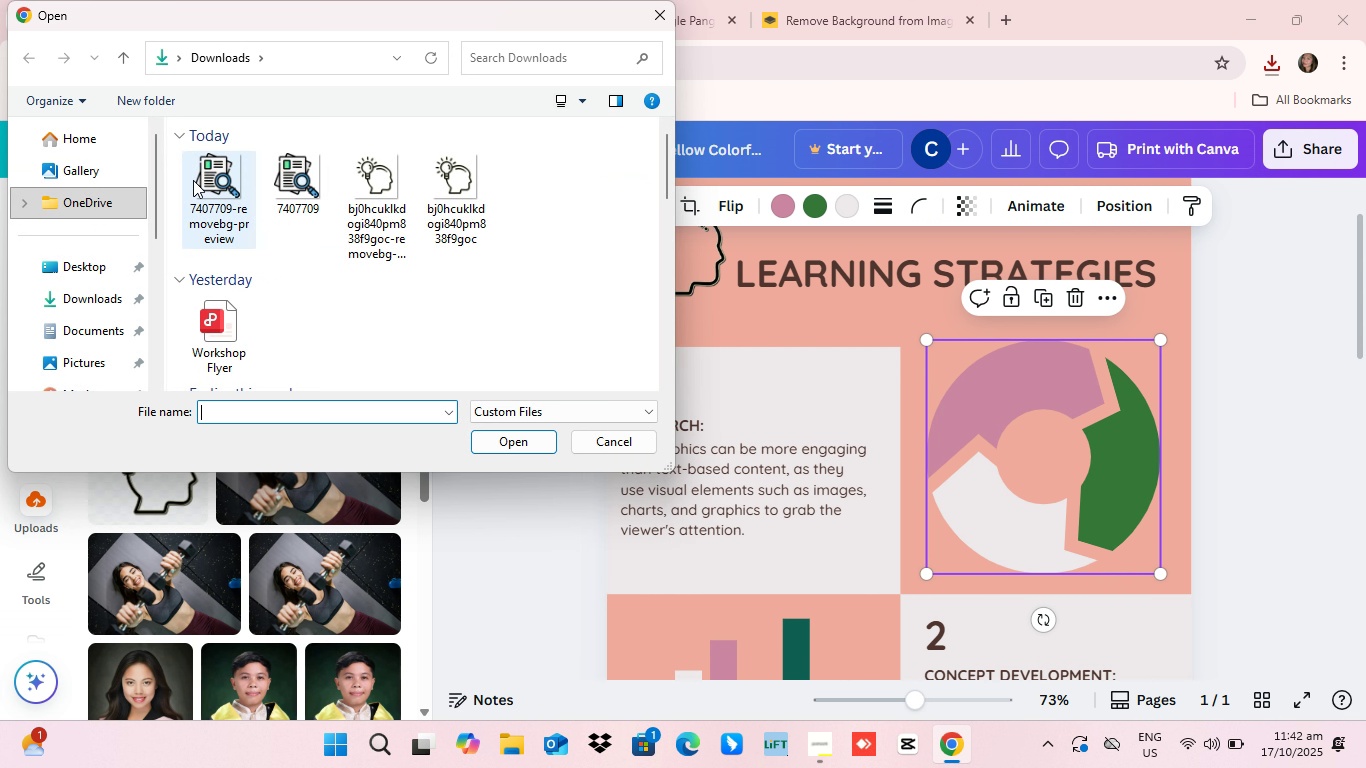 
left_click([205, 186])
 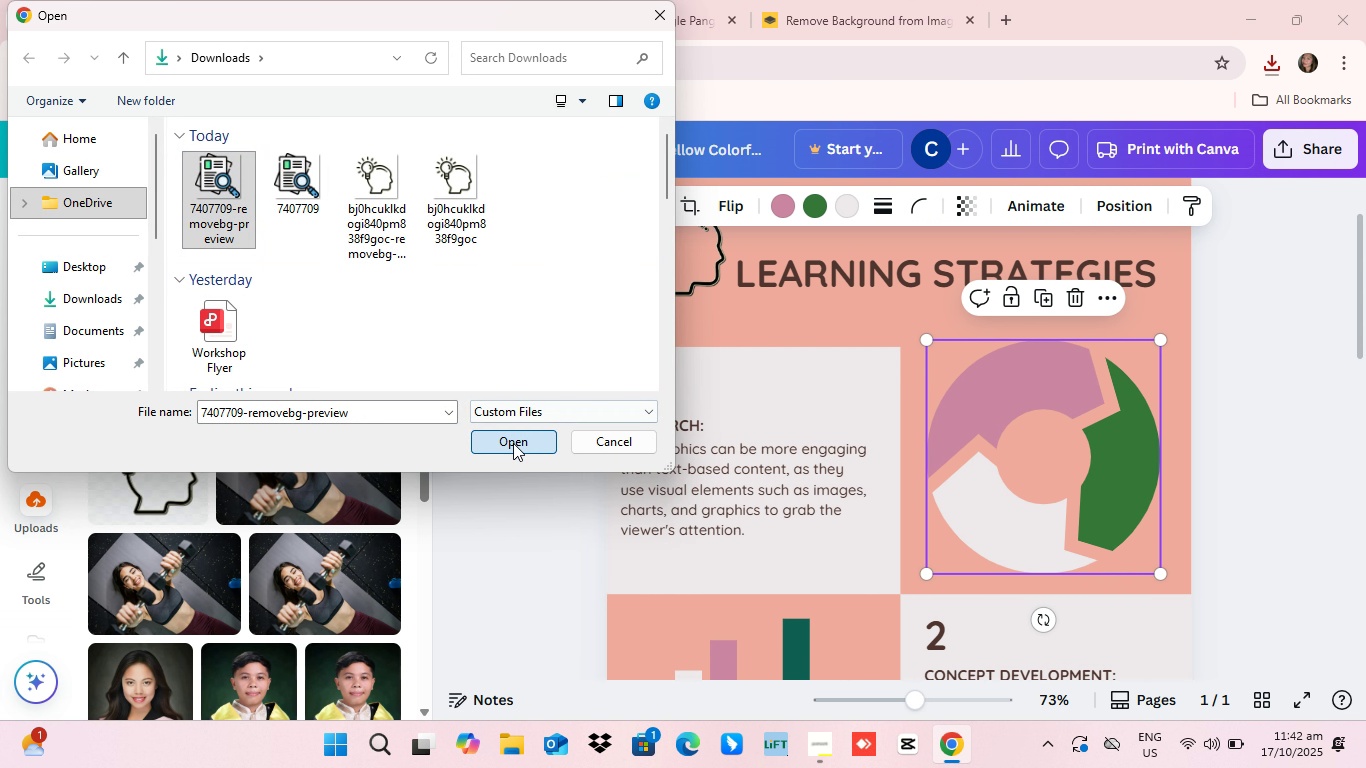 
left_click([513, 443])
 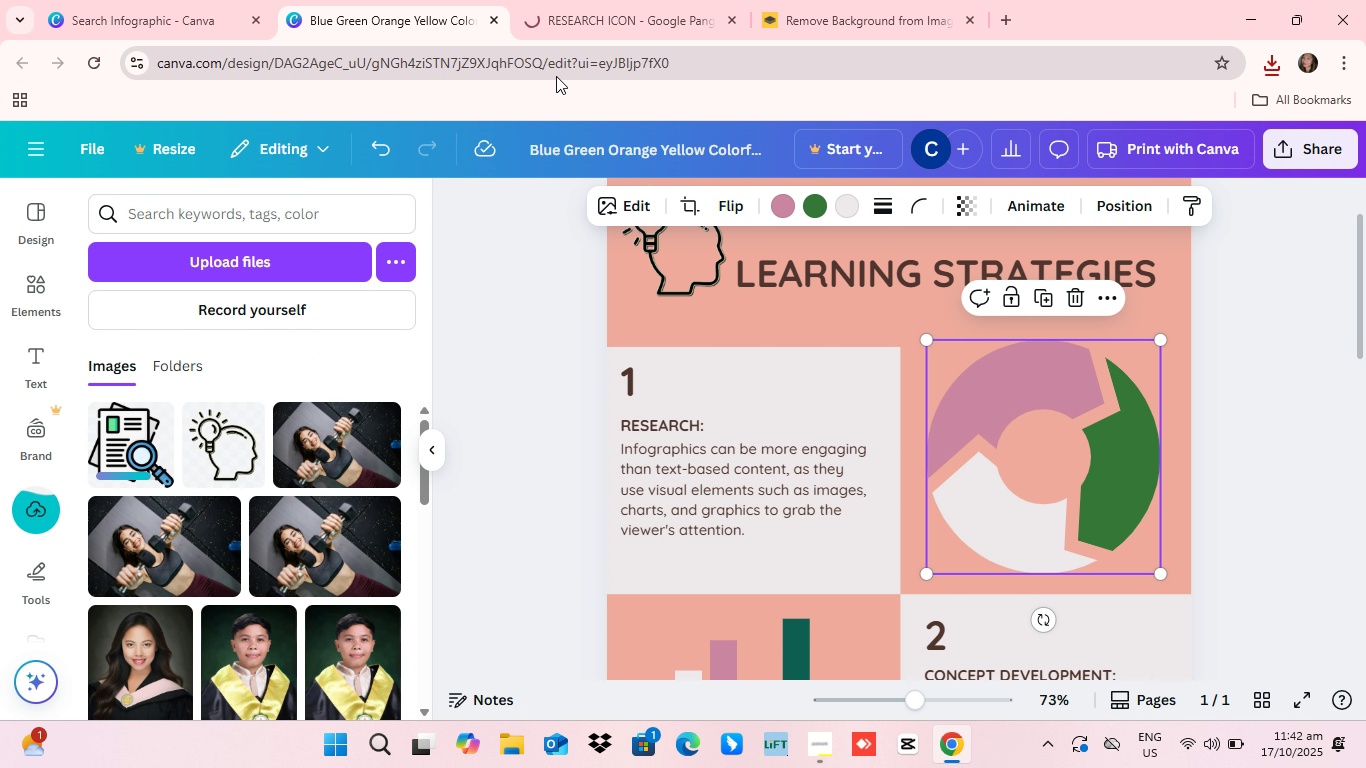 
wait(14.56)
 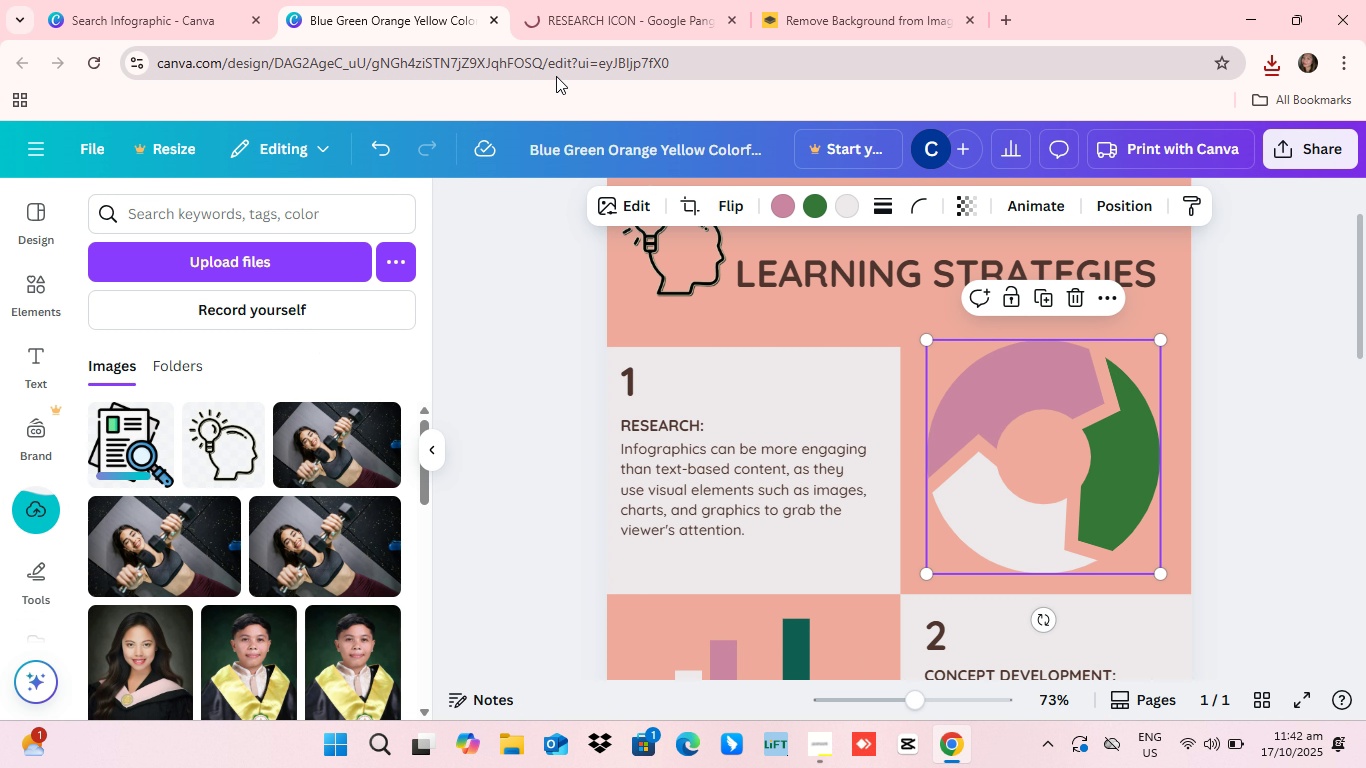 
left_click([126, 464])
 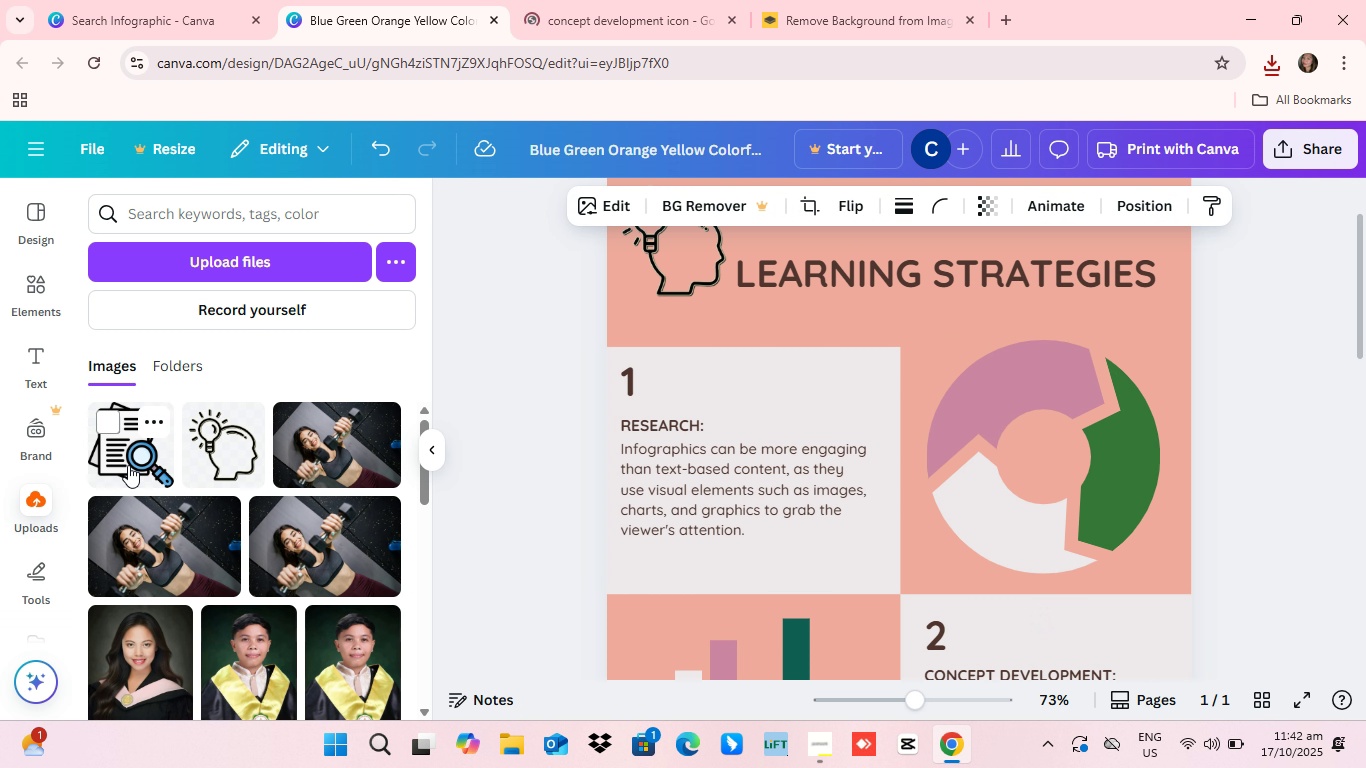 
left_click_drag(start_coordinate=[128, 465], to_coordinate=[996, 423])
 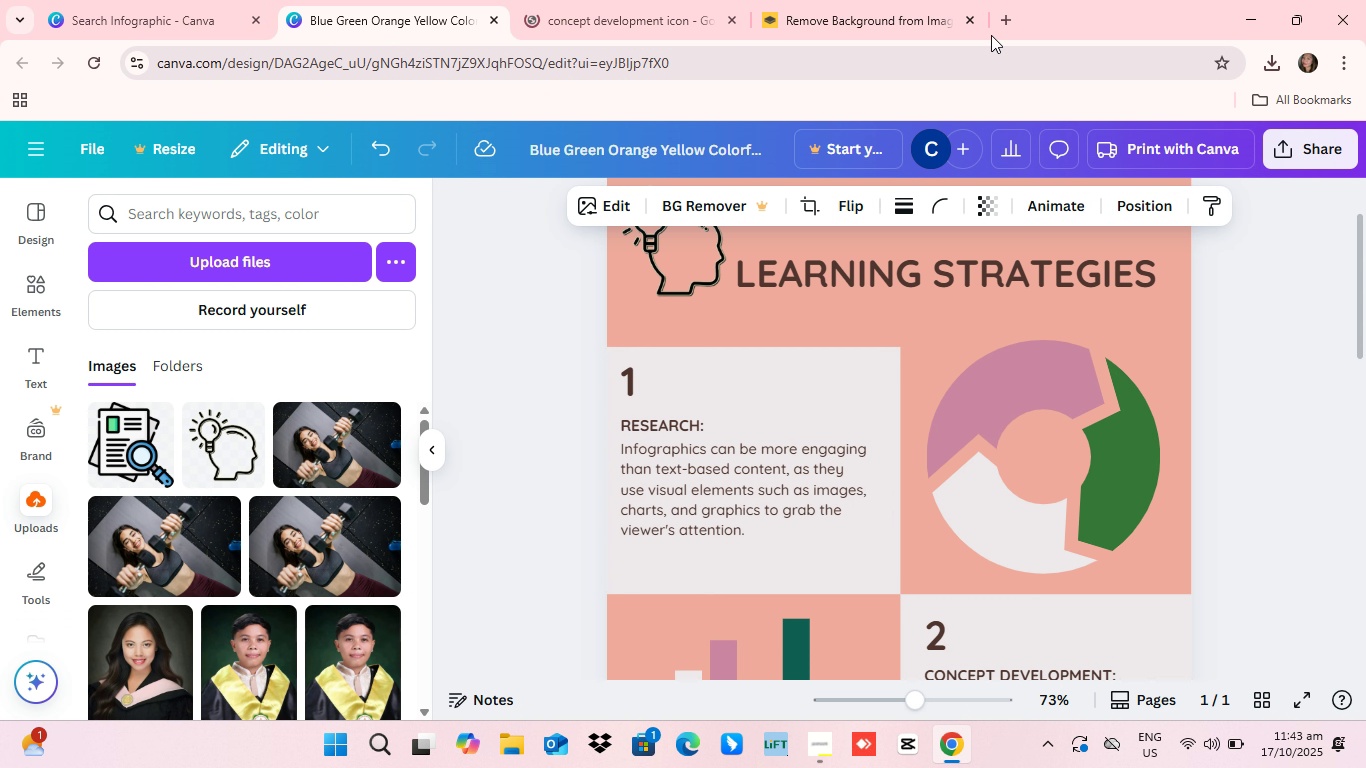 
wait(18.72)
 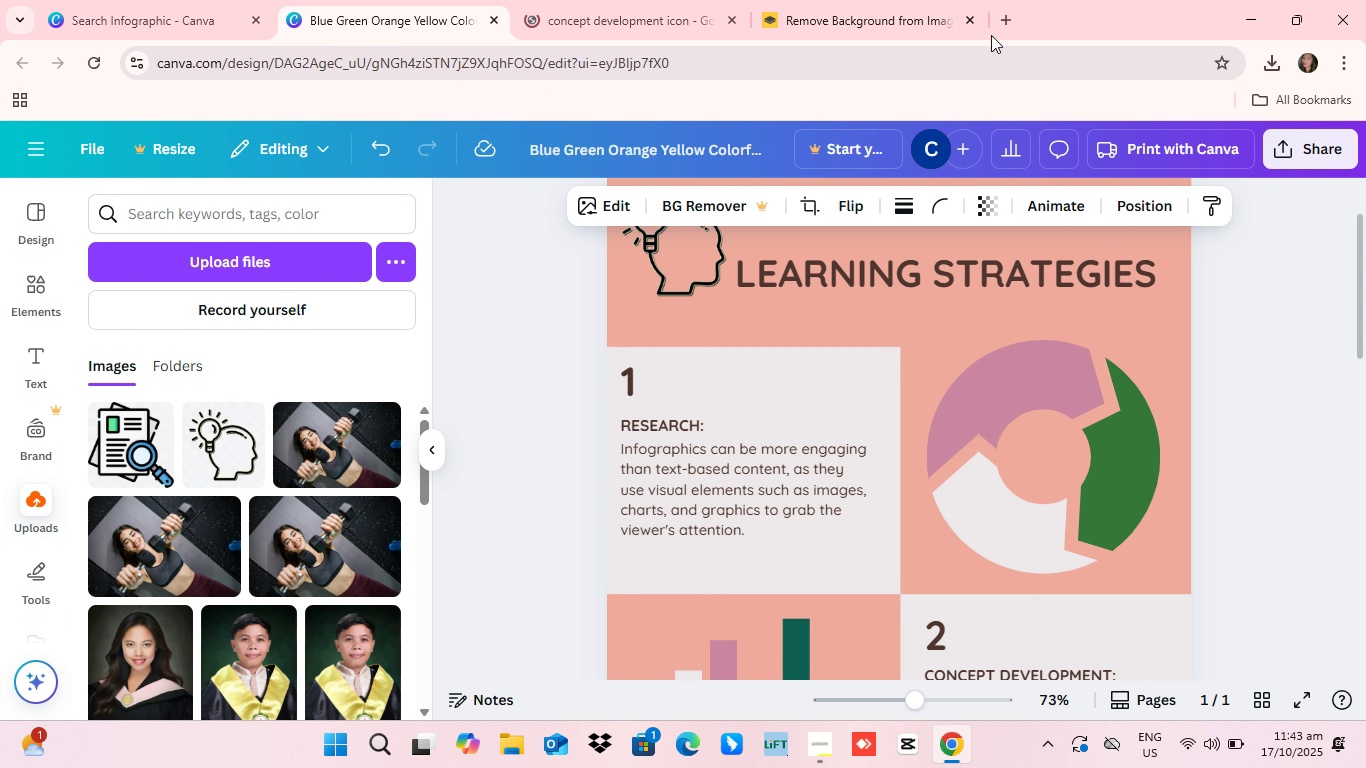 
left_click_drag(start_coordinate=[133, 440], to_coordinate=[1068, 422])
 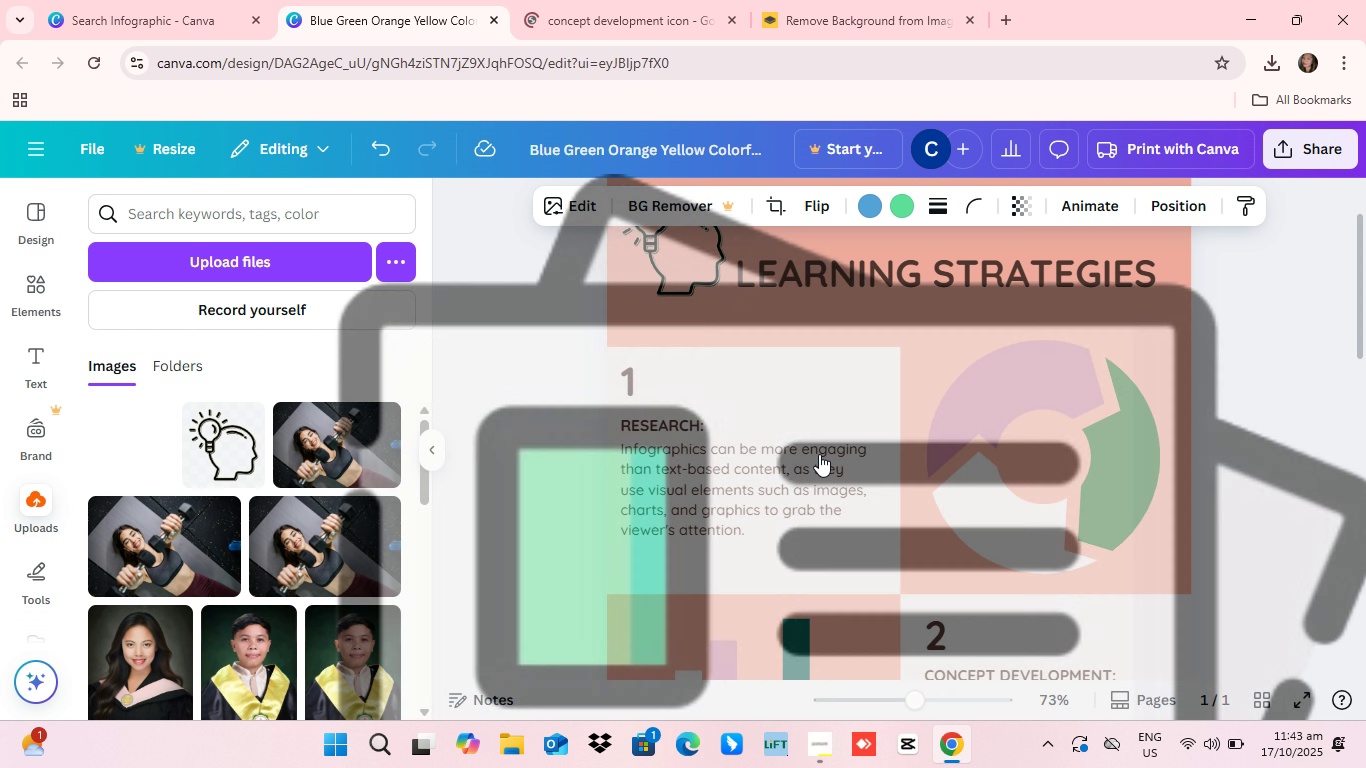 
wait(8.73)
 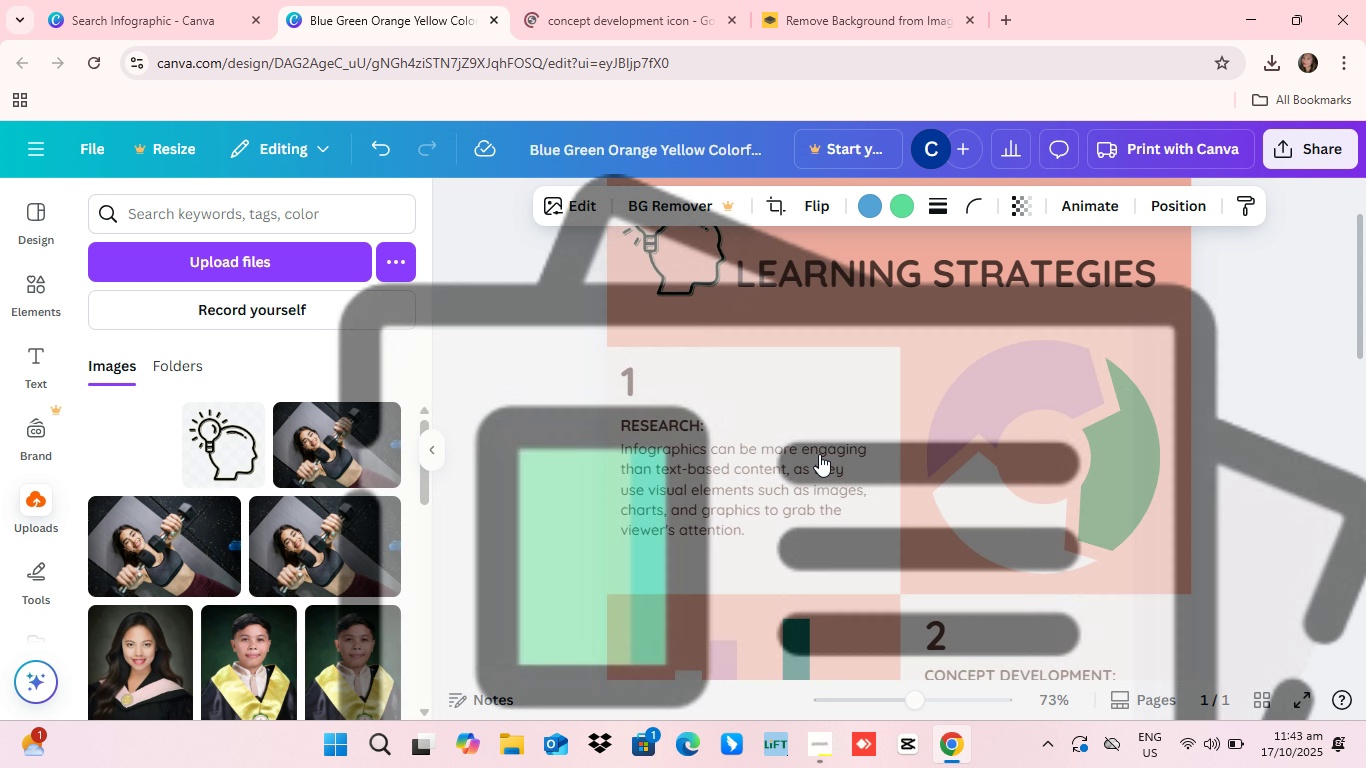 
left_click_drag(start_coordinate=[1107, 490], to_coordinate=[718, 409])
 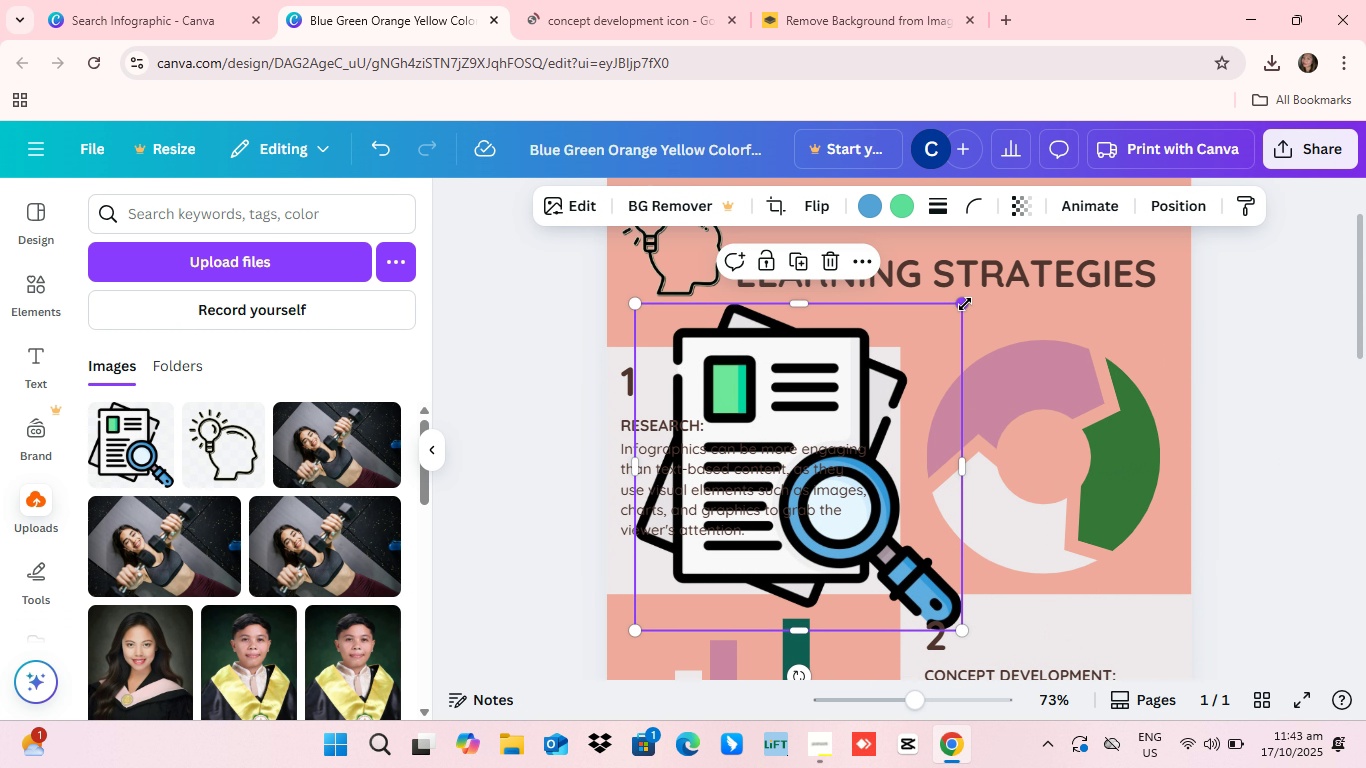 
left_click_drag(start_coordinate=[966, 304], to_coordinate=[836, 412])
 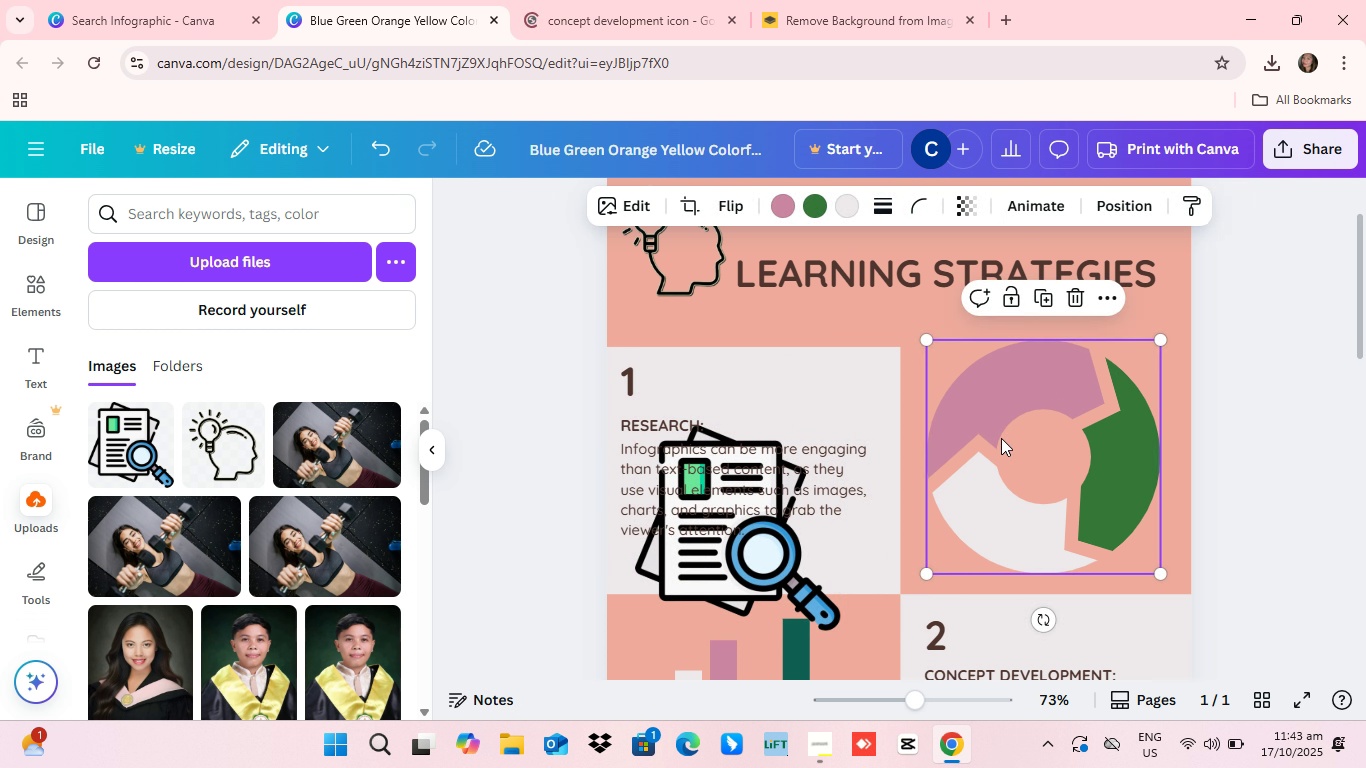 
left_click([1001, 438])
 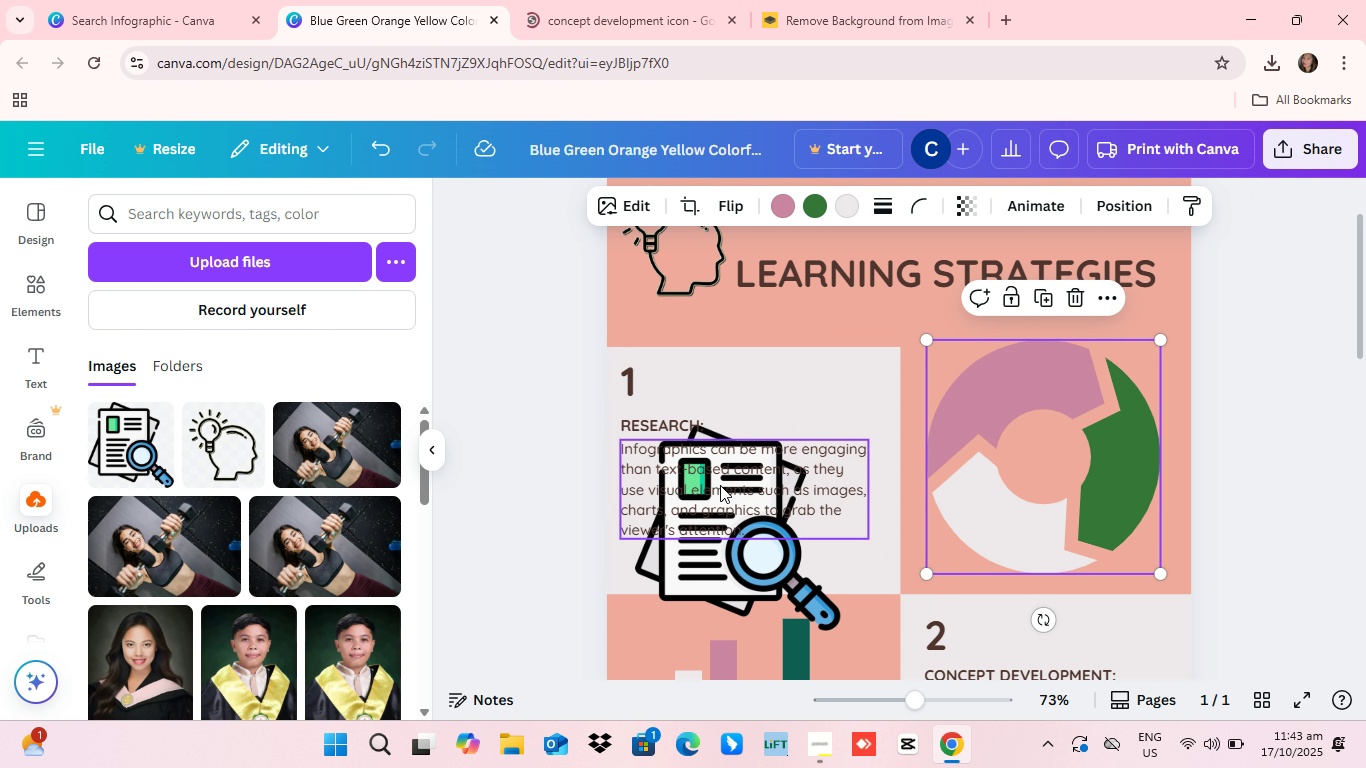 
left_click_drag(start_coordinate=[720, 485], to_coordinate=[744, 479])
 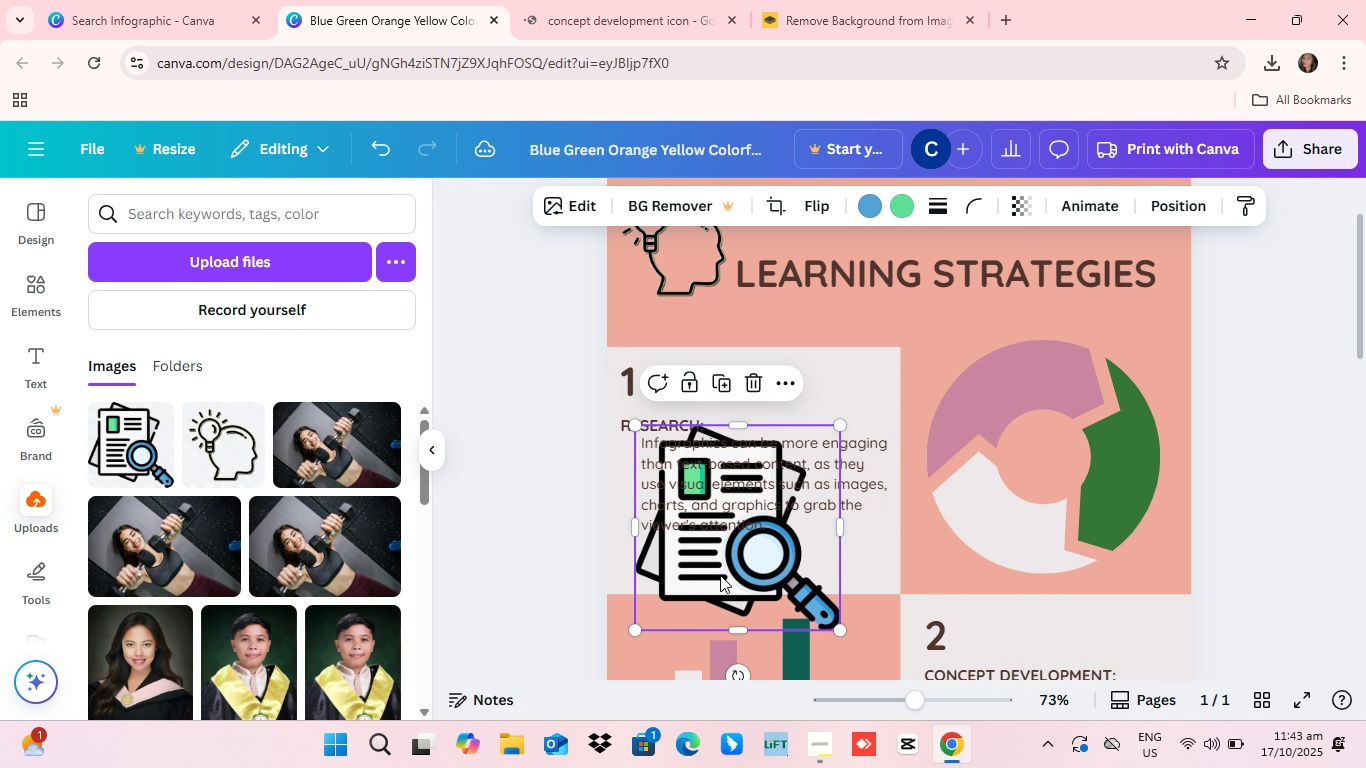 
left_click([720, 575])
 